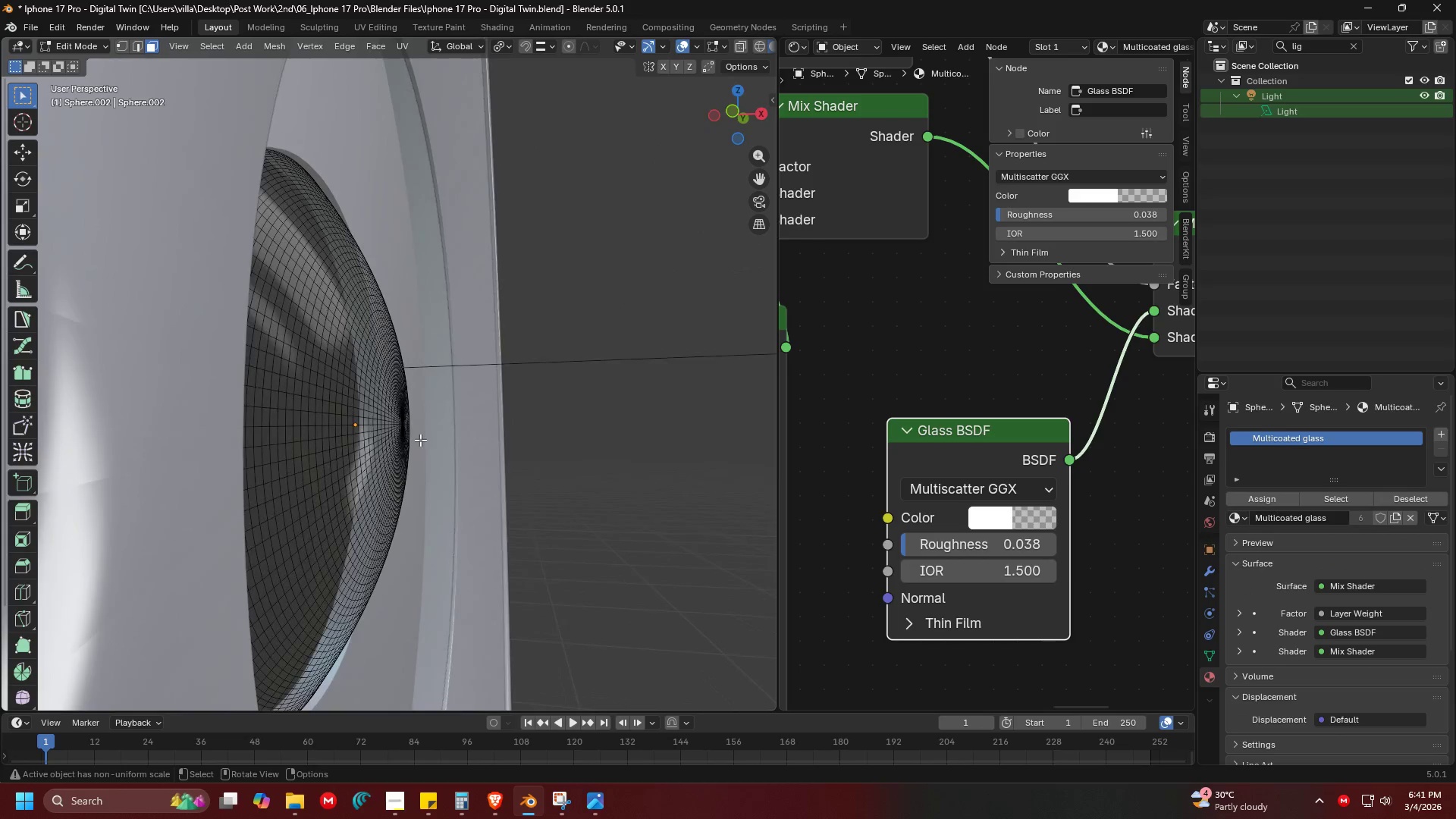 
left_click([405, 428])
 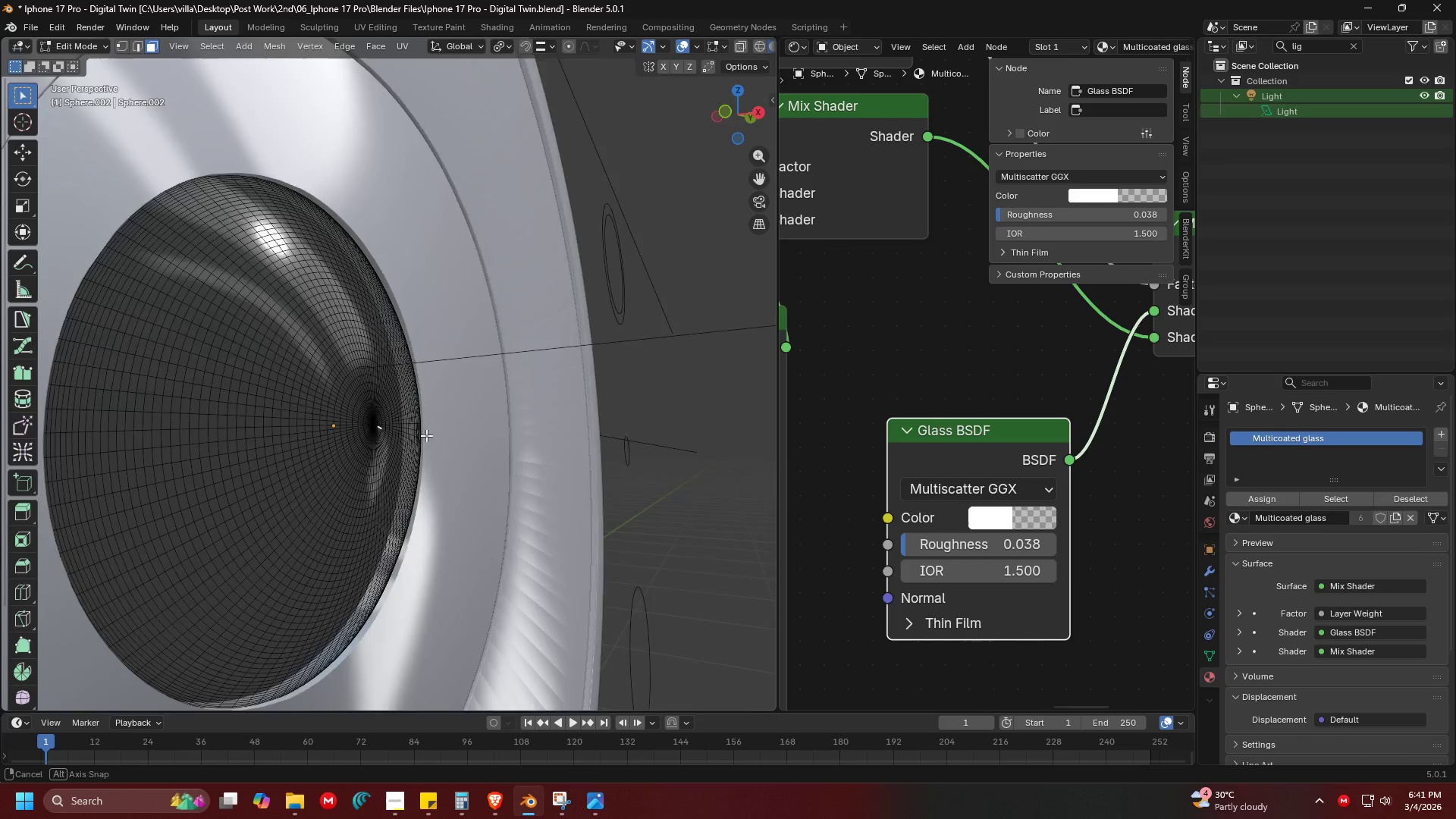 
scroll: coordinate [355, 447], scroll_direction: up, amount: 5.0
 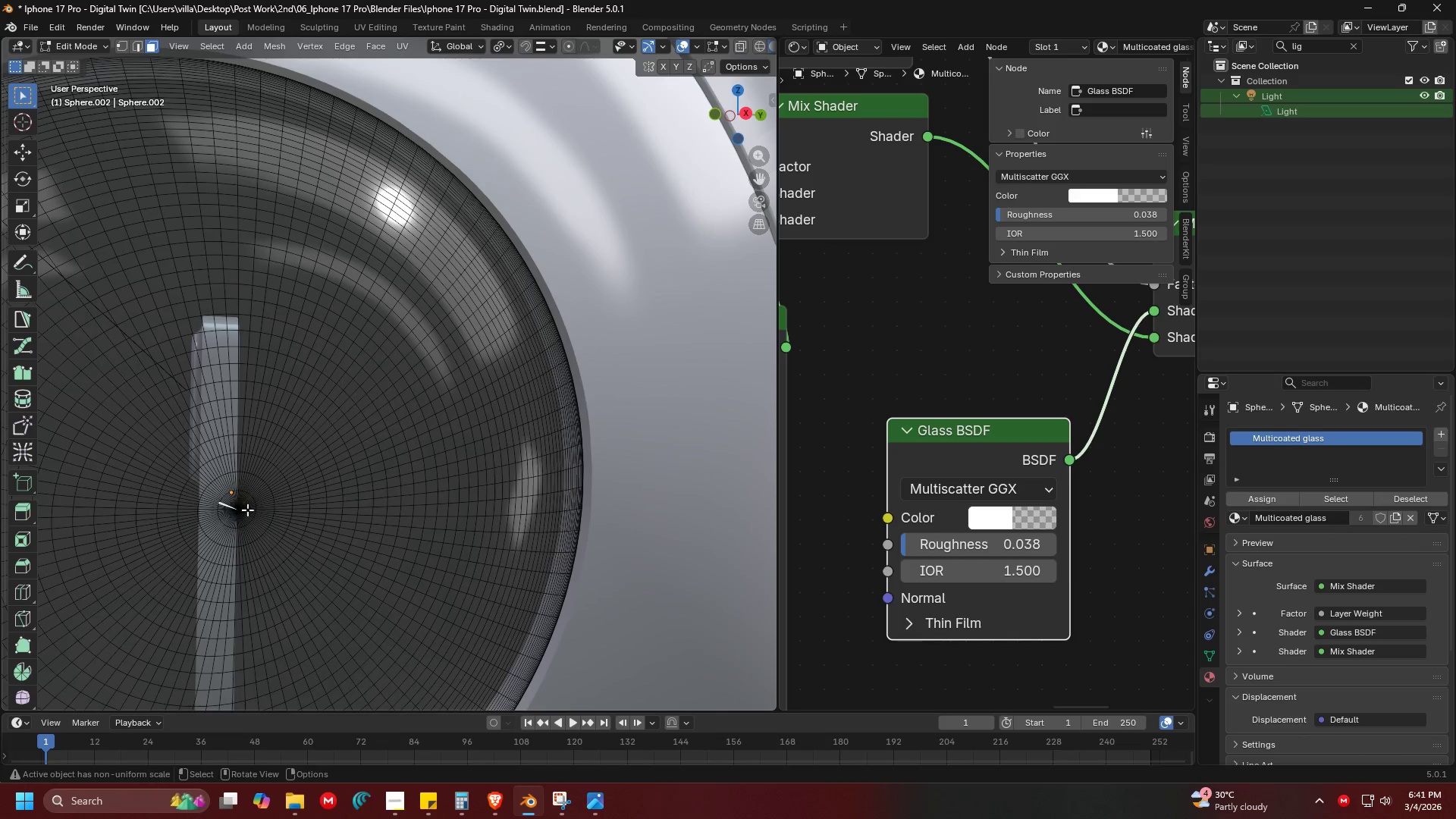 
double_click([231, 506])
 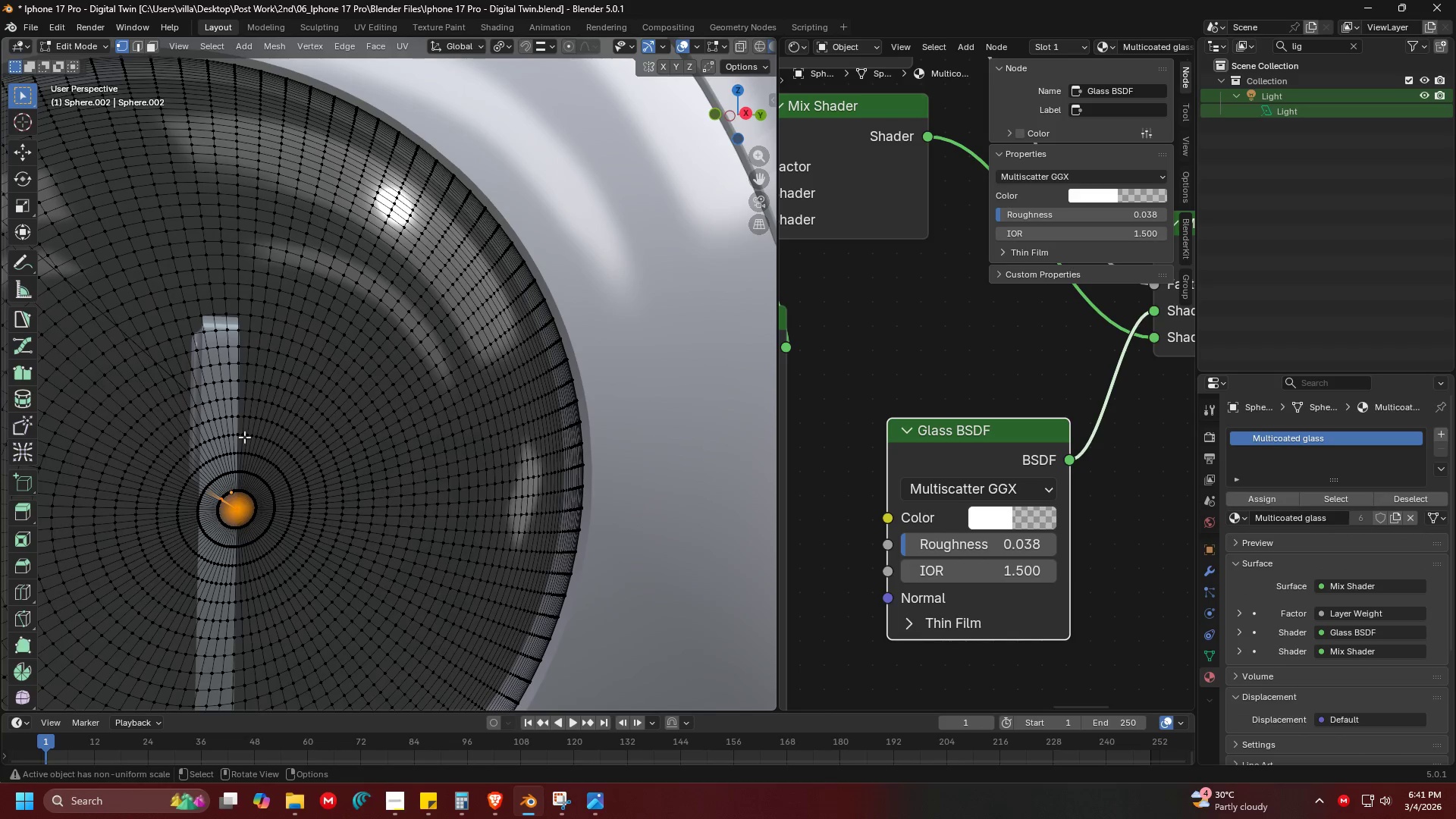 
left_click([237, 509])
 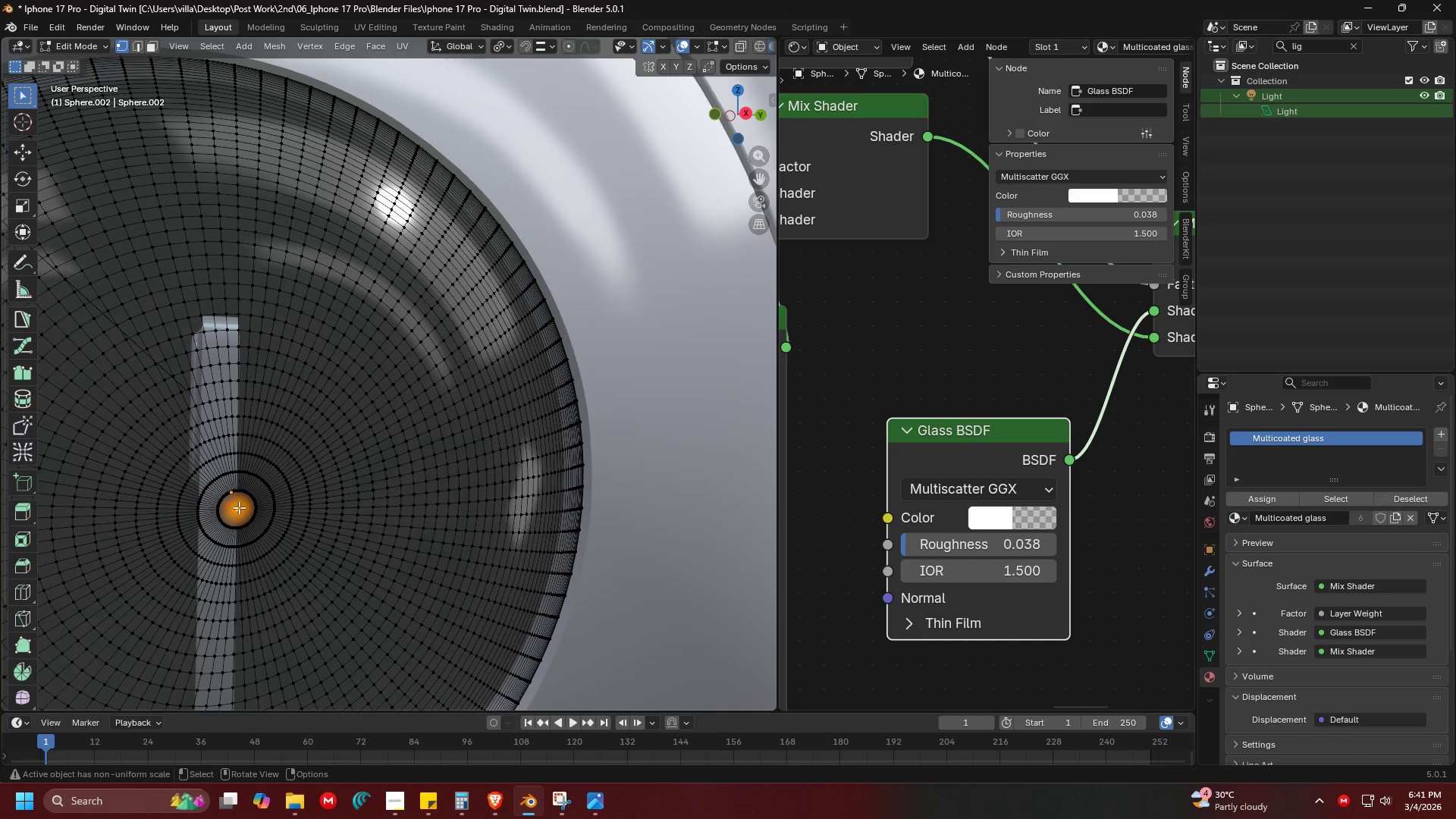 
scroll: coordinate [446, 423], scroll_direction: down, amount: 7.0
 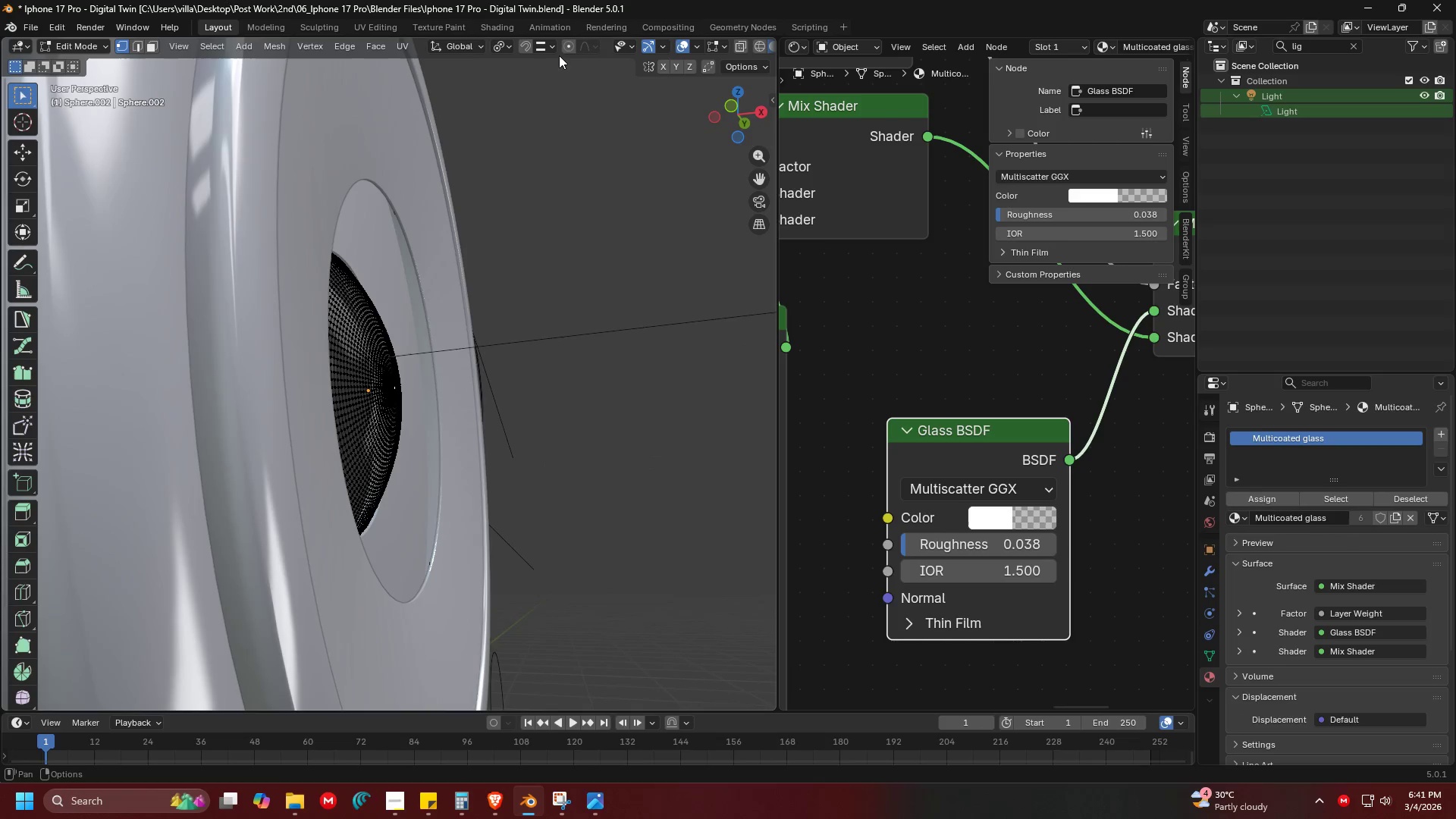 
left_click([573, 50])
 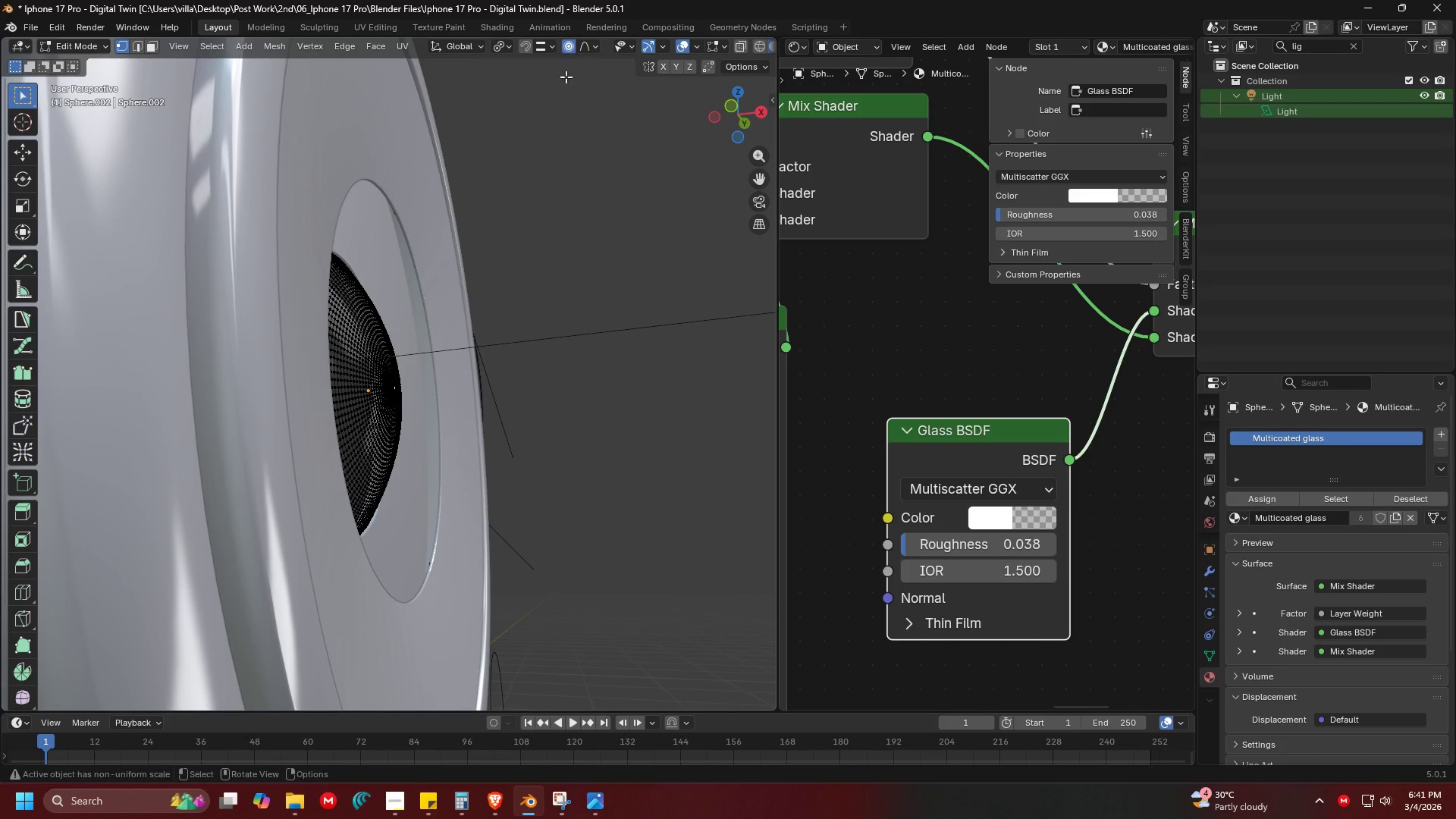 
key(G)
 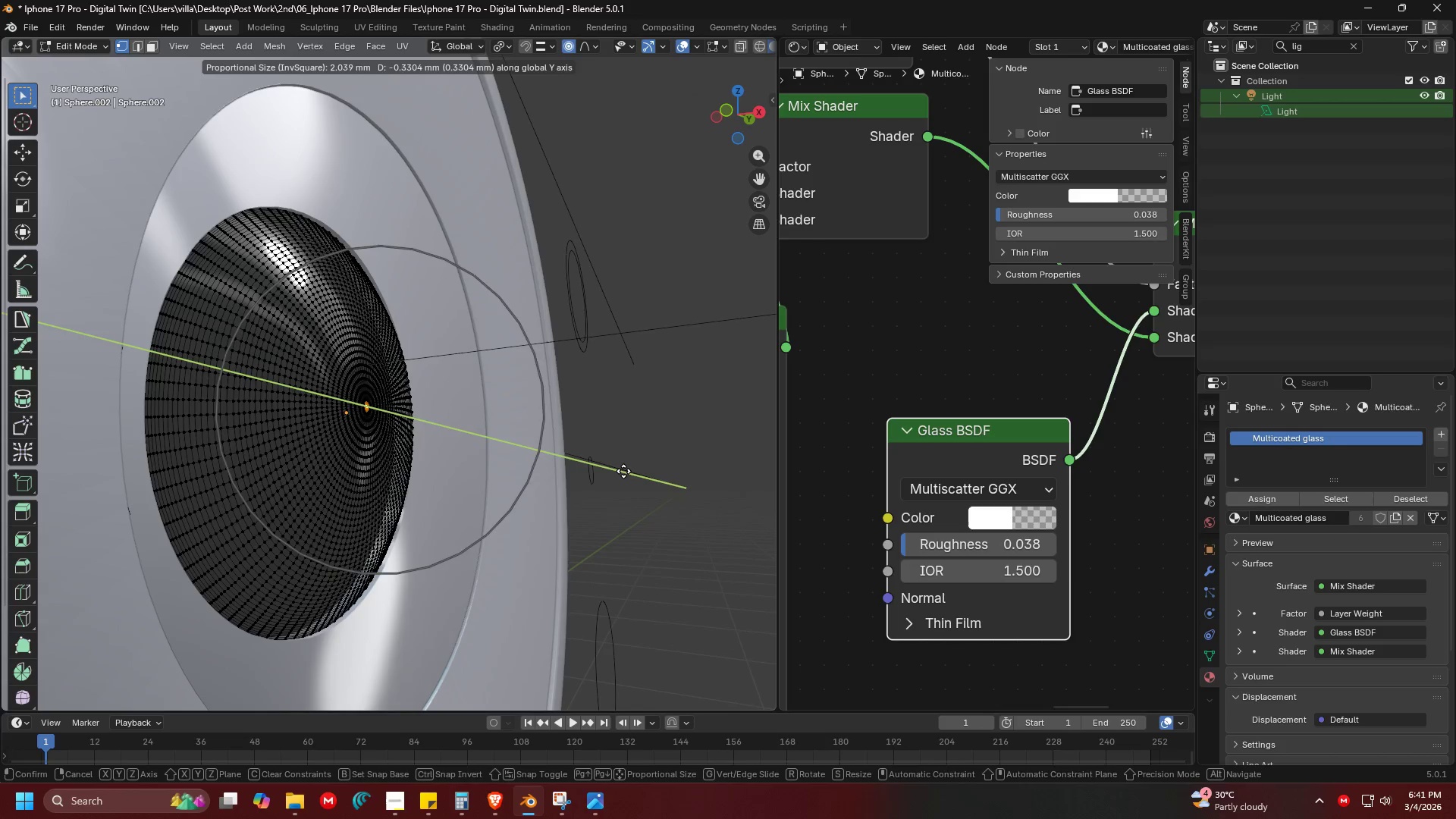 
scroll: coordinate [491, 397], scroll_direction: up, amount: 2.0
 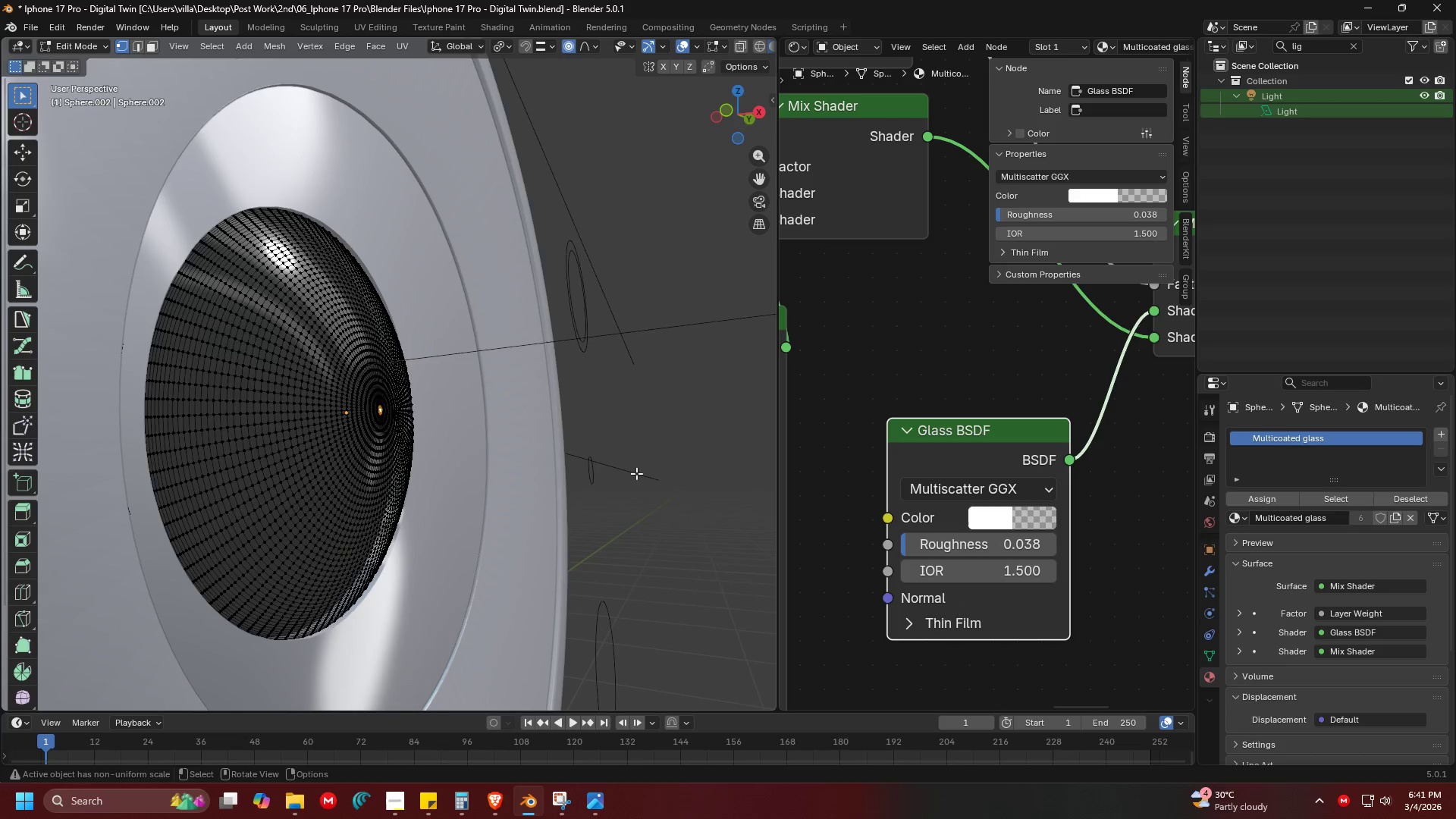 
scroll: coordinate [623, 471], scroll_direction: down, amount: 4.0
 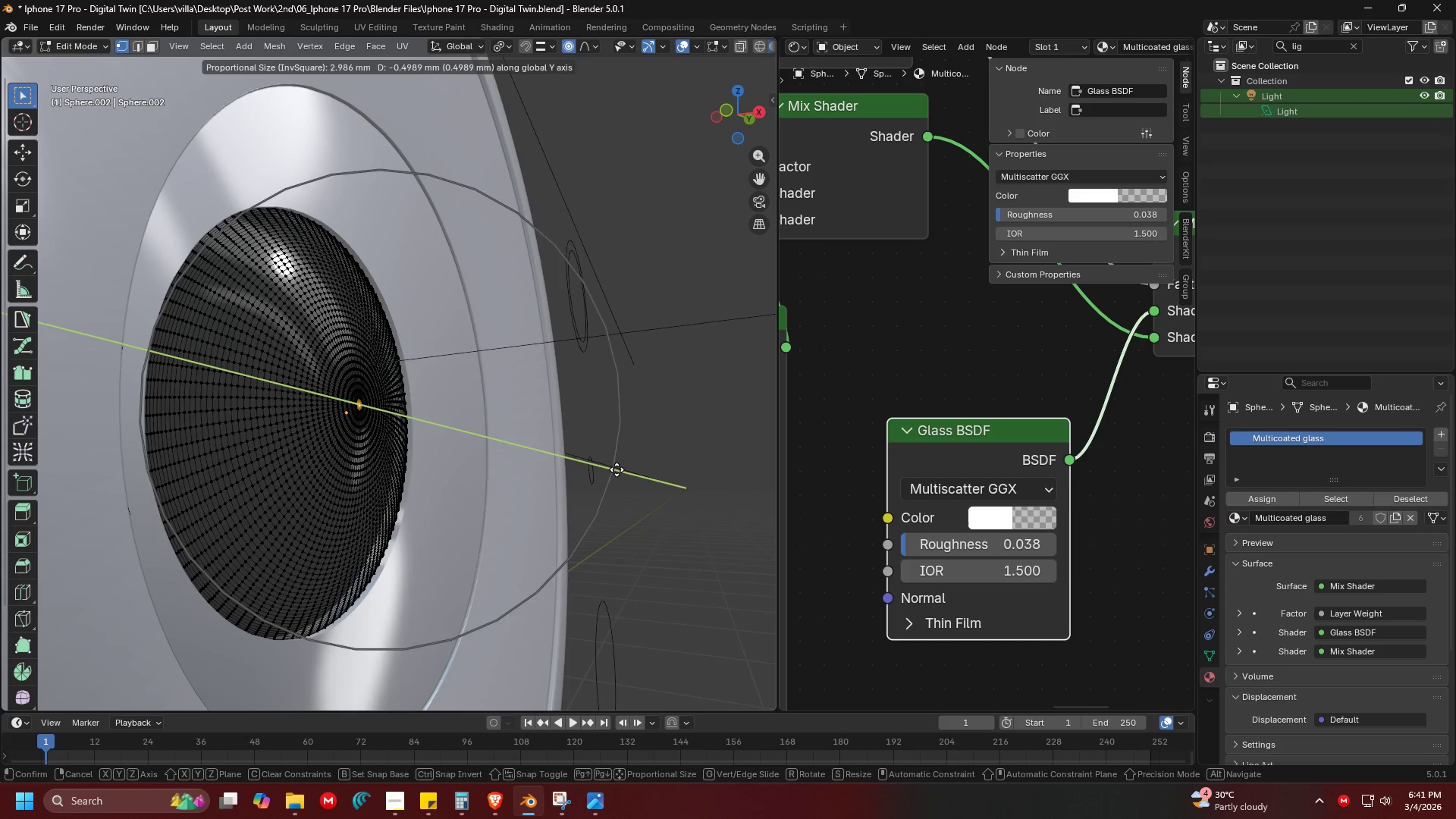 
key(Escape)
 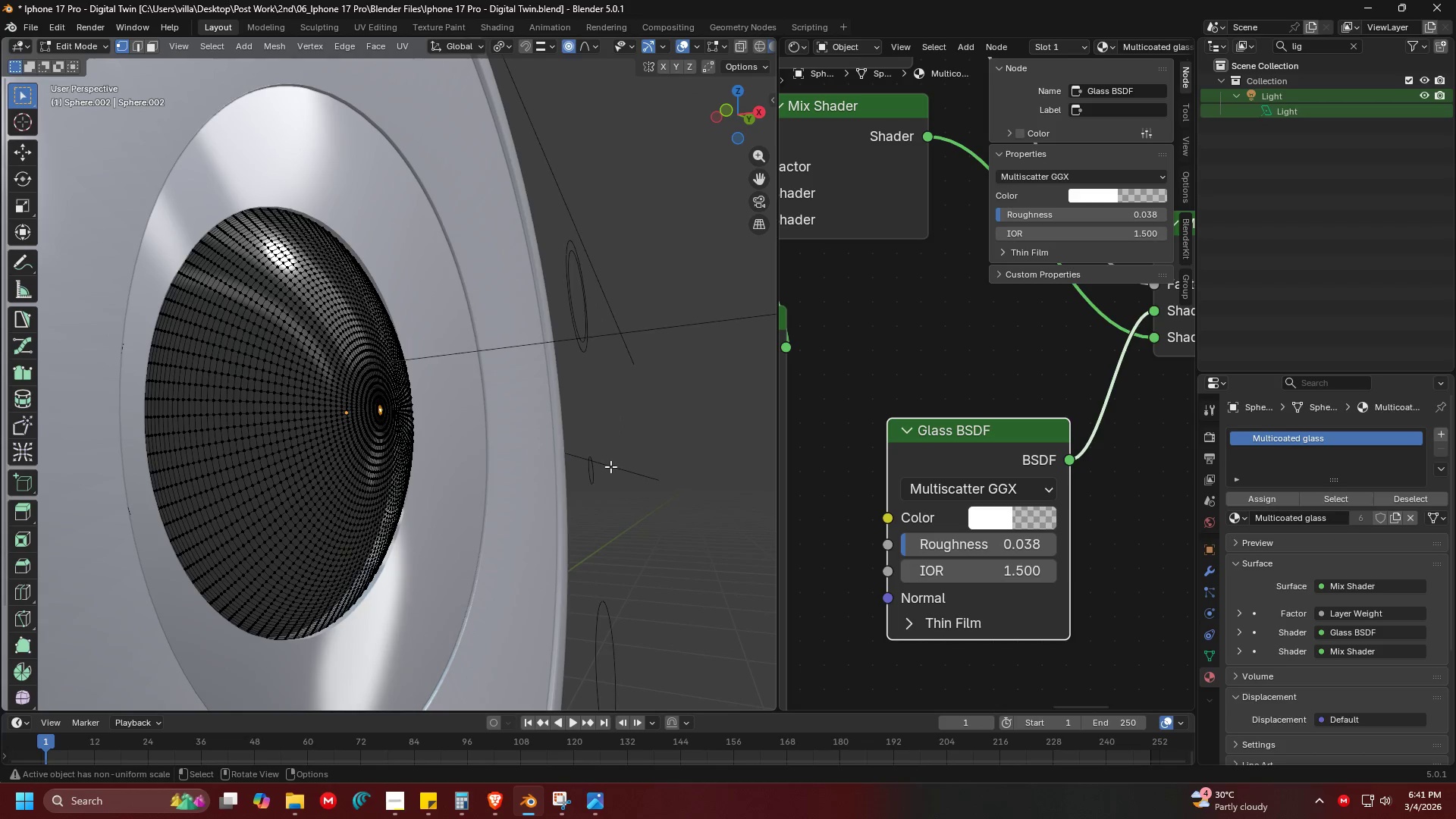 
key(1)
 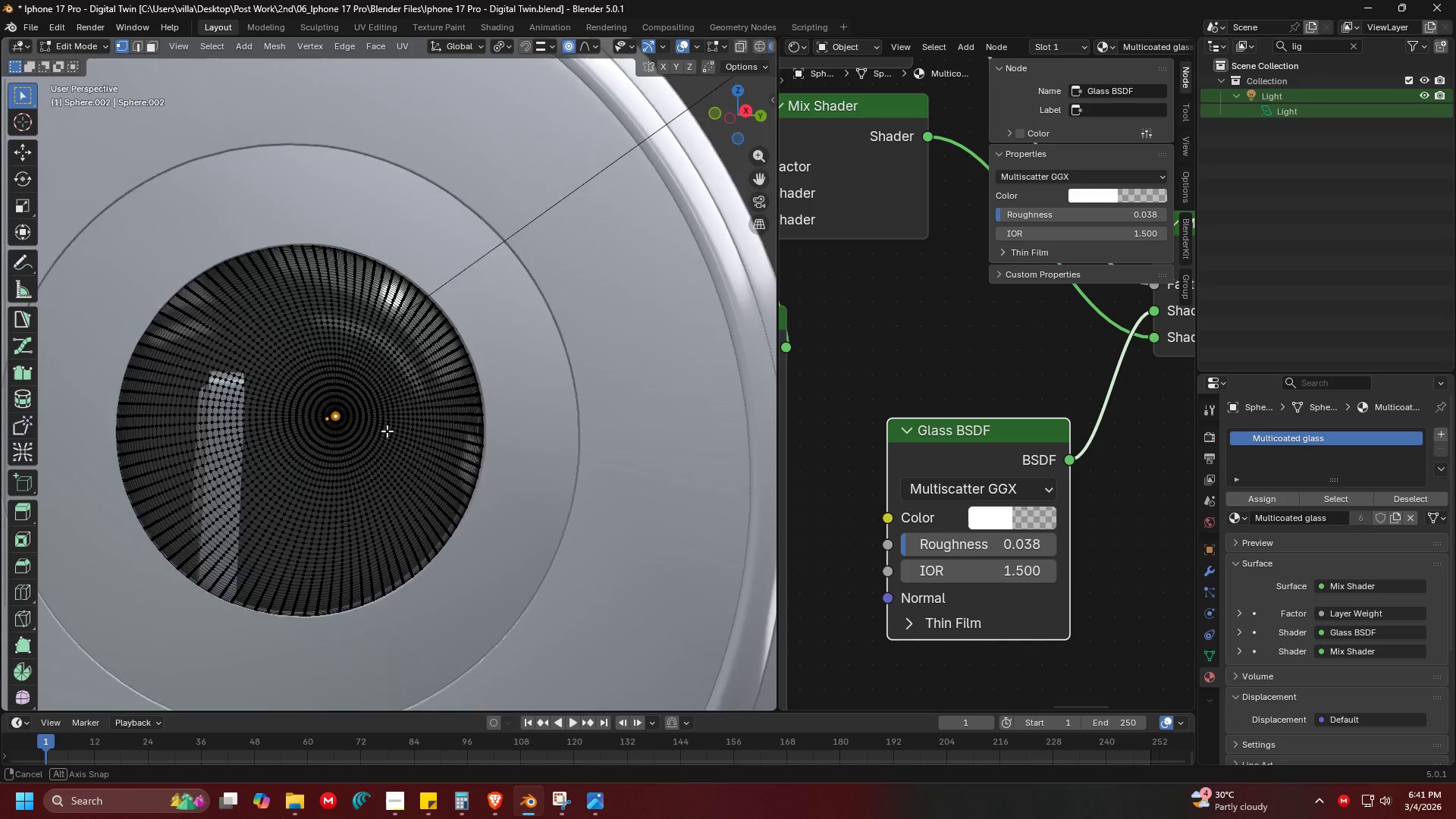 
key(Shift+ShiftLeft)
 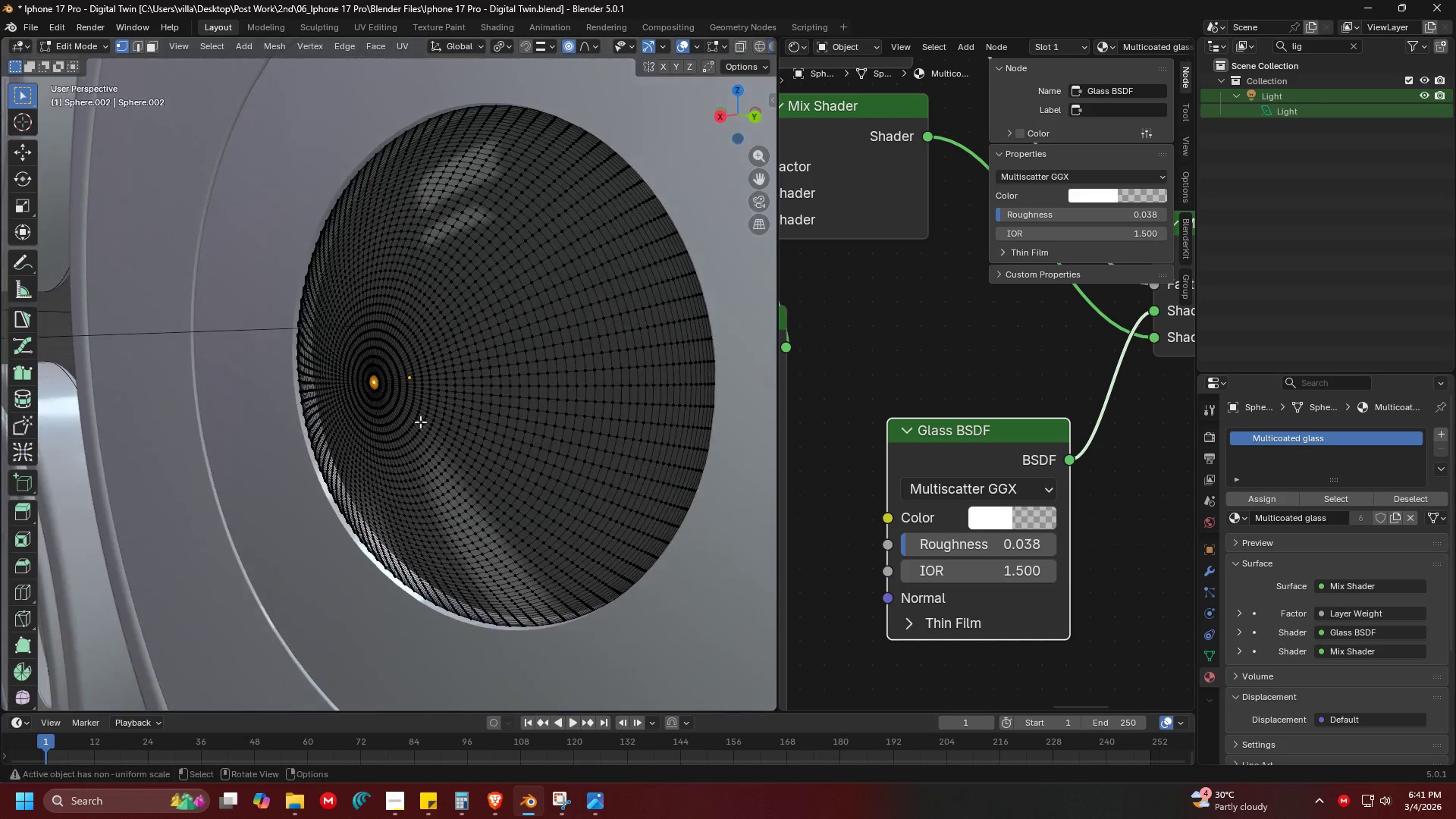 
scroll: coordinate [406, 443], scroll_direction: up, amount: 3.0
 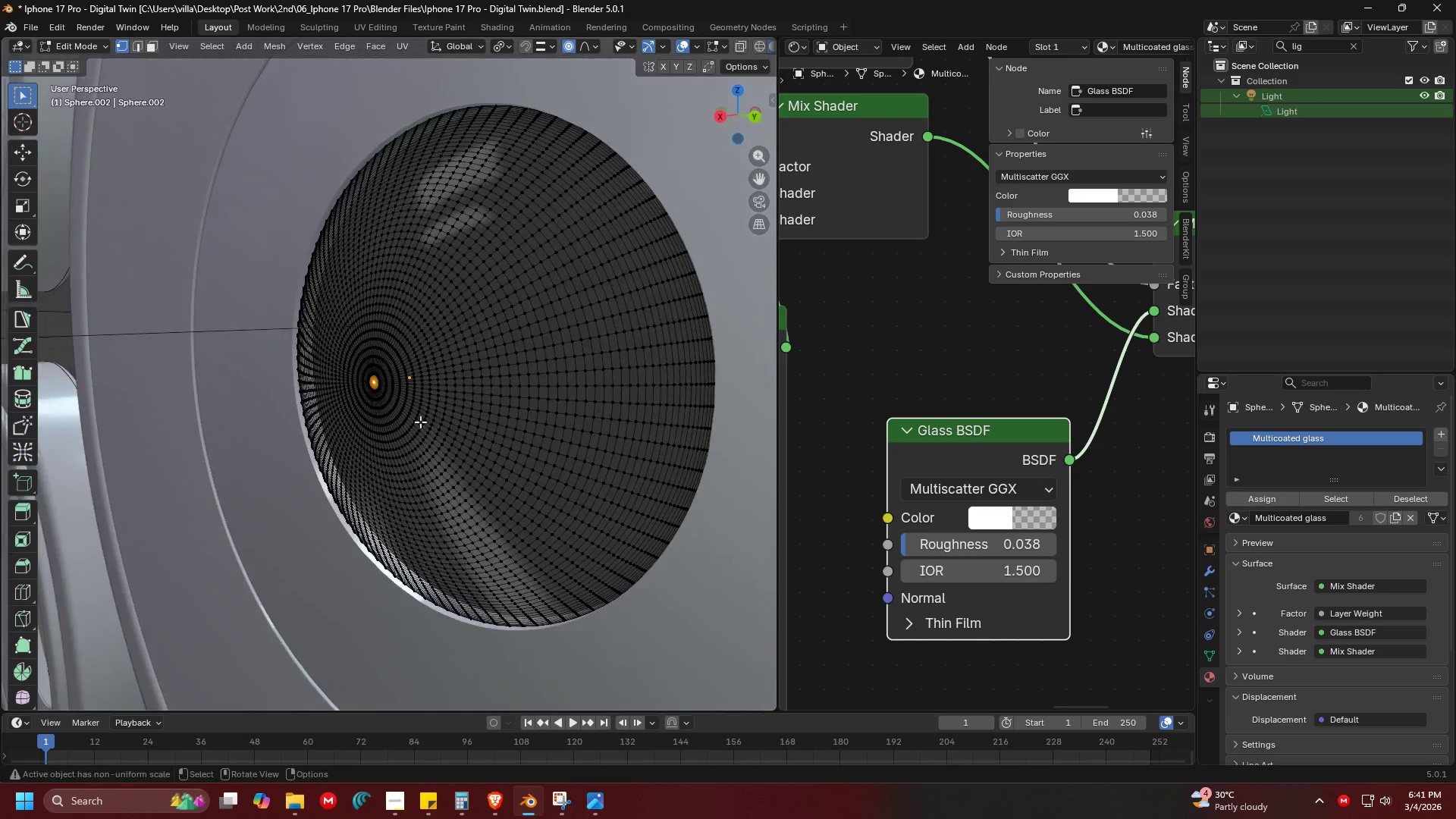 
key(G)
 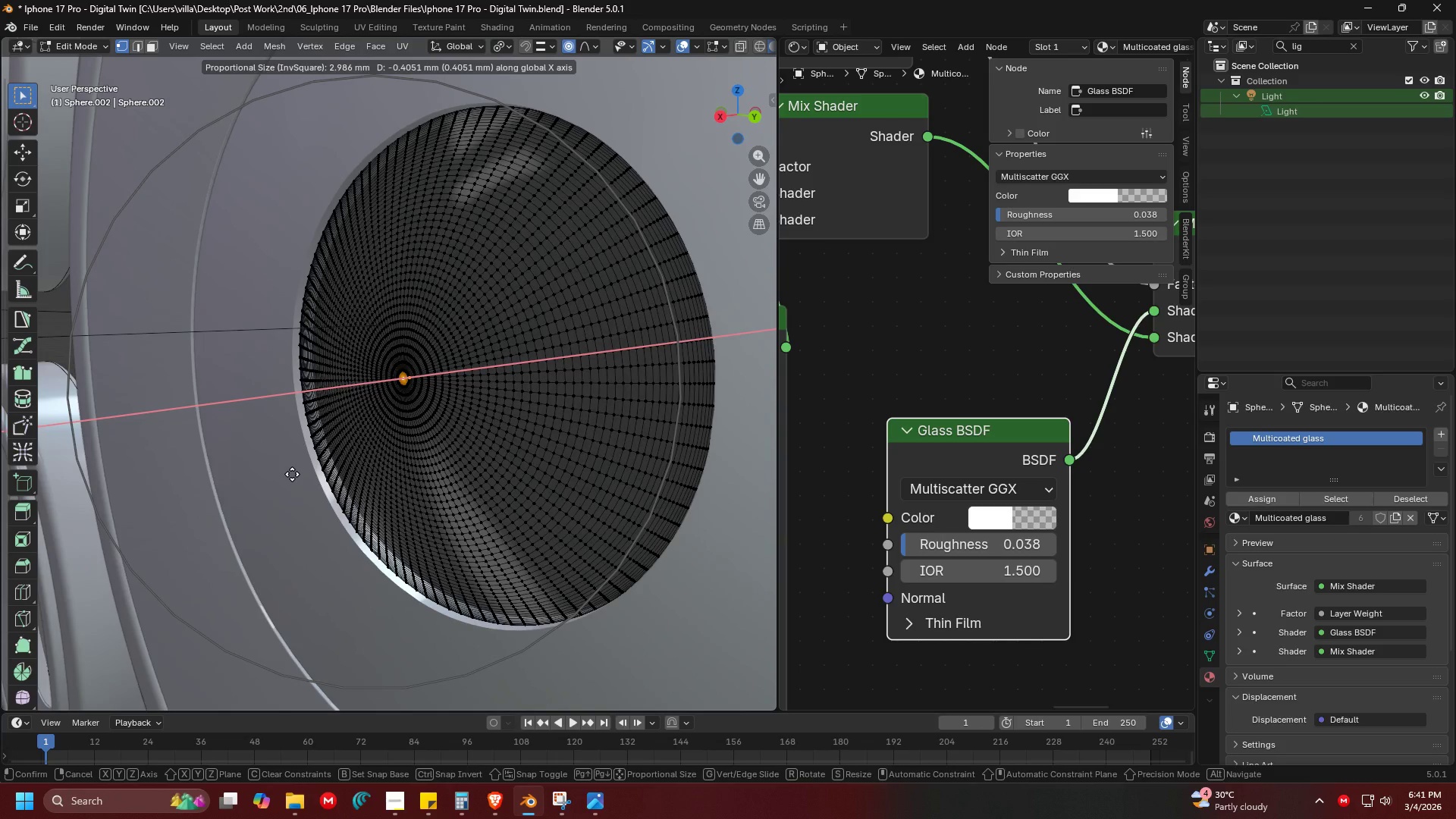 
left_click([292, 474])
 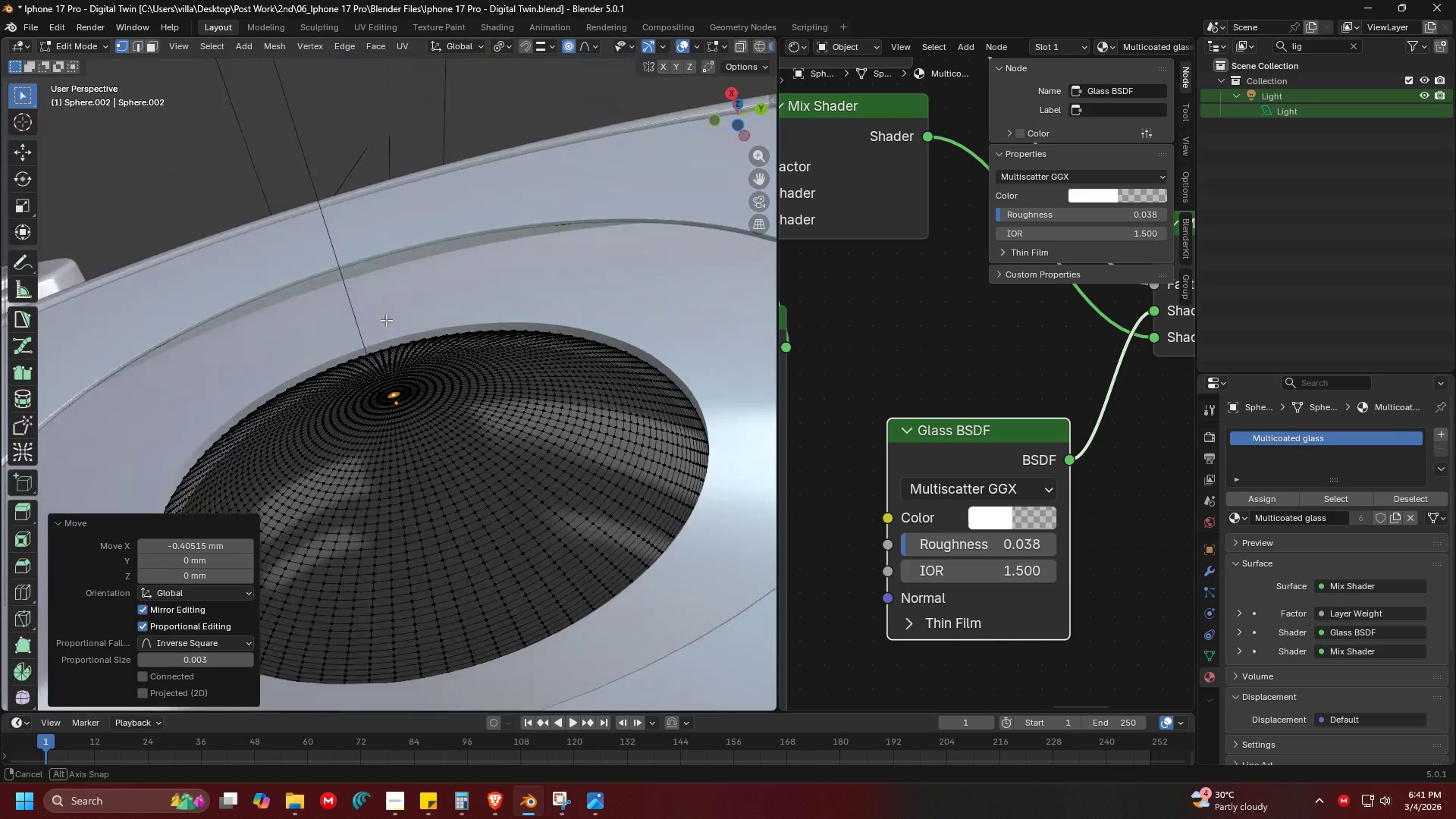 
key(Shift+ShiftLeft)
 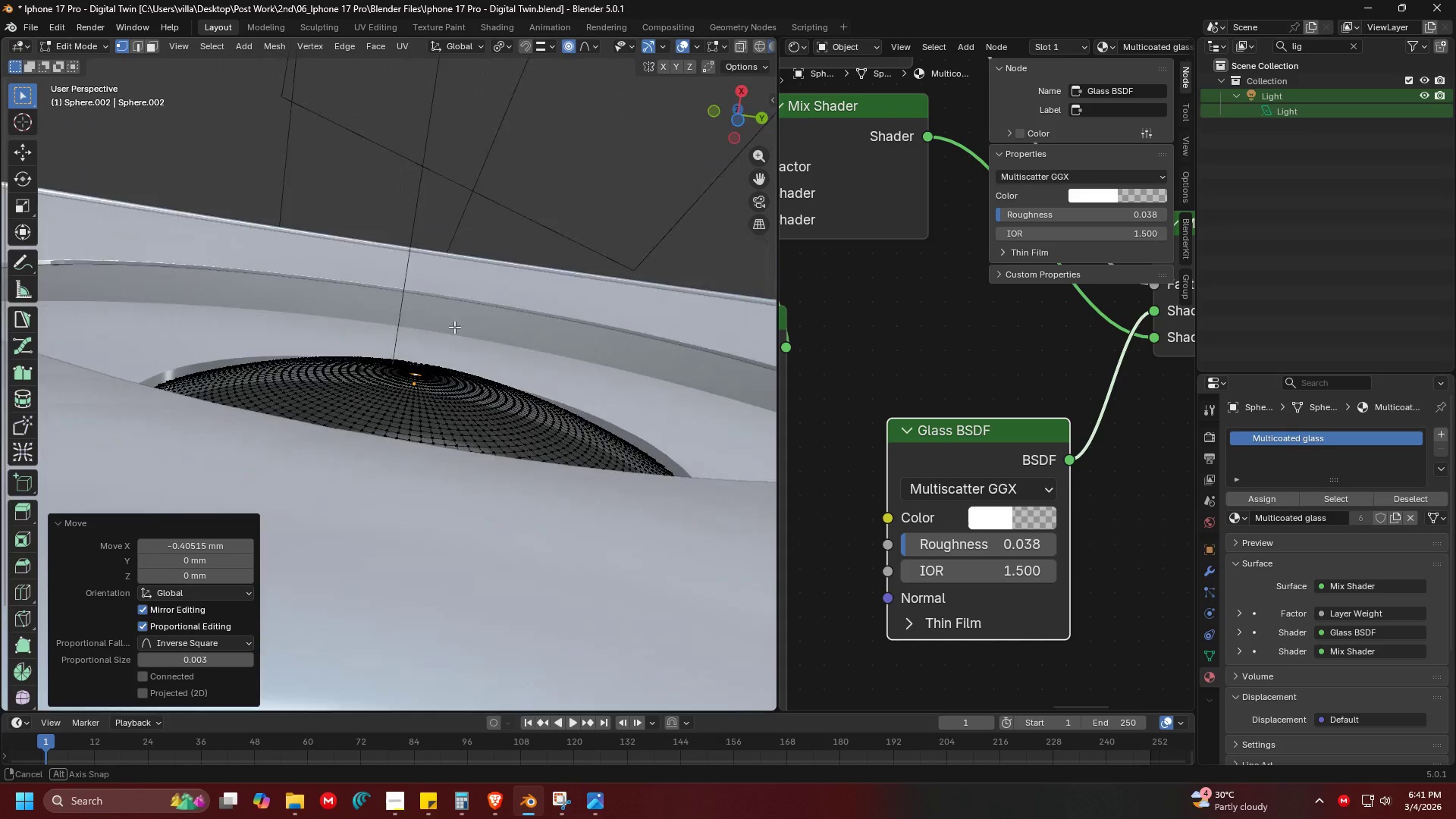 
key(Tab)
 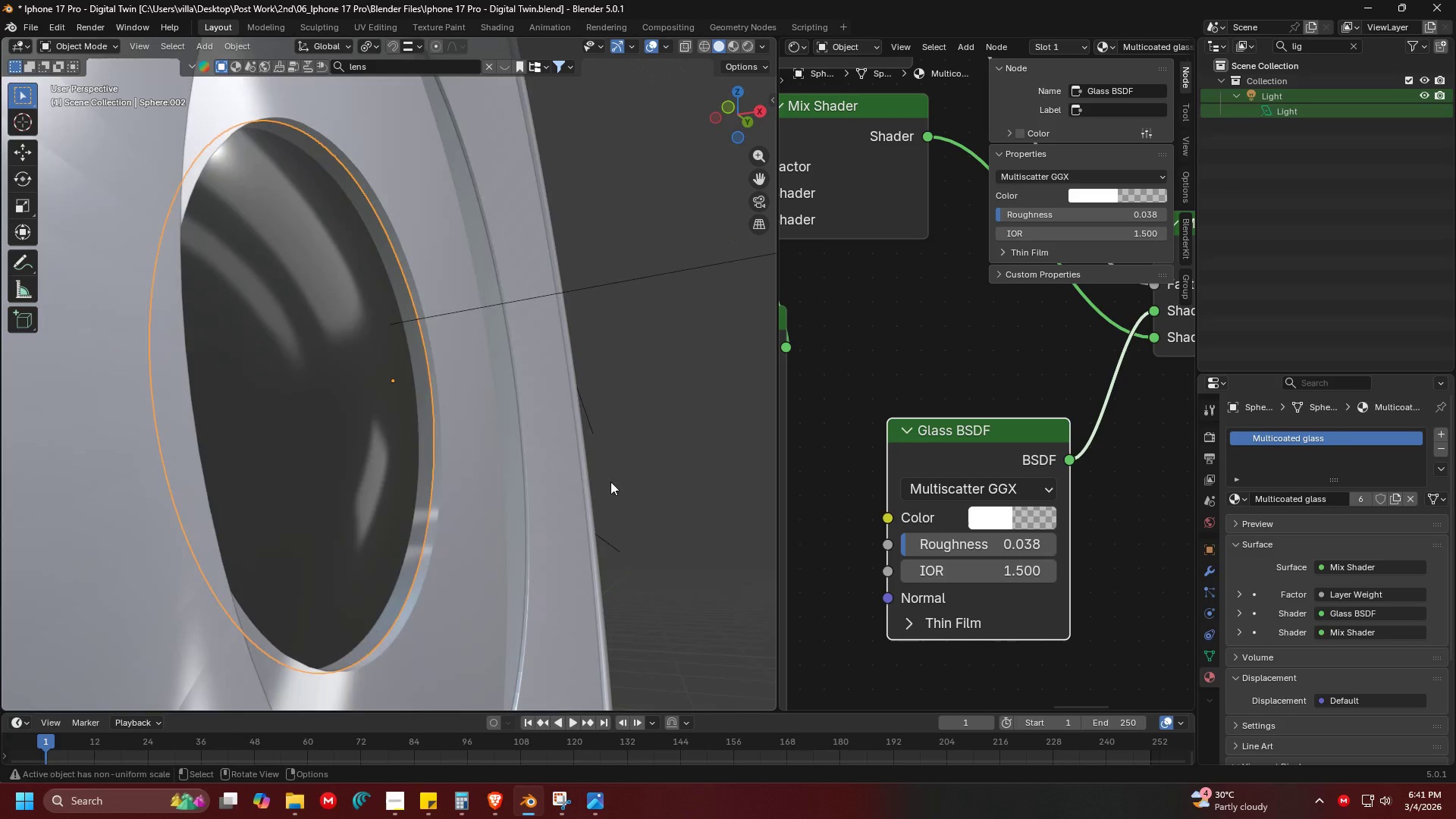 
key(Tab)
 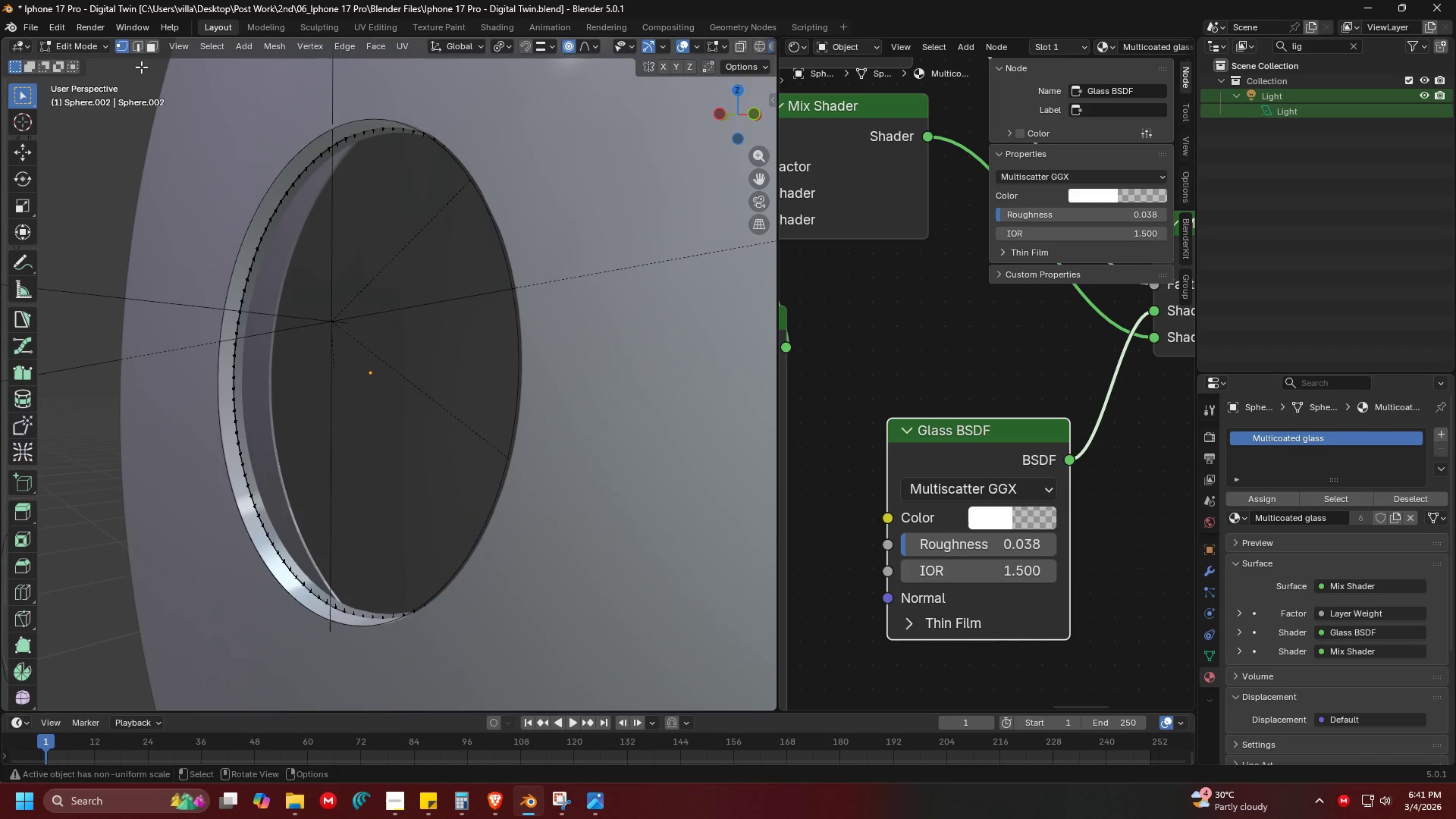 
scroll: coordinate [438, 435], scroll_direction: down, amount: 1.0
 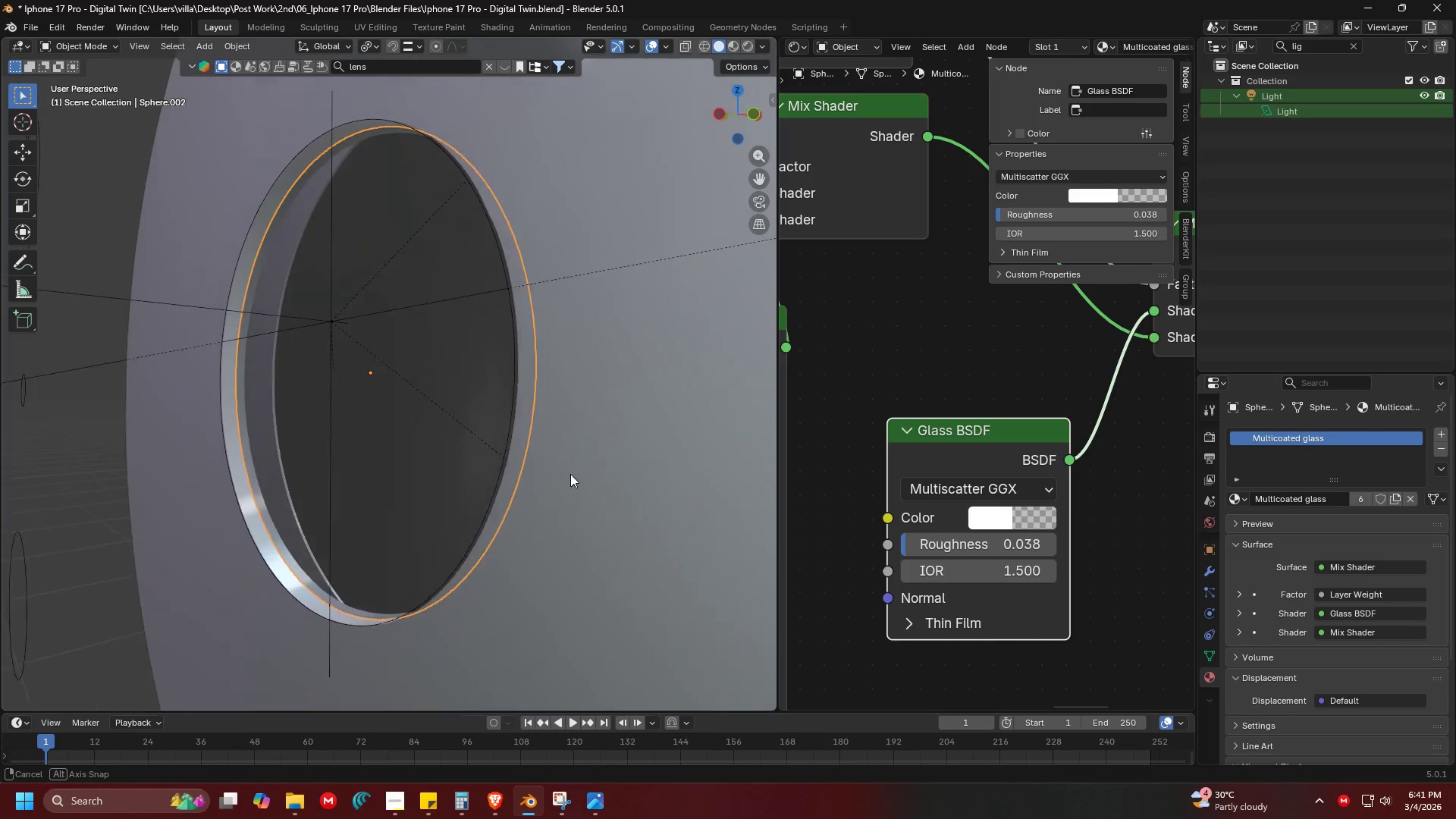 
left_click([149, 44])
 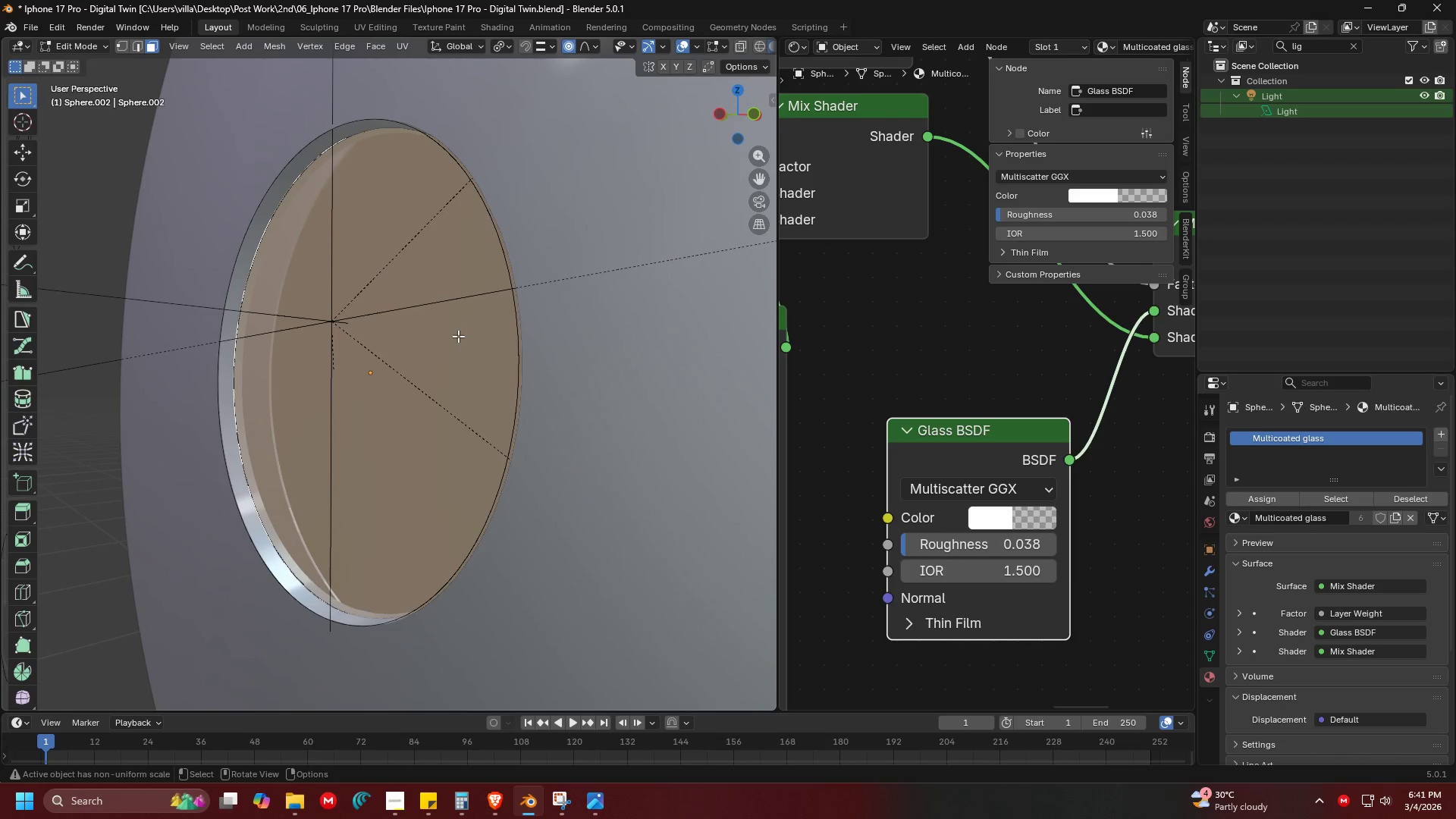 
key(X)
 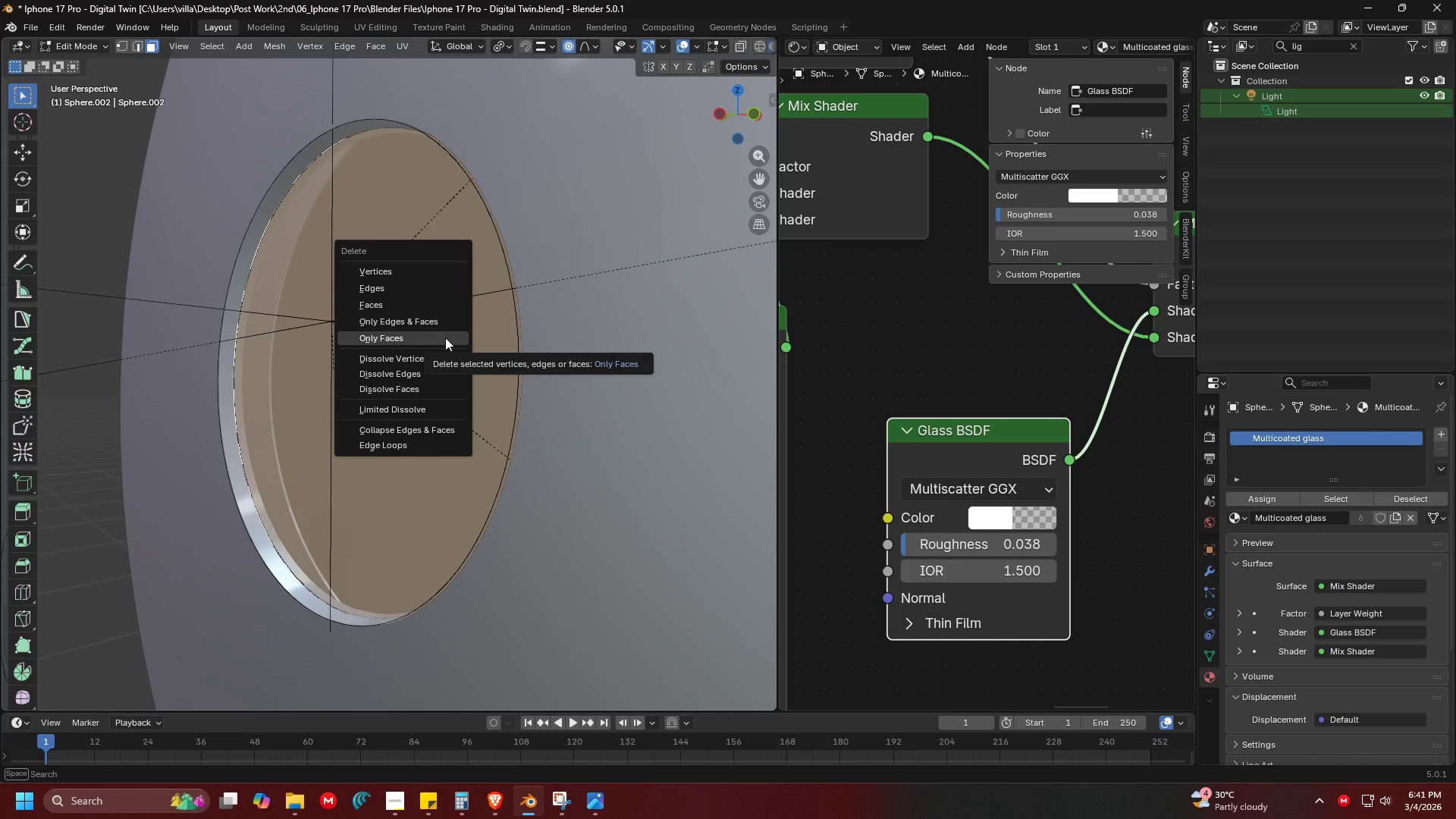 
left_click([445, 337])
 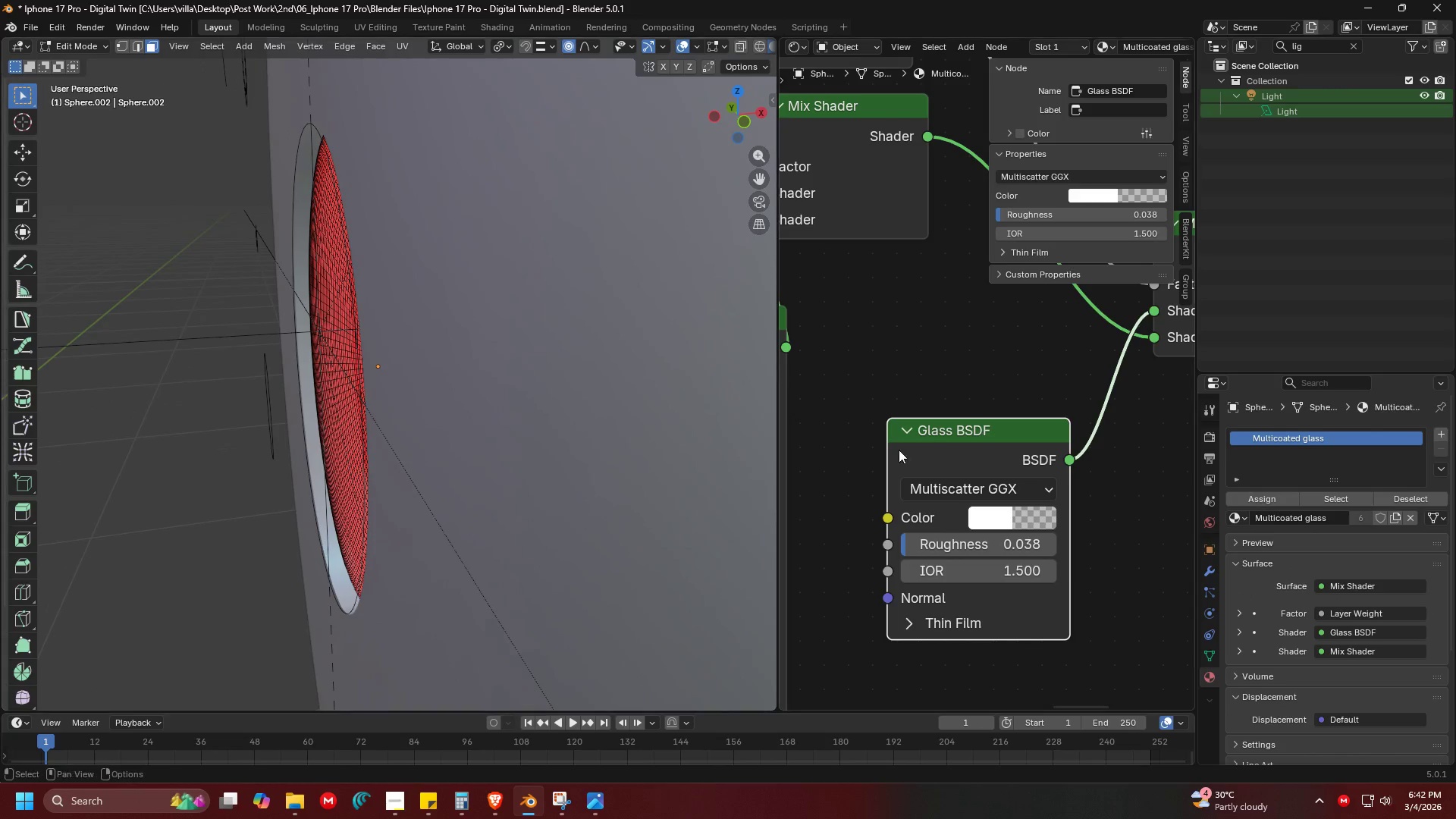 
key(Tab)
 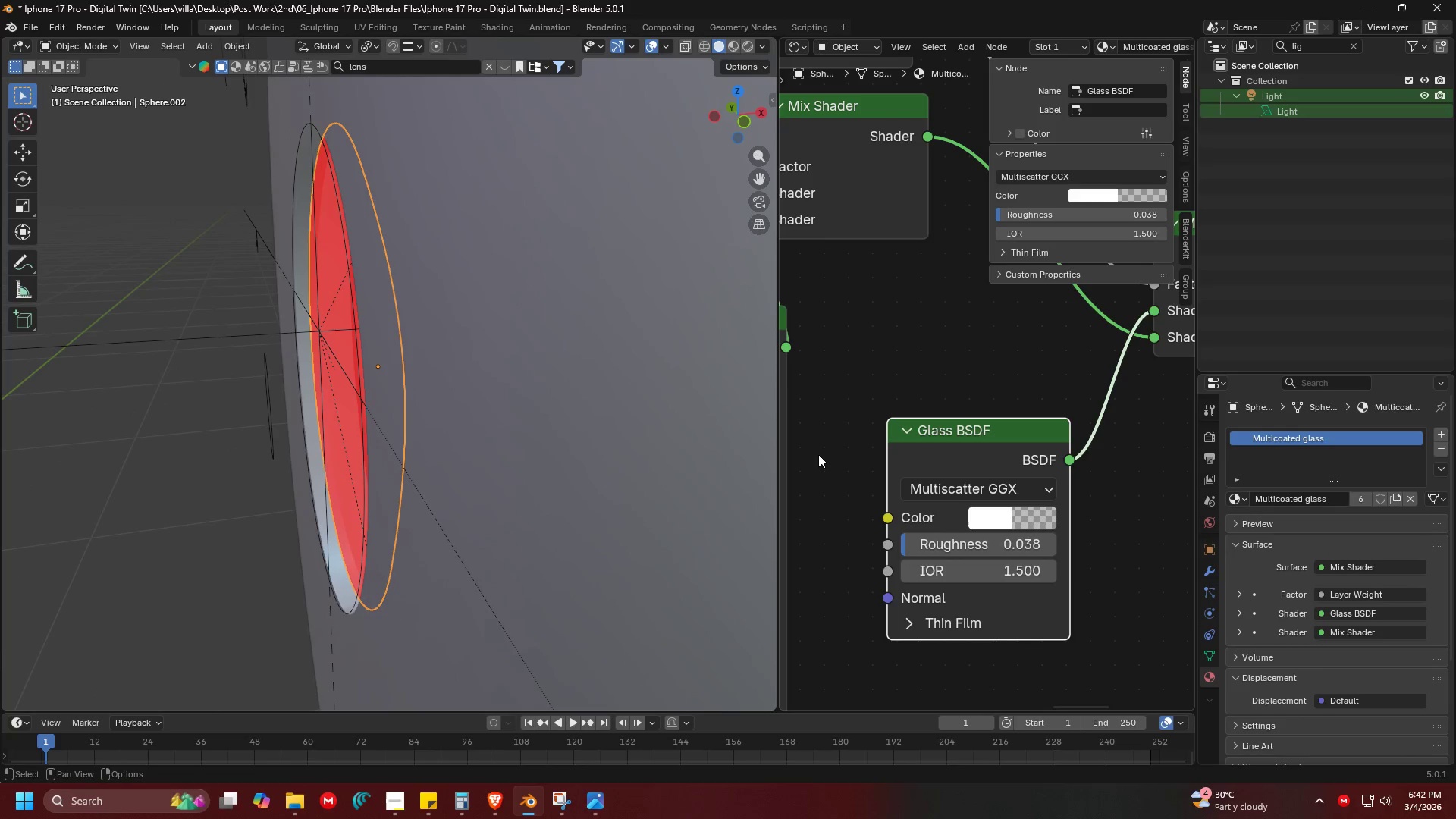 
key(Control+ControlLeft)
 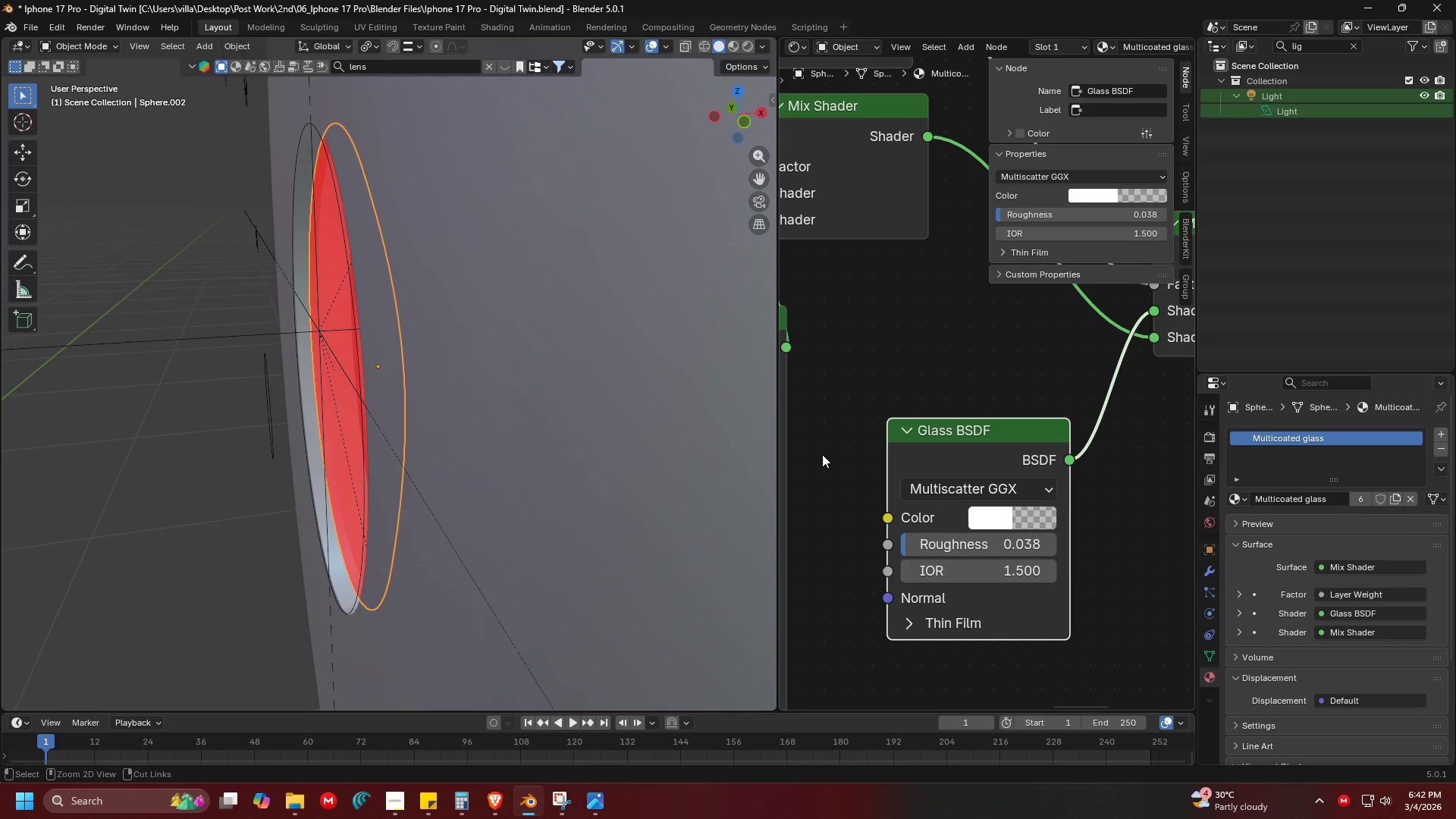 
key(Control+S)
 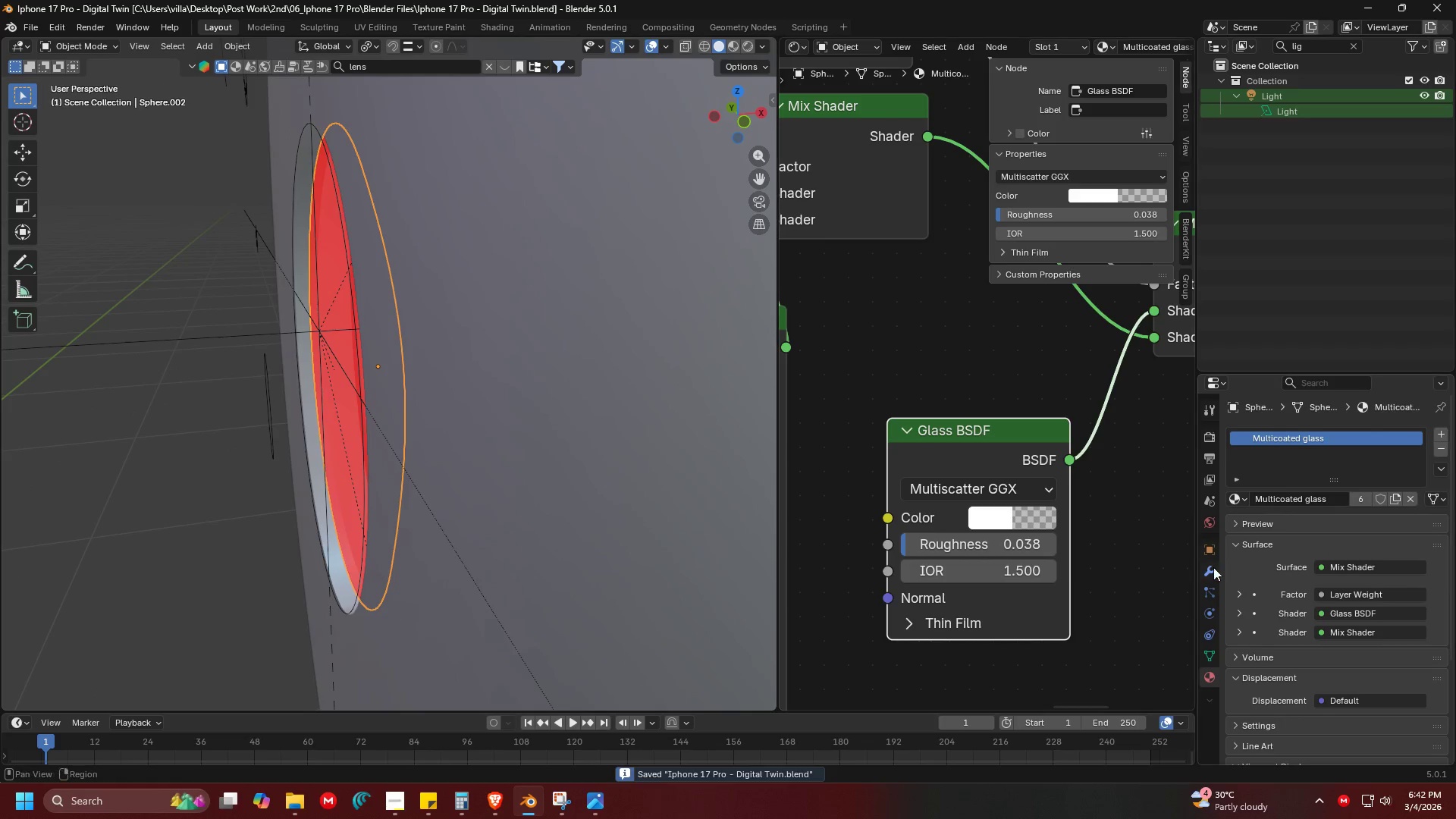 
left_click([1217, 568])
 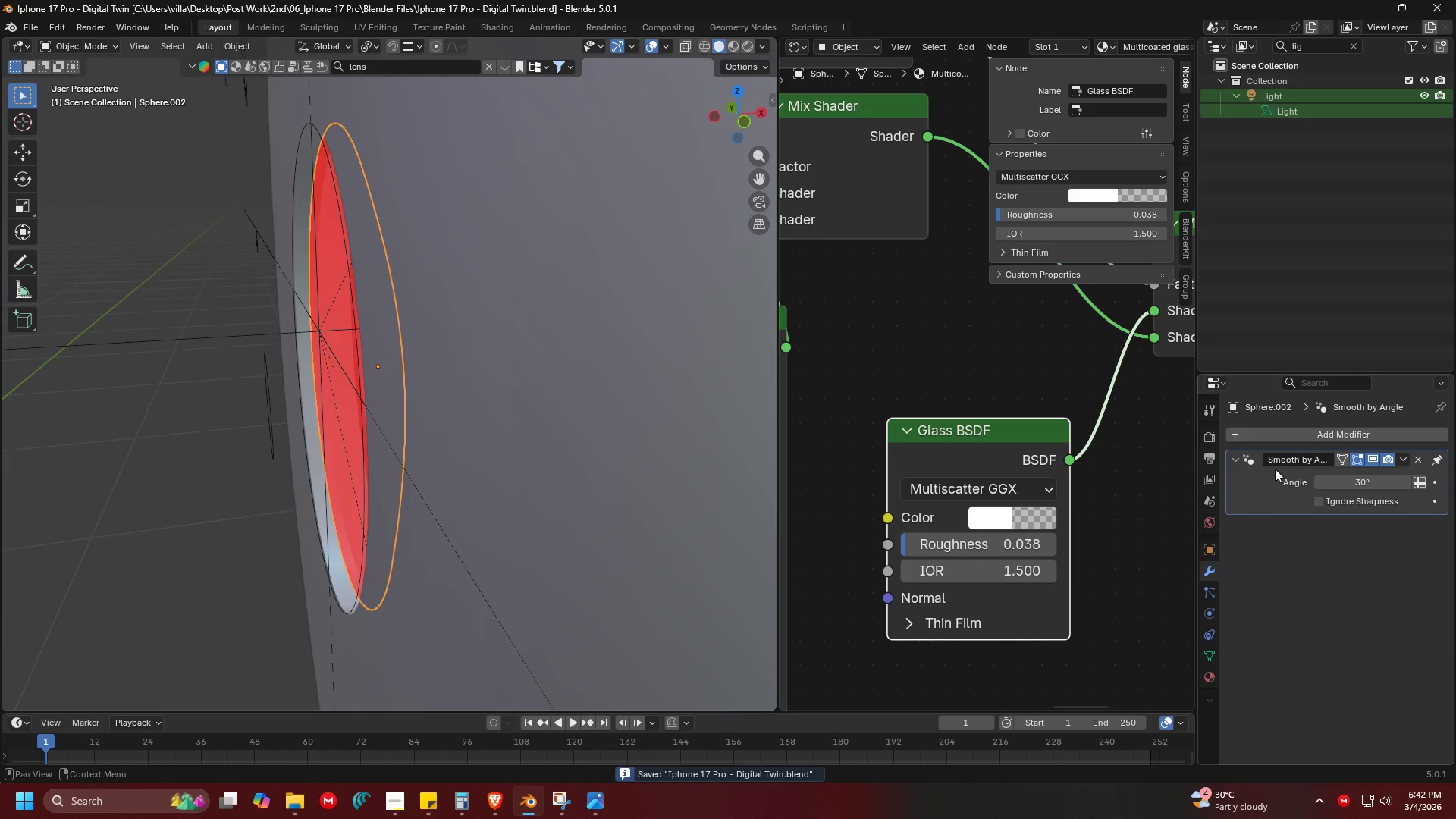 
left_click([1286, 432])
 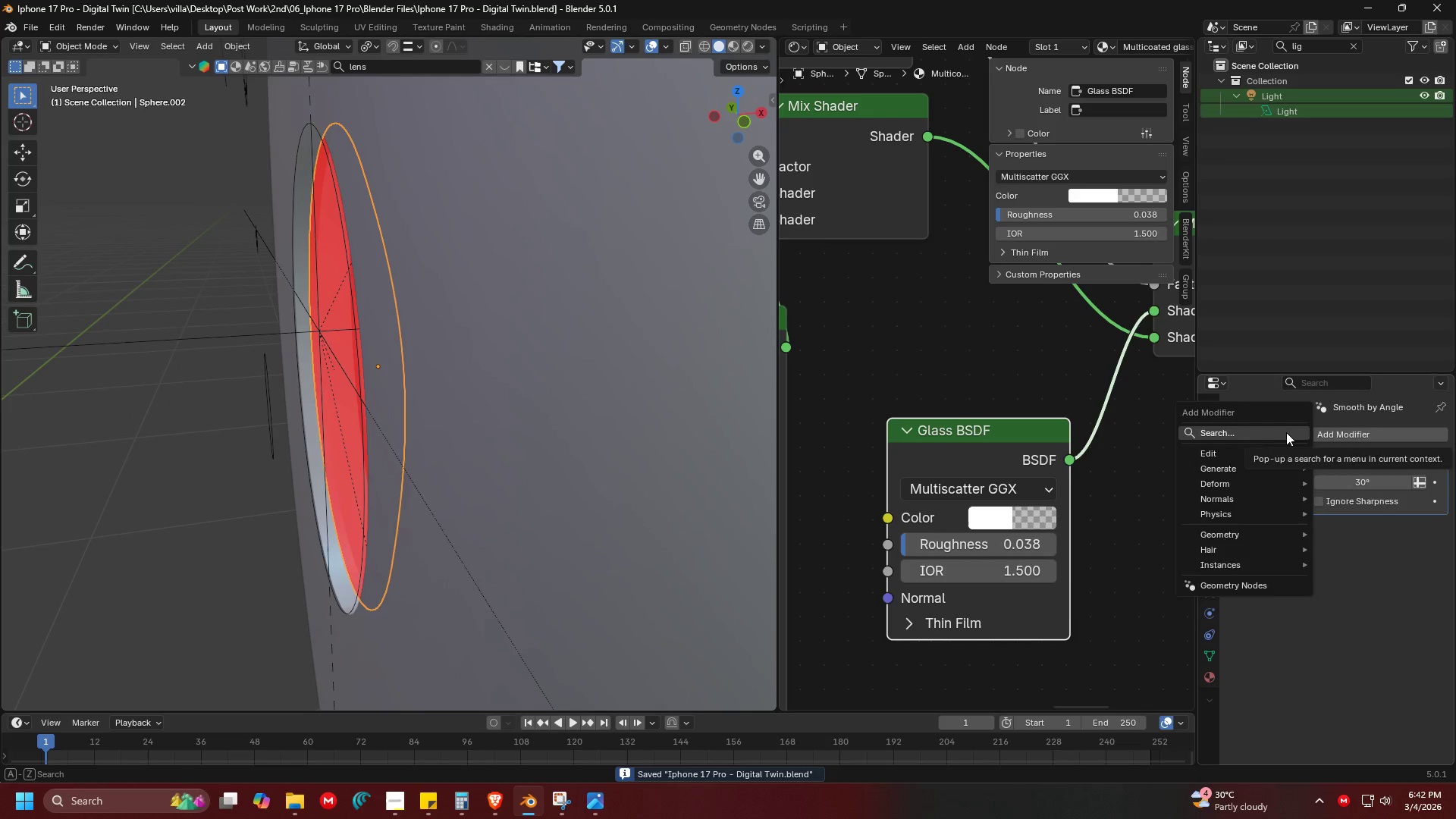 
type(sol)
 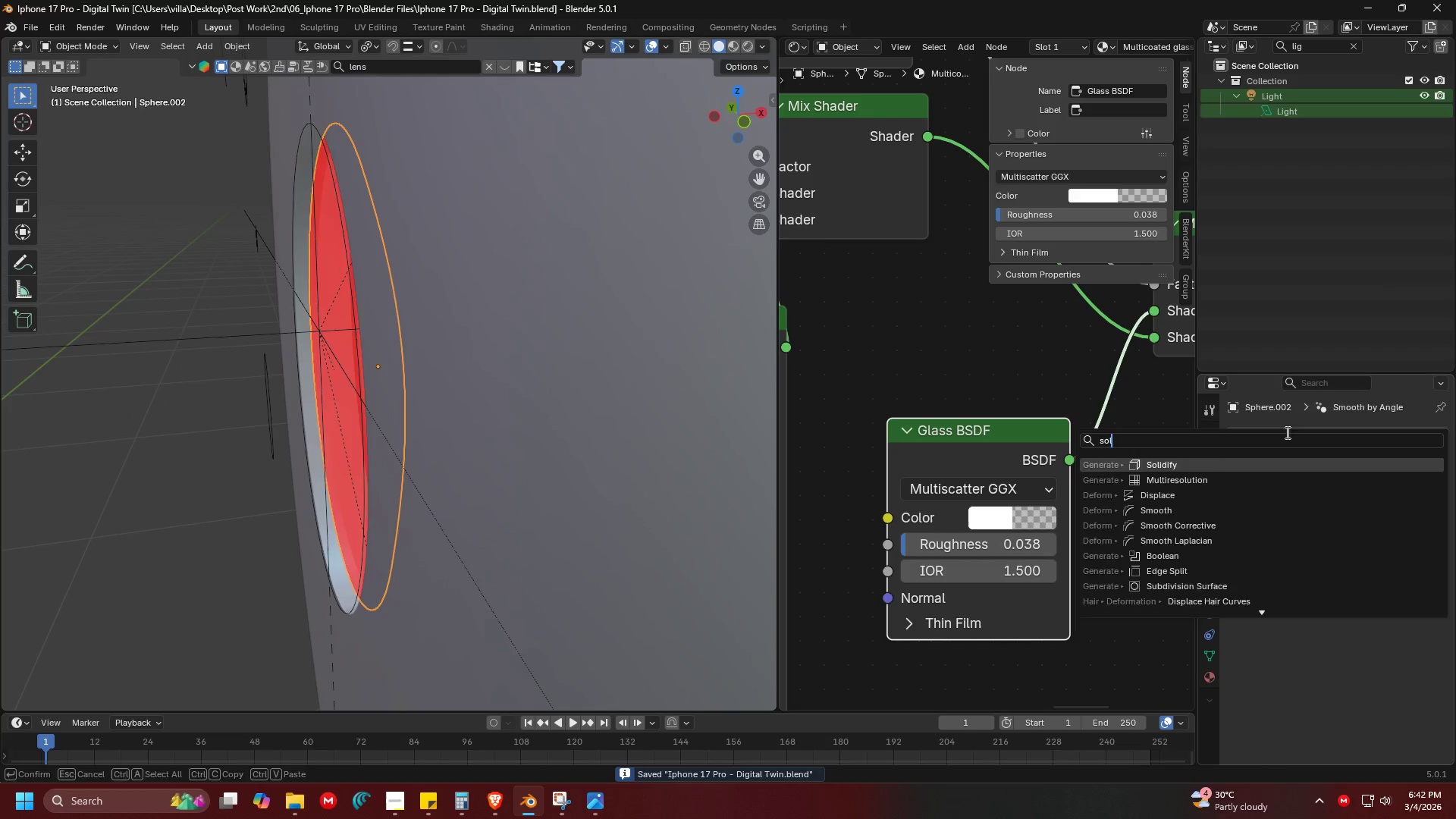 
key(Enter)
 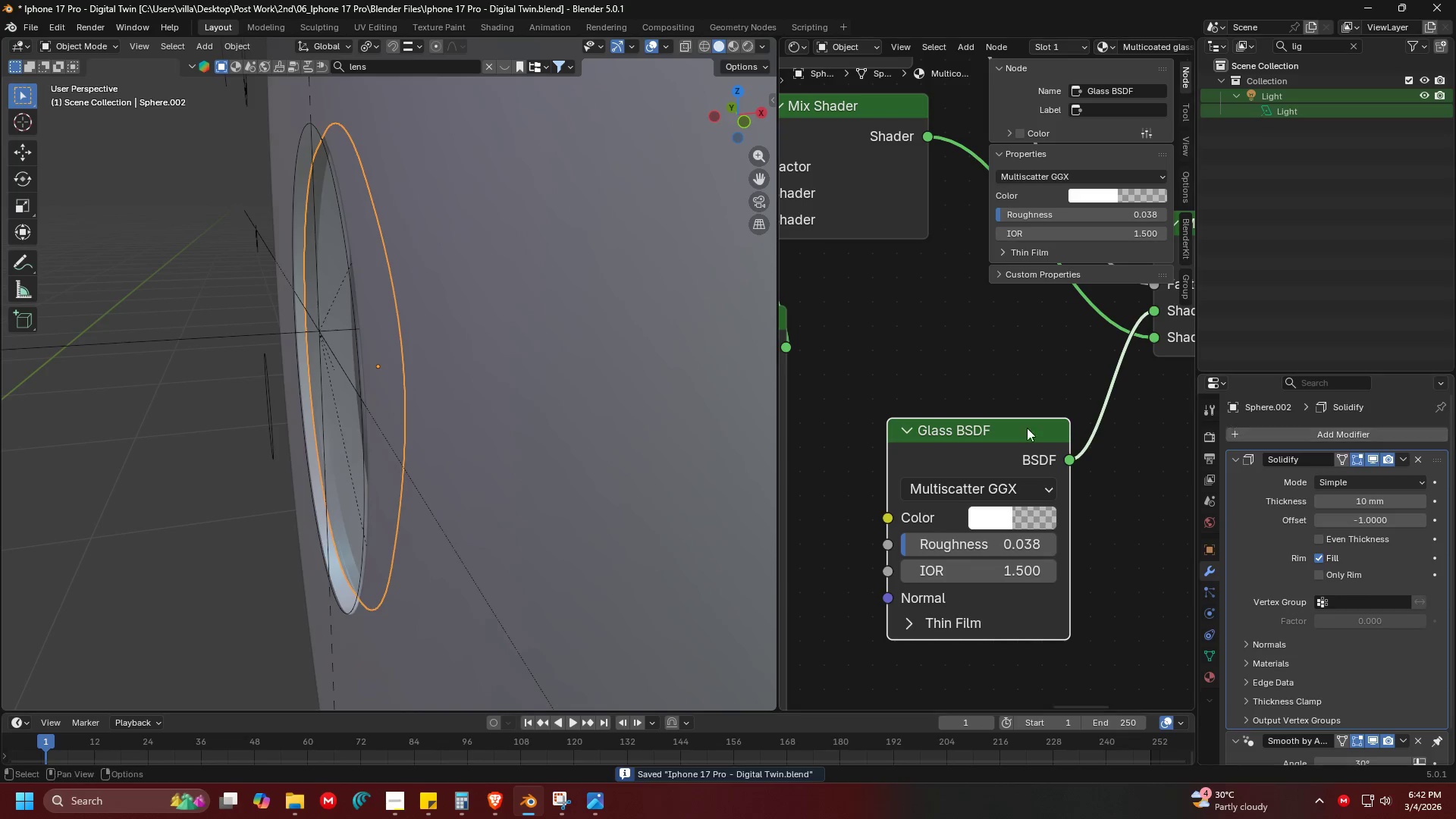 
scroll: coordinate [606, 362], scroll_direction: down, amount: 1.0
 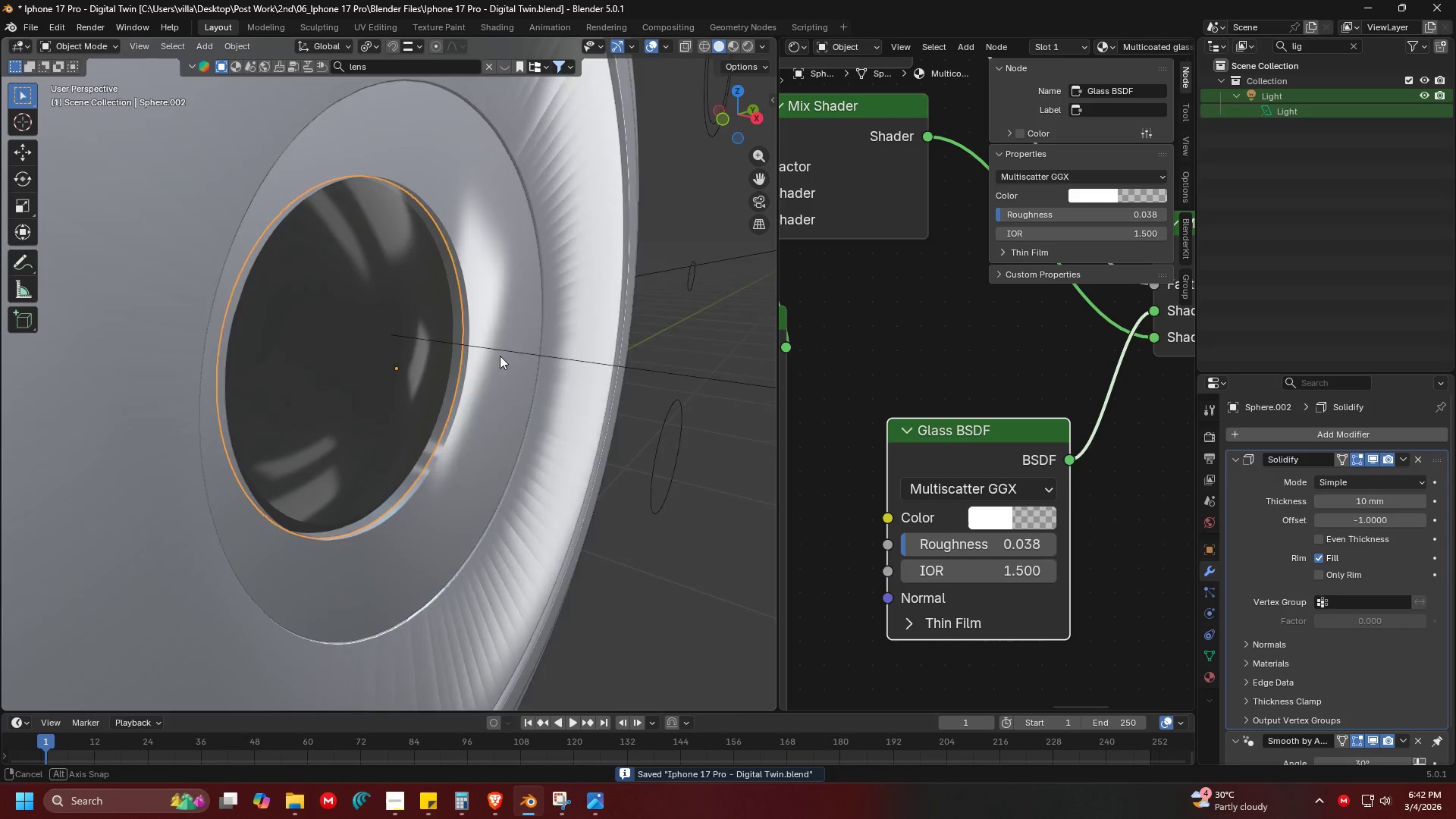 
key(Shift+ShiftLeft)
 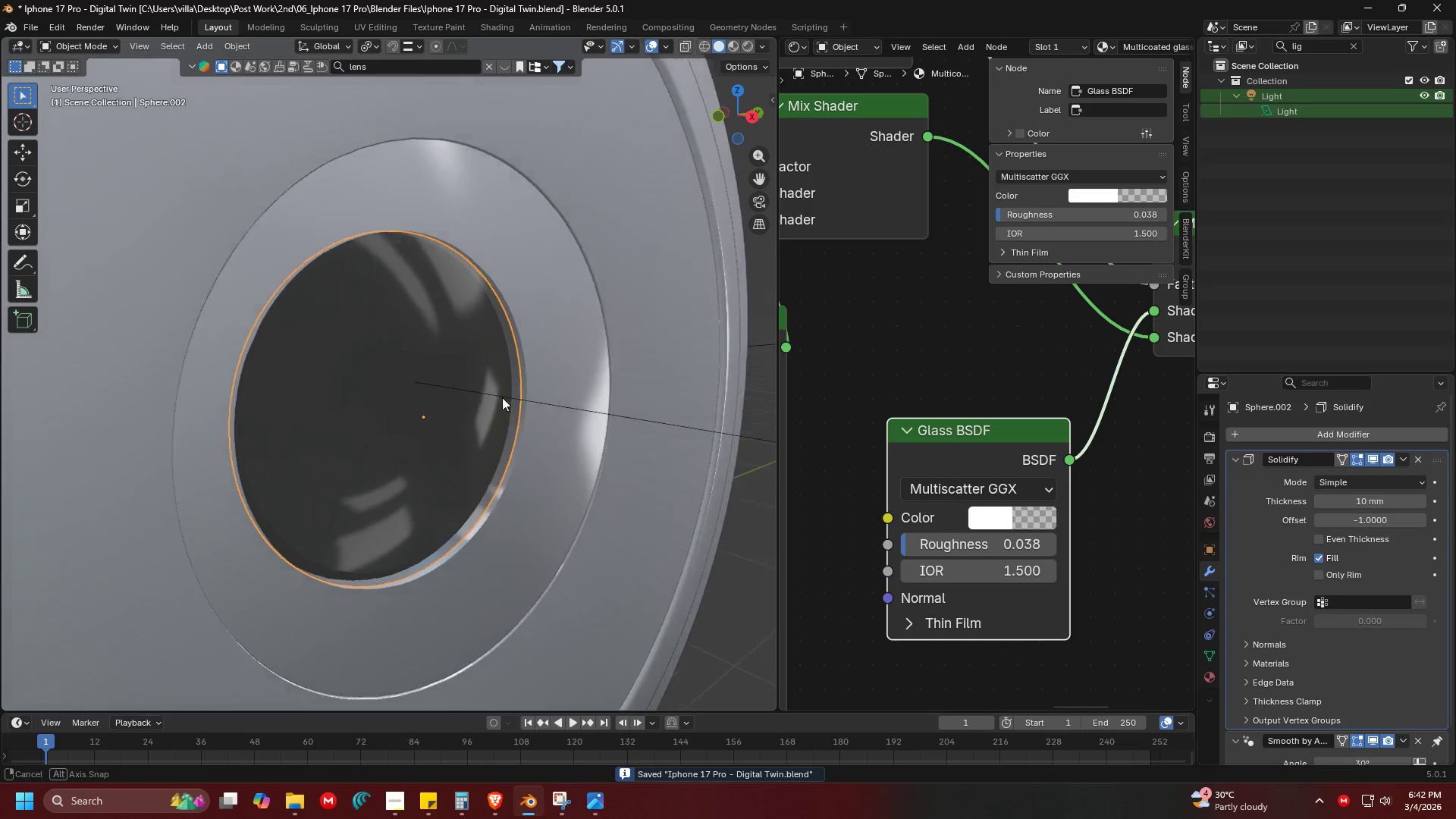 
scroll: coordinate [470, 338], scroll_direction: down, amount: 3.0
 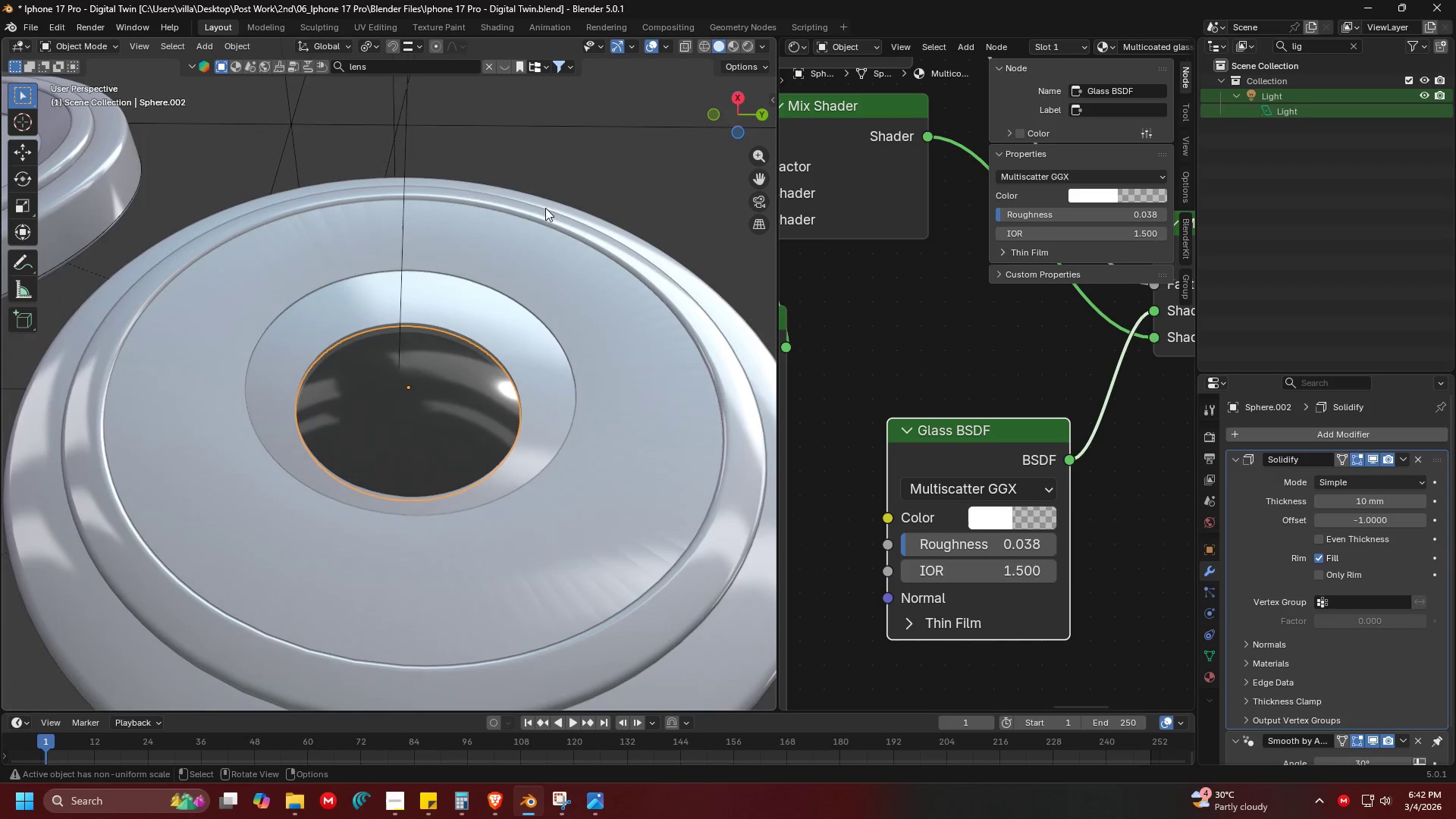 
left_click([586, 162])
 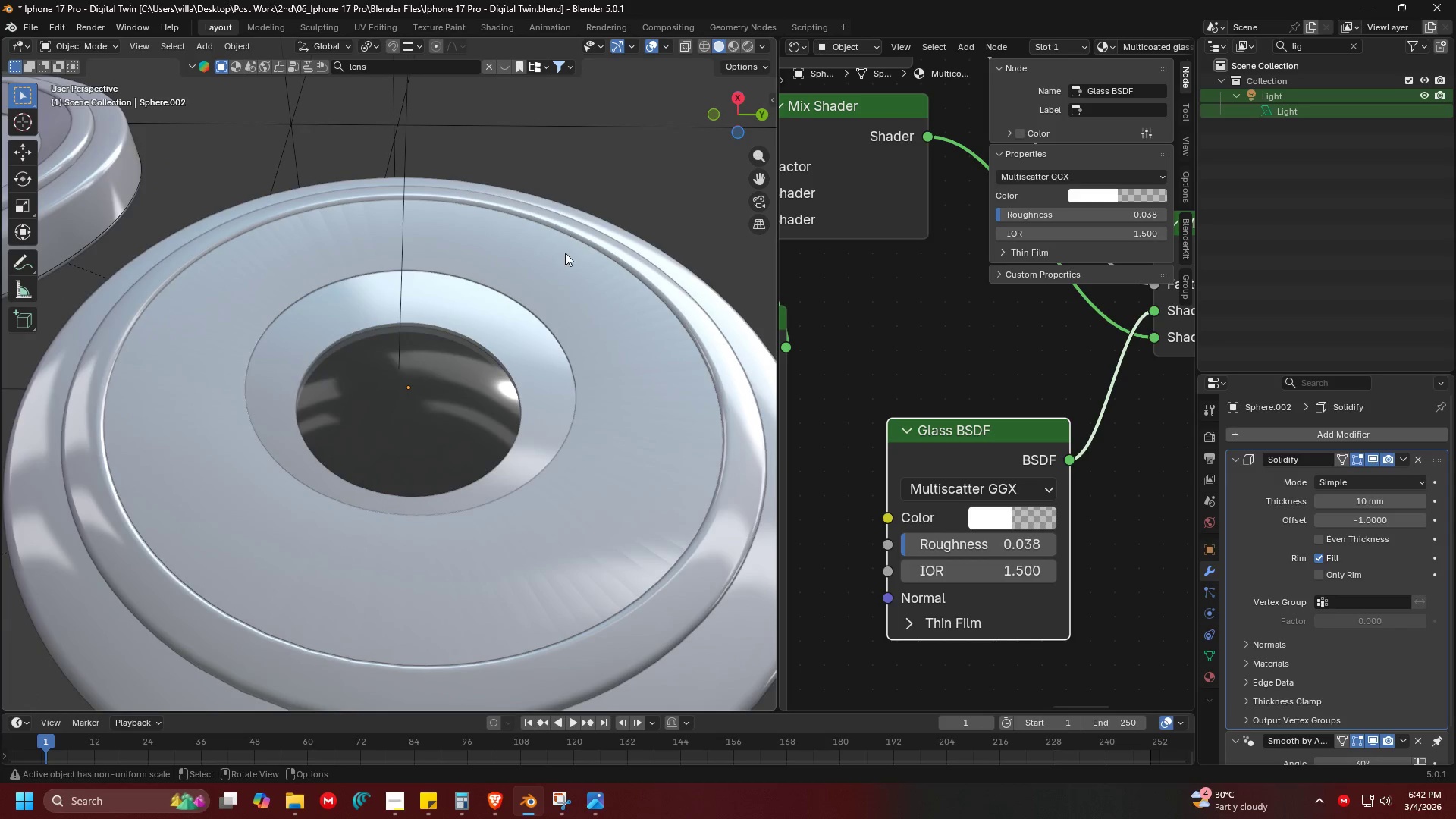 
key(Control+ControlLeft)
 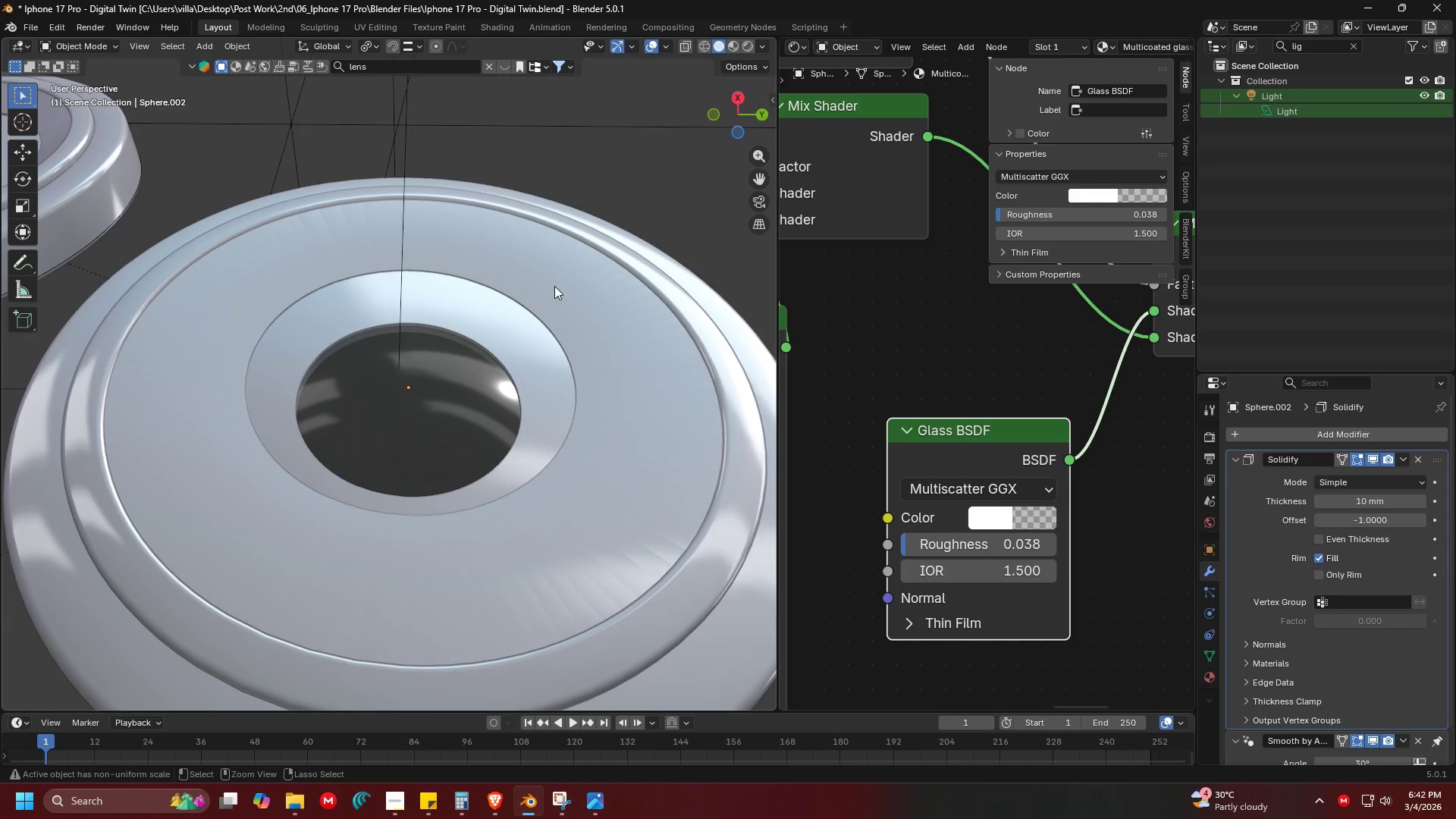 
key(Control+S)
 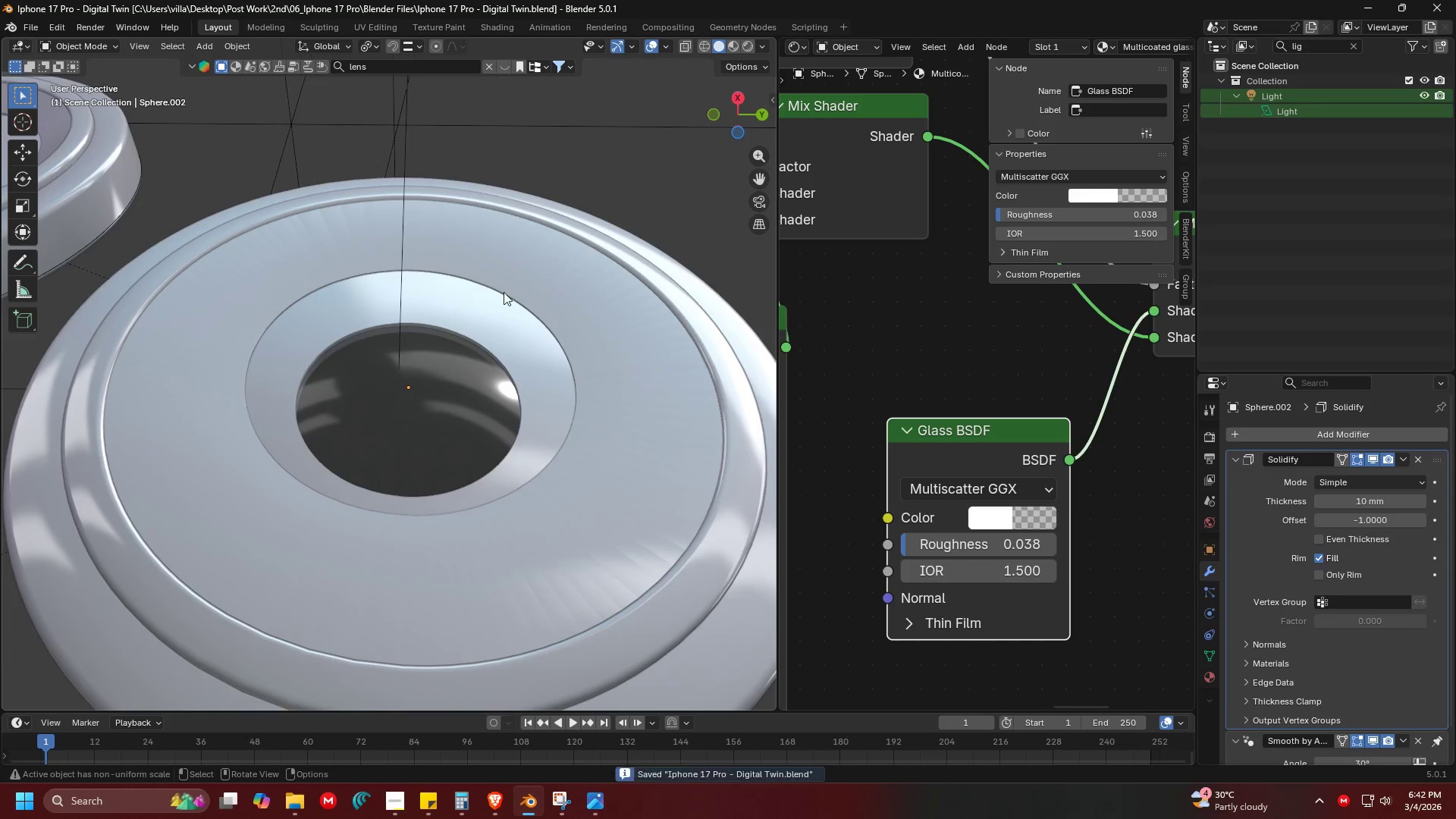 
key(Shift+ShiftLeft)
 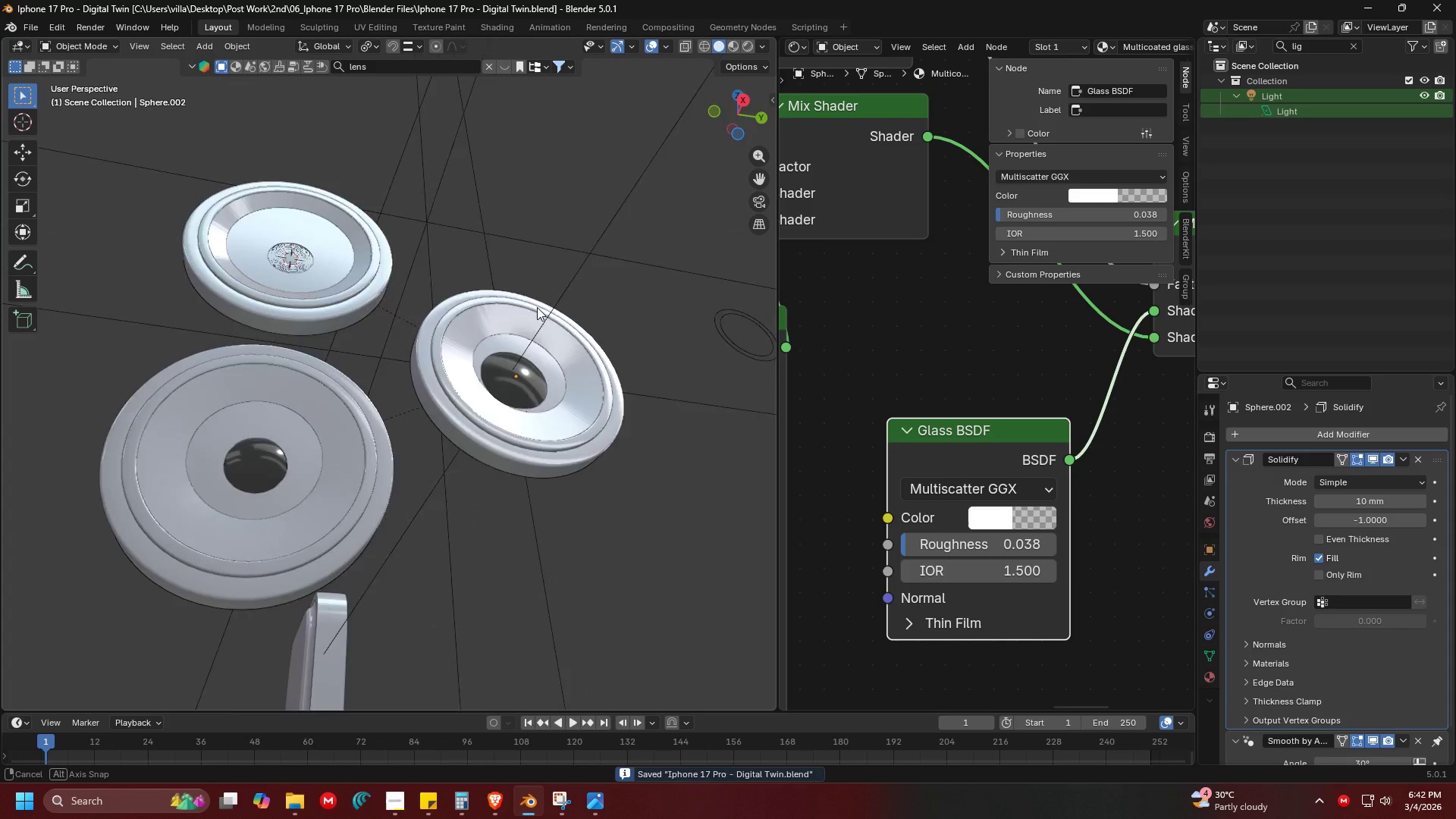 
scroll: coordinate [522, 296], scroll_direction: down, amount: 6.0
 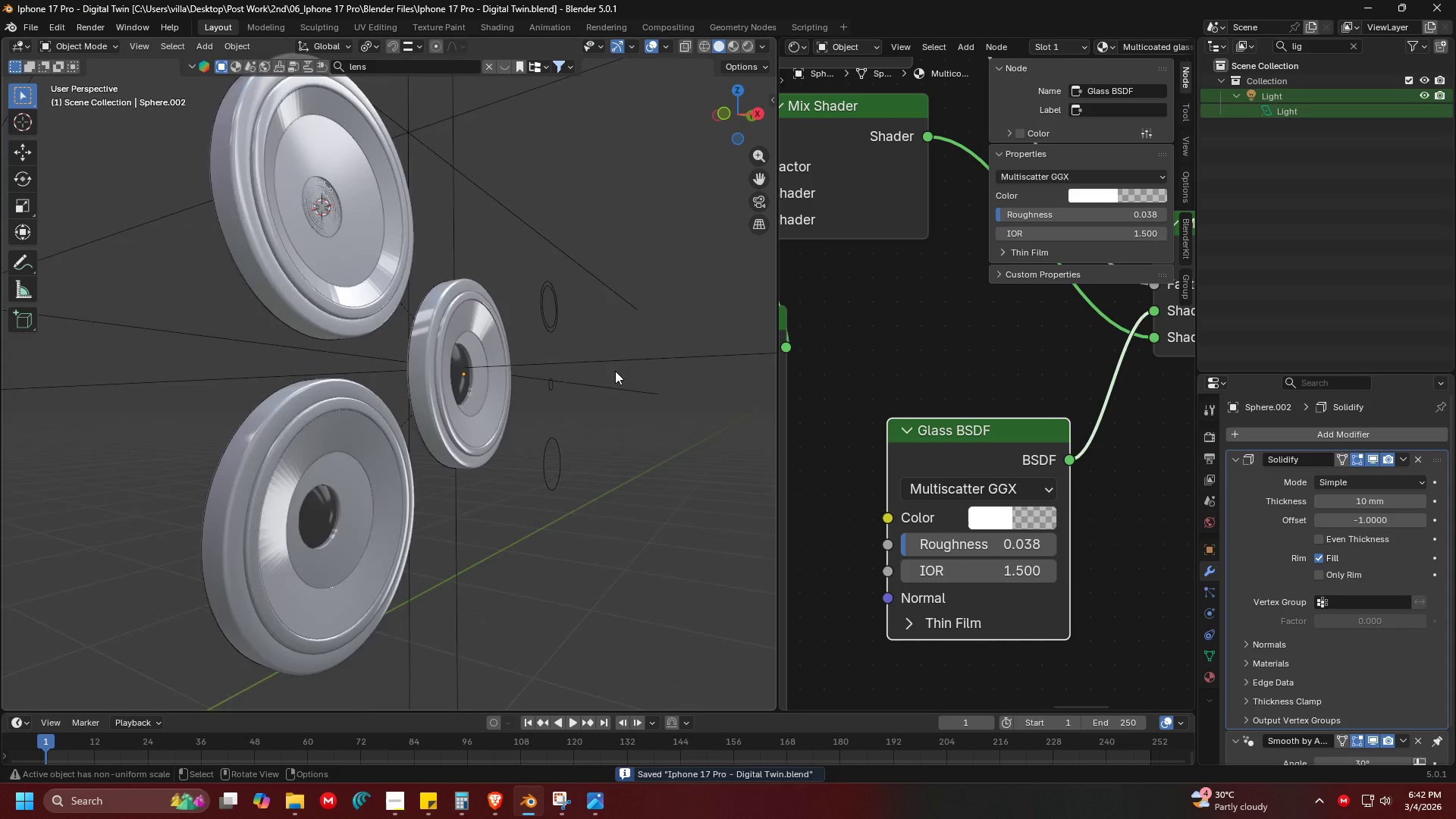 
key(Shift+ShiftLeft)
 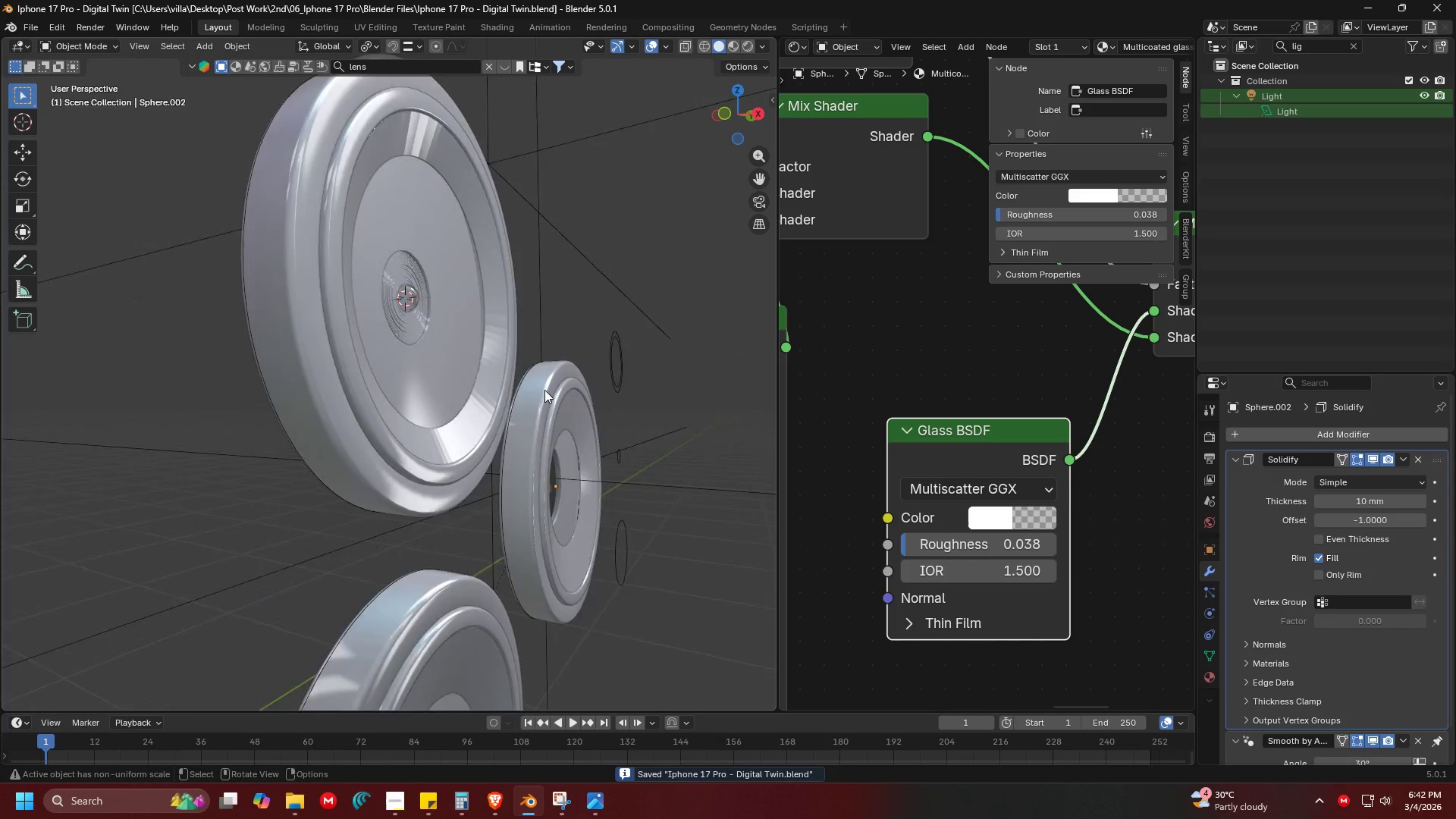 
hold_key(key=ShiftLeft, duration=0.33)
 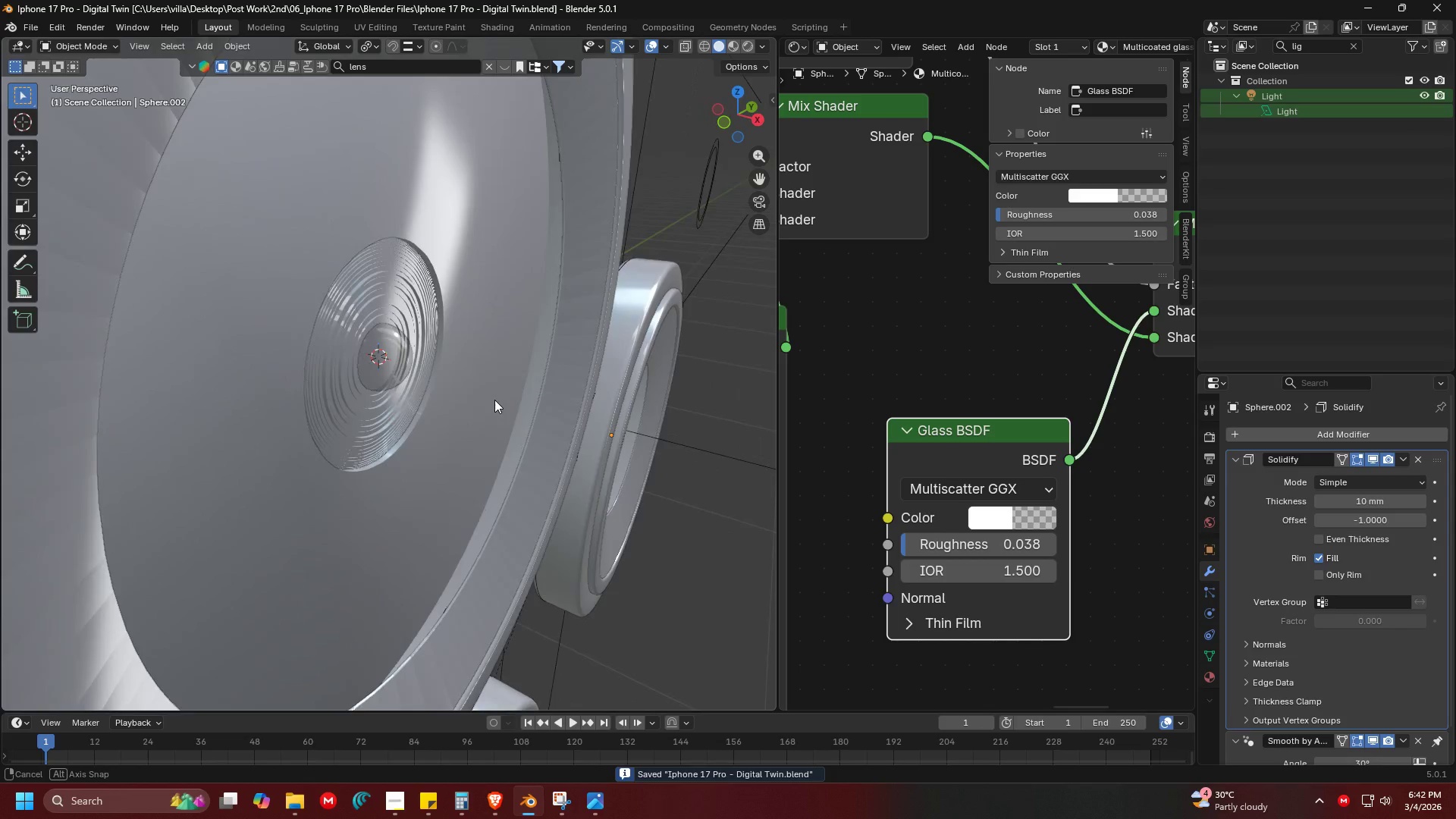 
scroll: coordinate [541, 378], scroll_direction: up, amount: 5.0
 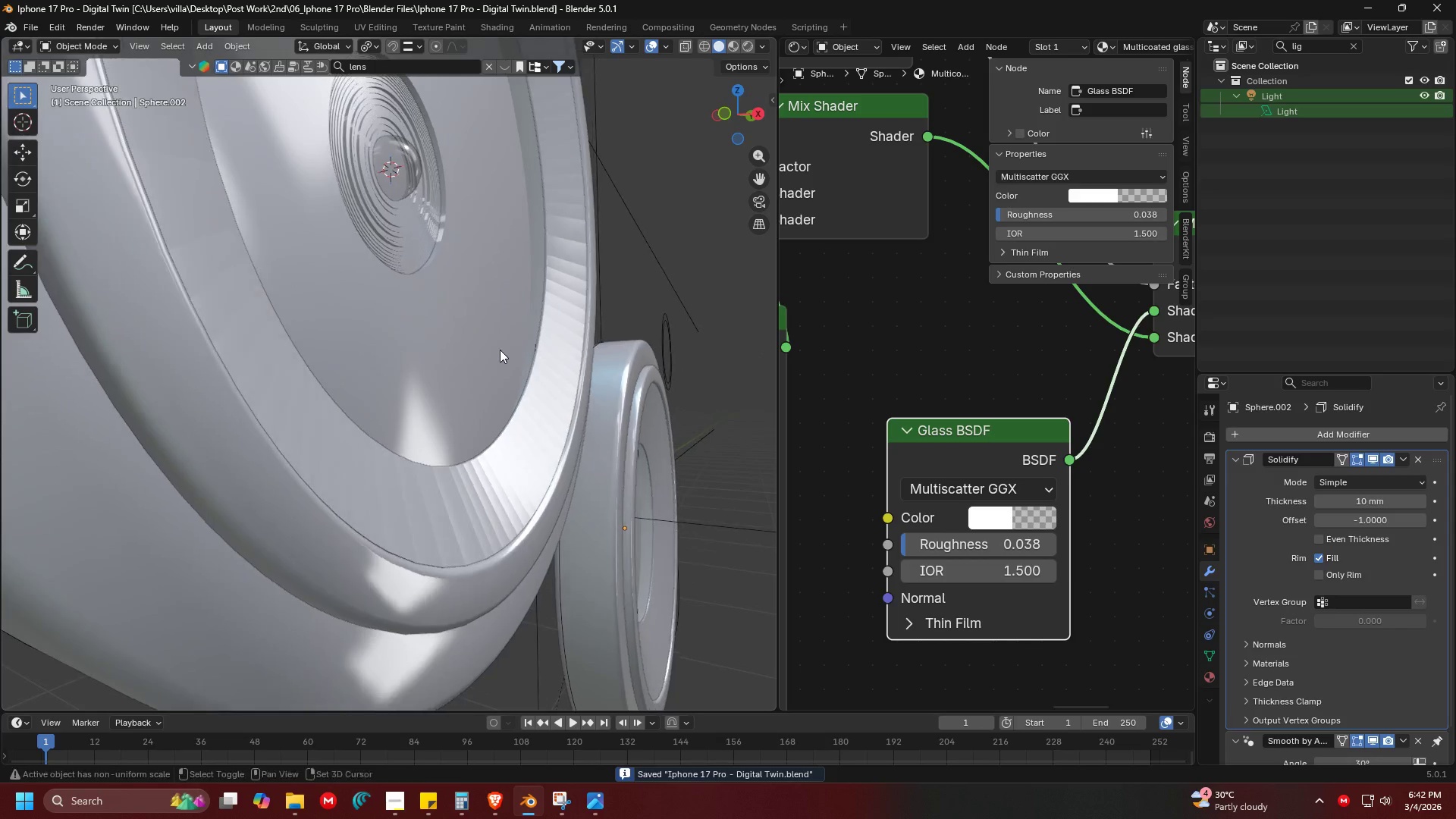 
hold_key(key=ShiftLeft, duration=0.31)
scroll: coordinate [592, 513], scroll_direction: down, amount: 4.0
 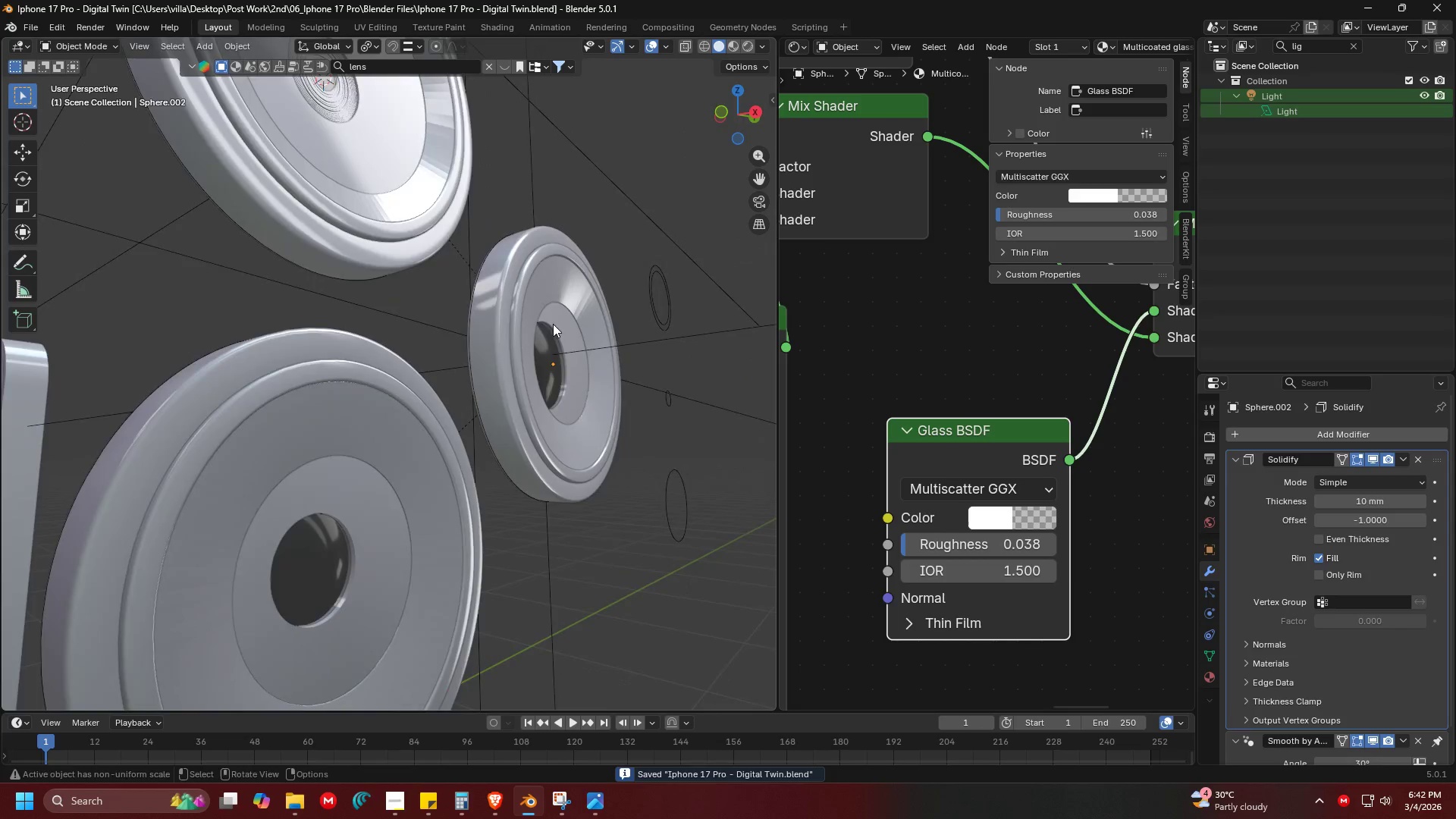 
key(Shift+ShiftLeft)
 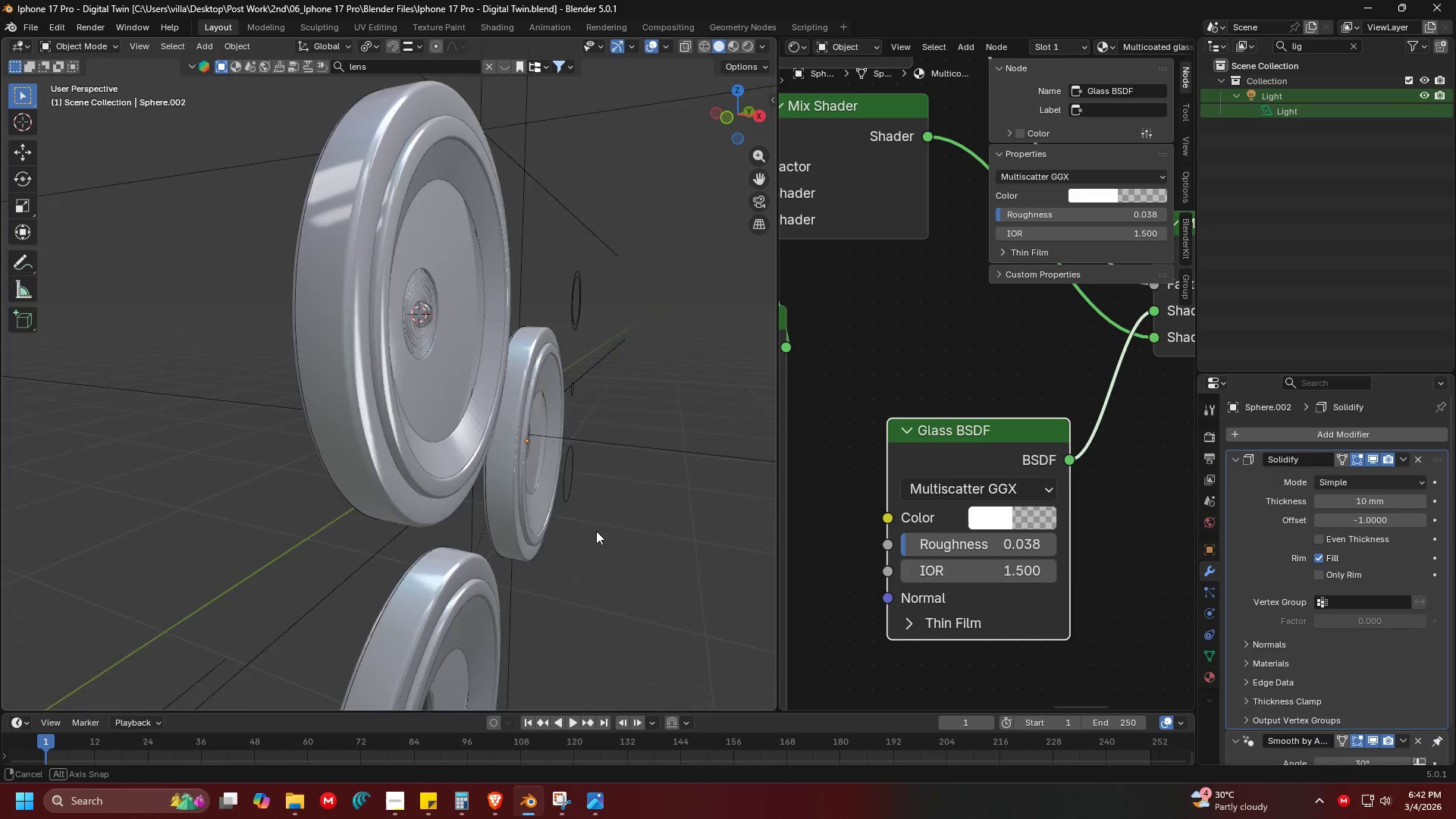 
scroll: coordinate [581, 531], scroll_direction: up, amount: 4.0
 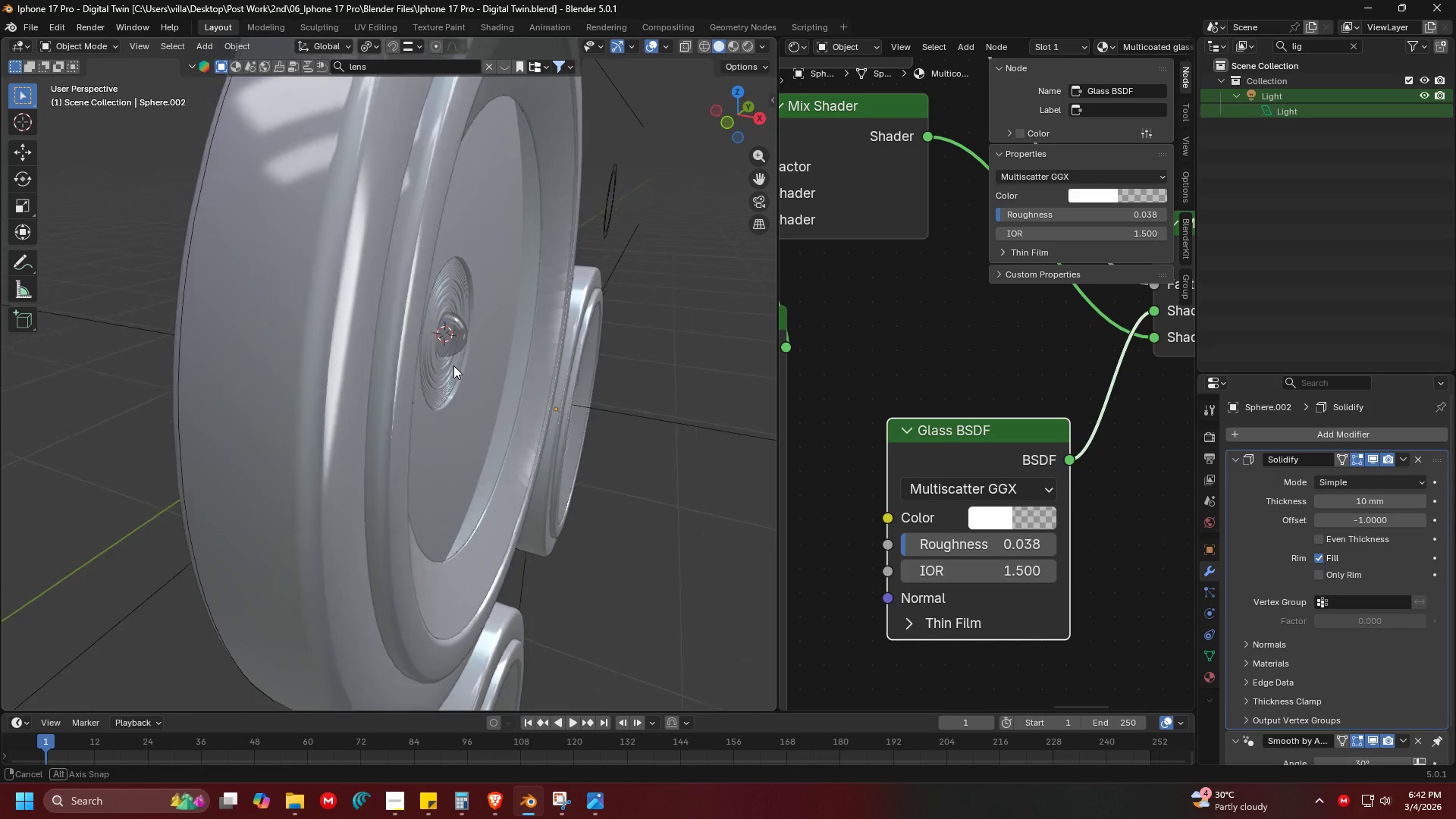 
left_click([613, 397])
 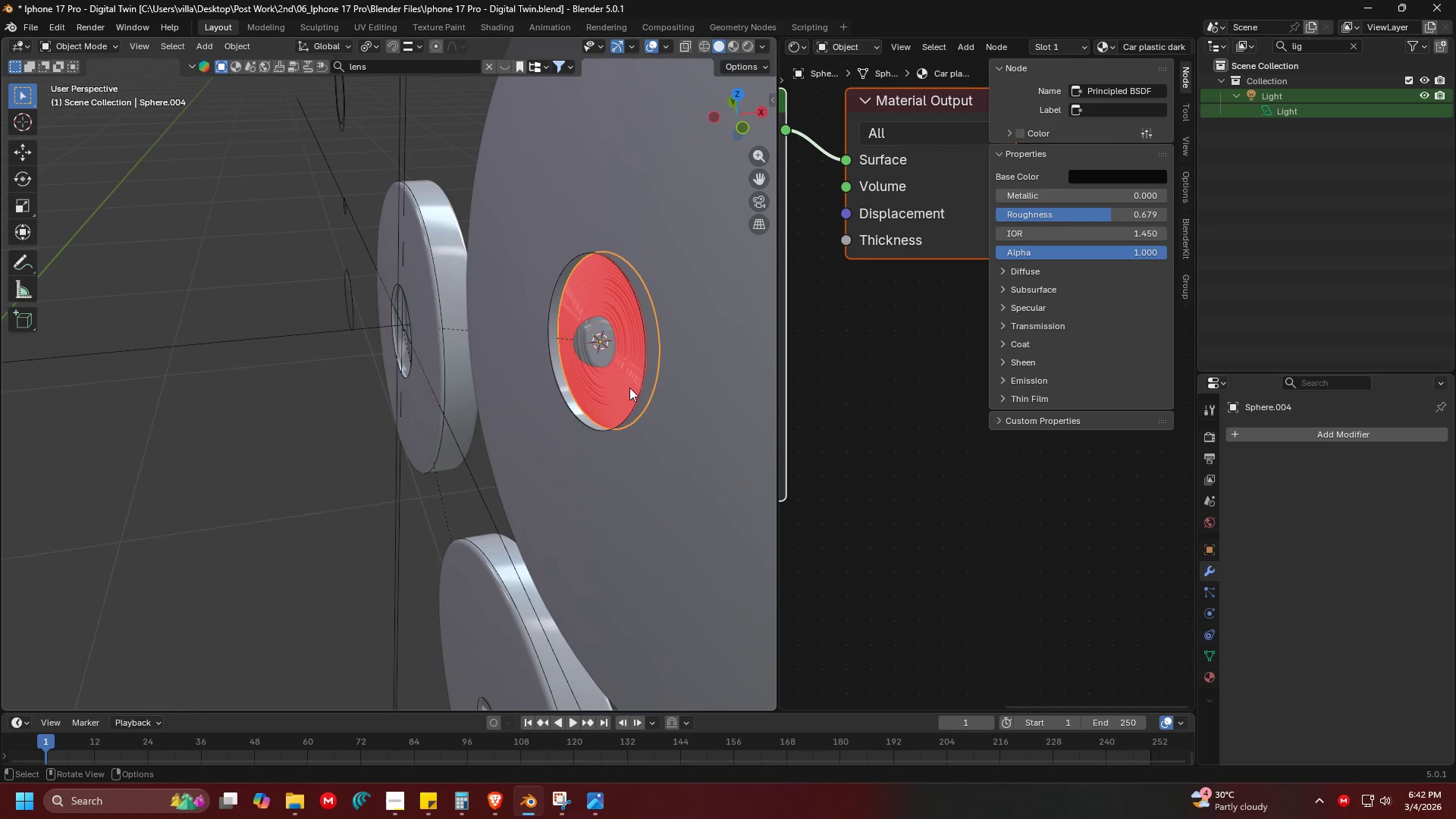 
scroll: coordinate [526, 390], scroll_direction: up, amount: 3.0
 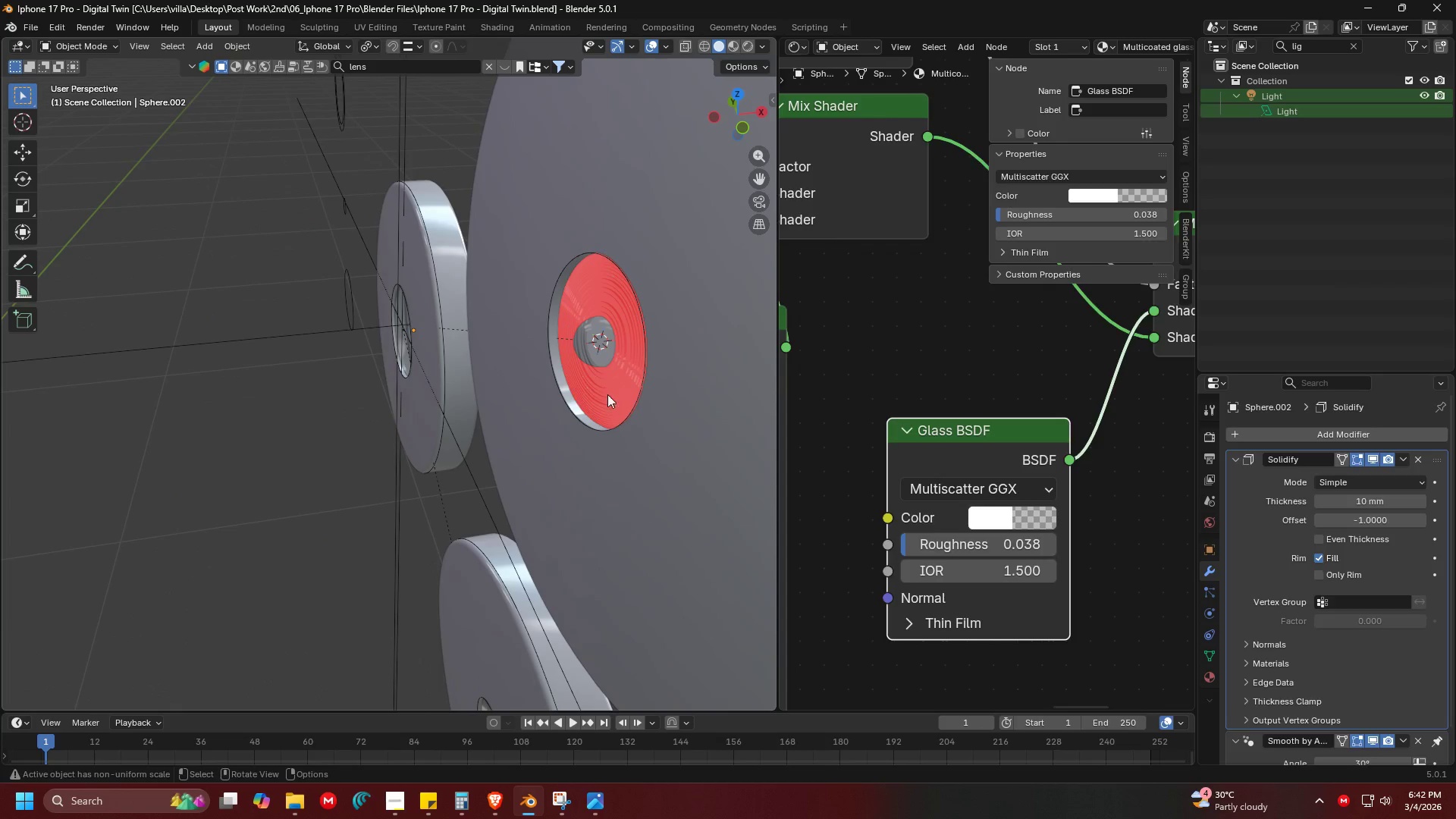 
key(Shift+ShiftLeft)
 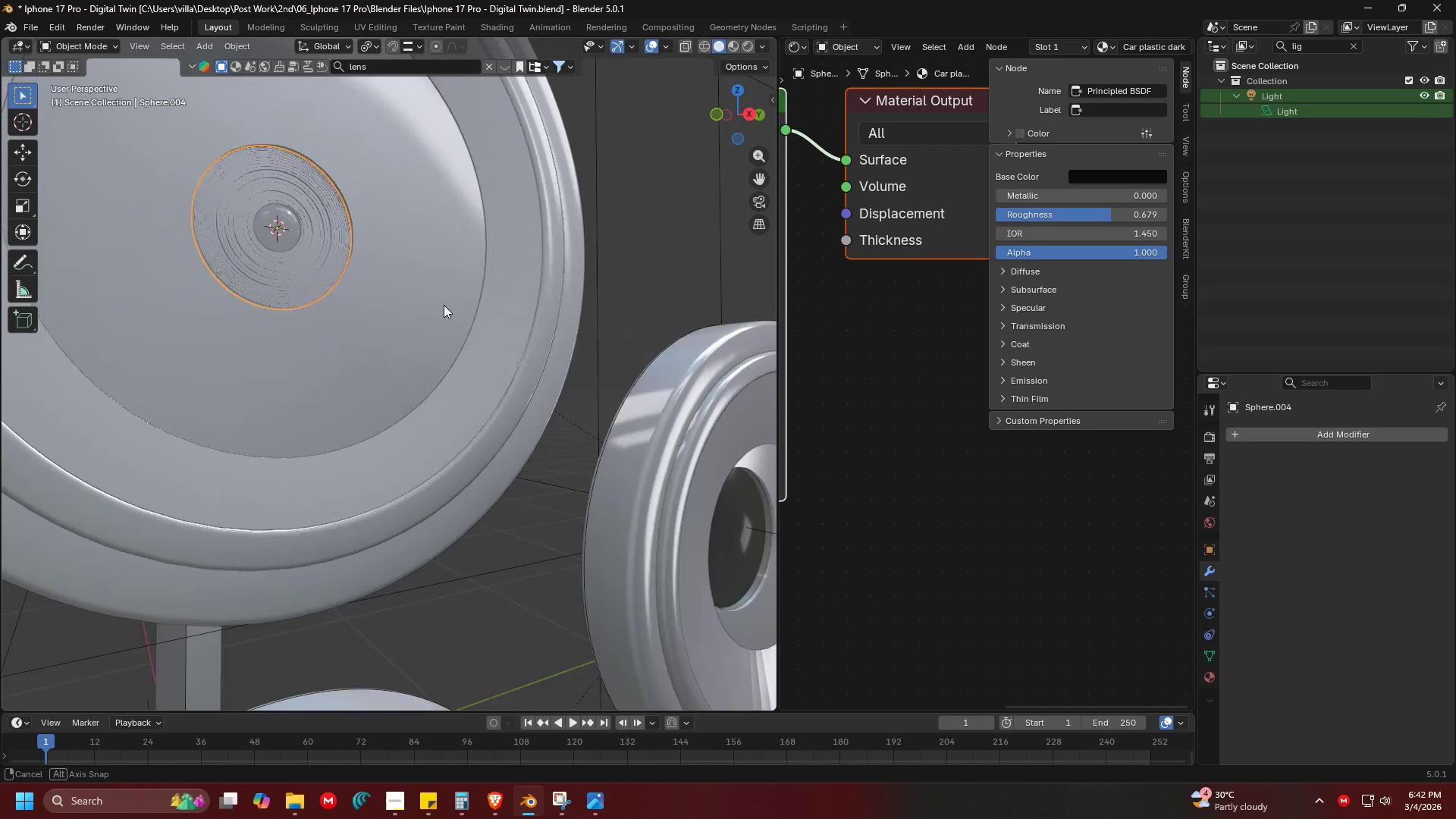 
key(Alt+Tab)
 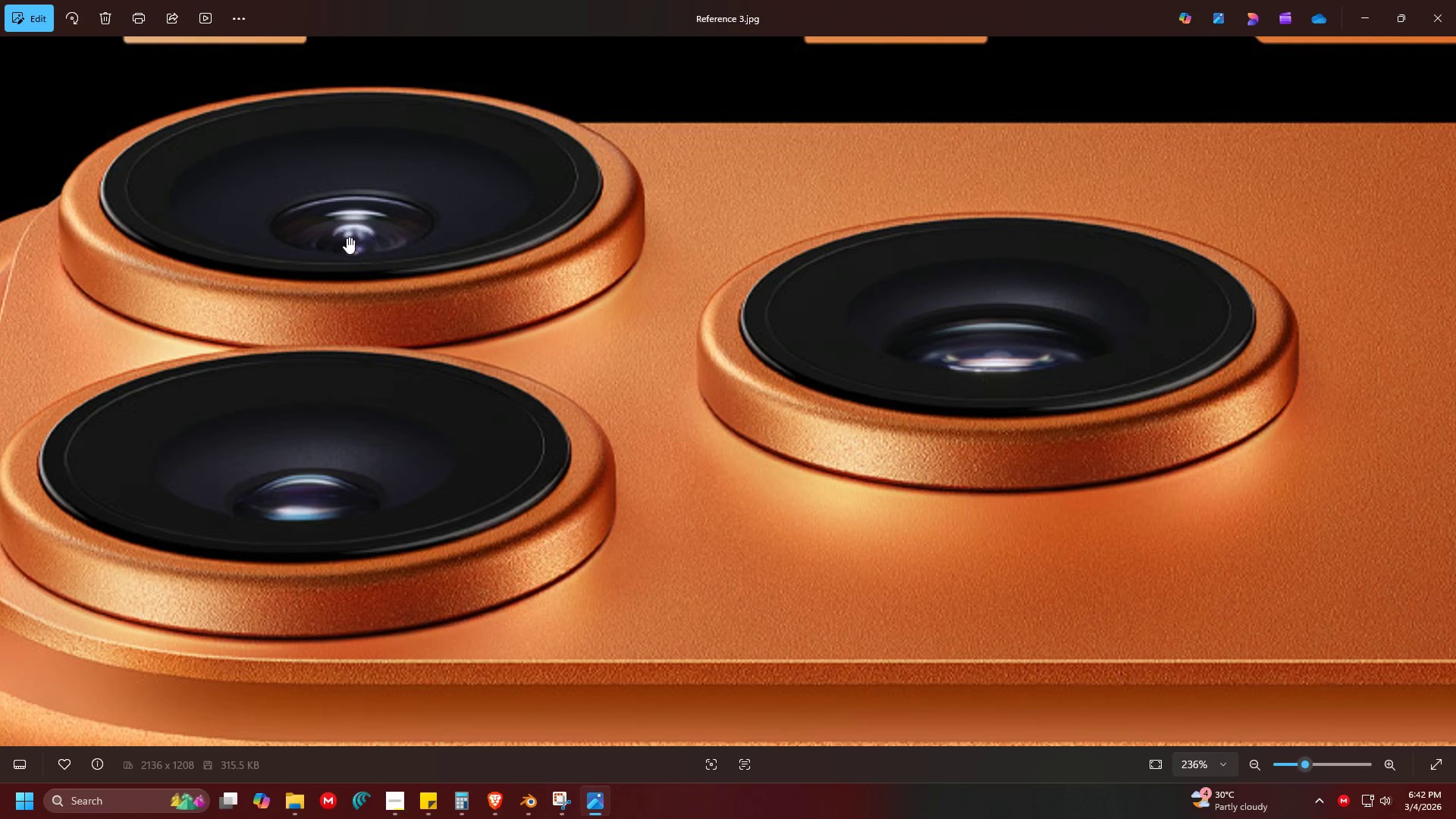 
key(Alt+AltLeft)
 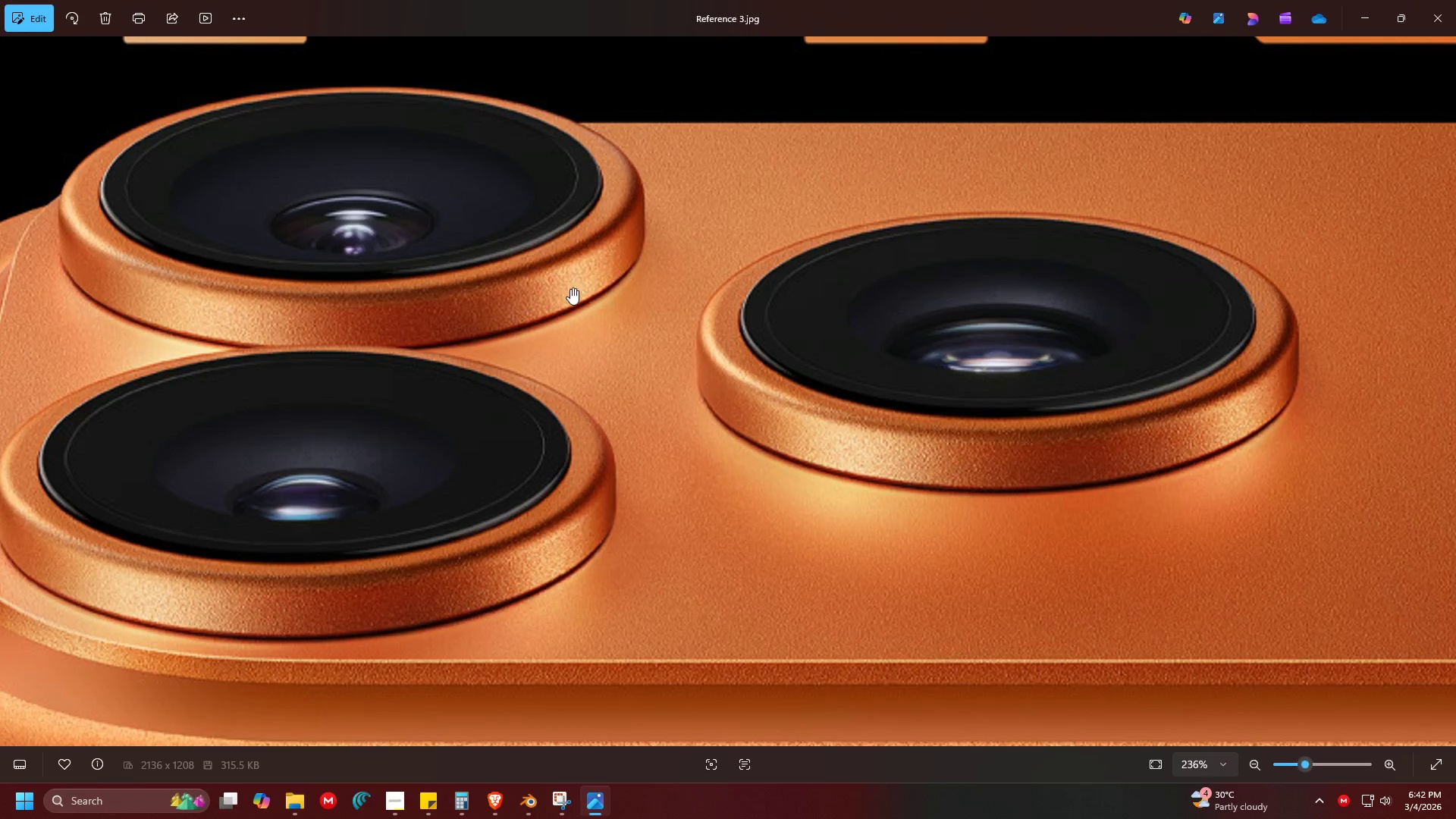 
key(Alt+Tab)
 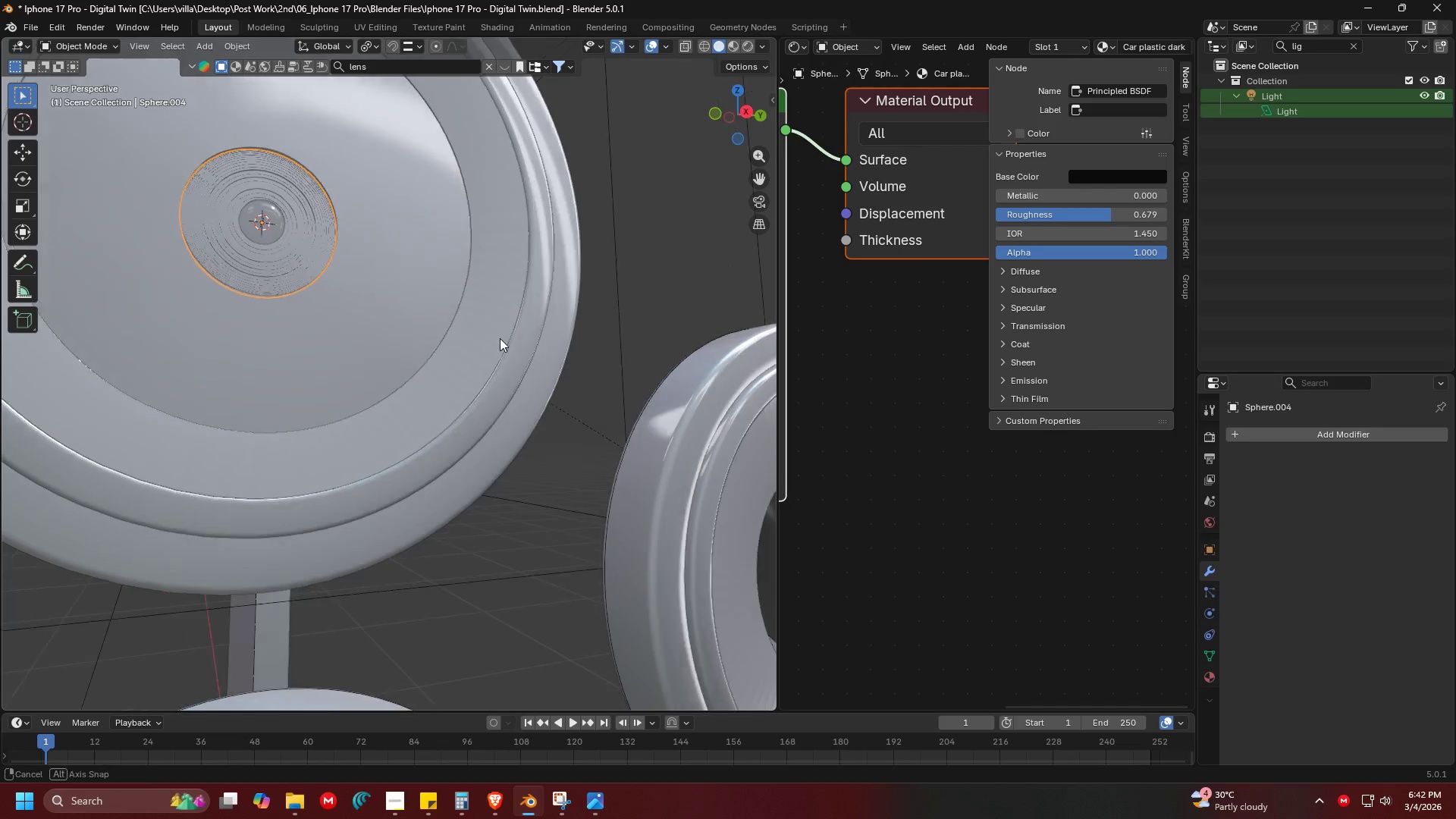 
key(Shift+ShiftLeft)
 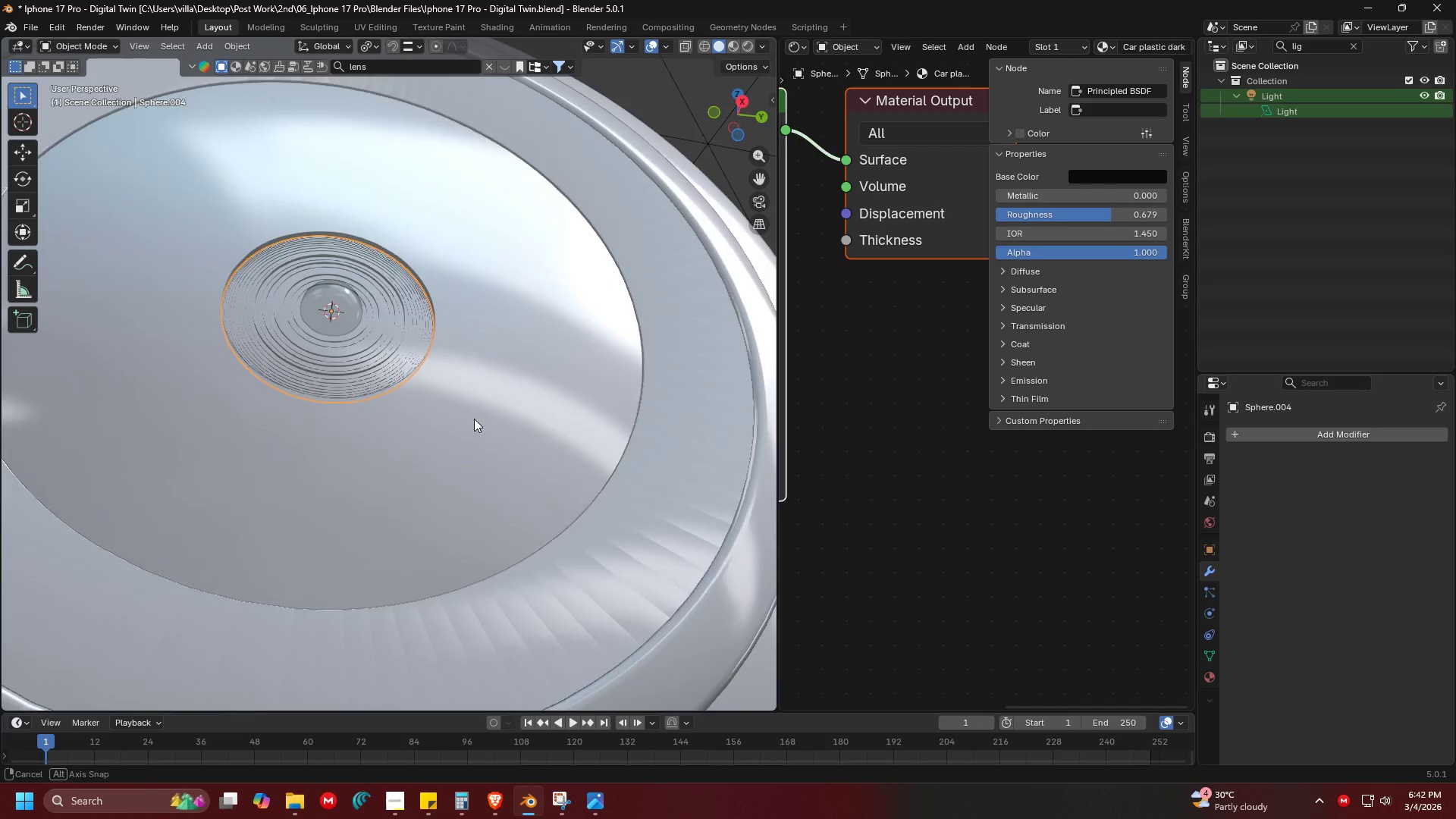 
scroll: coordinate [394, 259], scroll_direction: up, amount: 3.0
 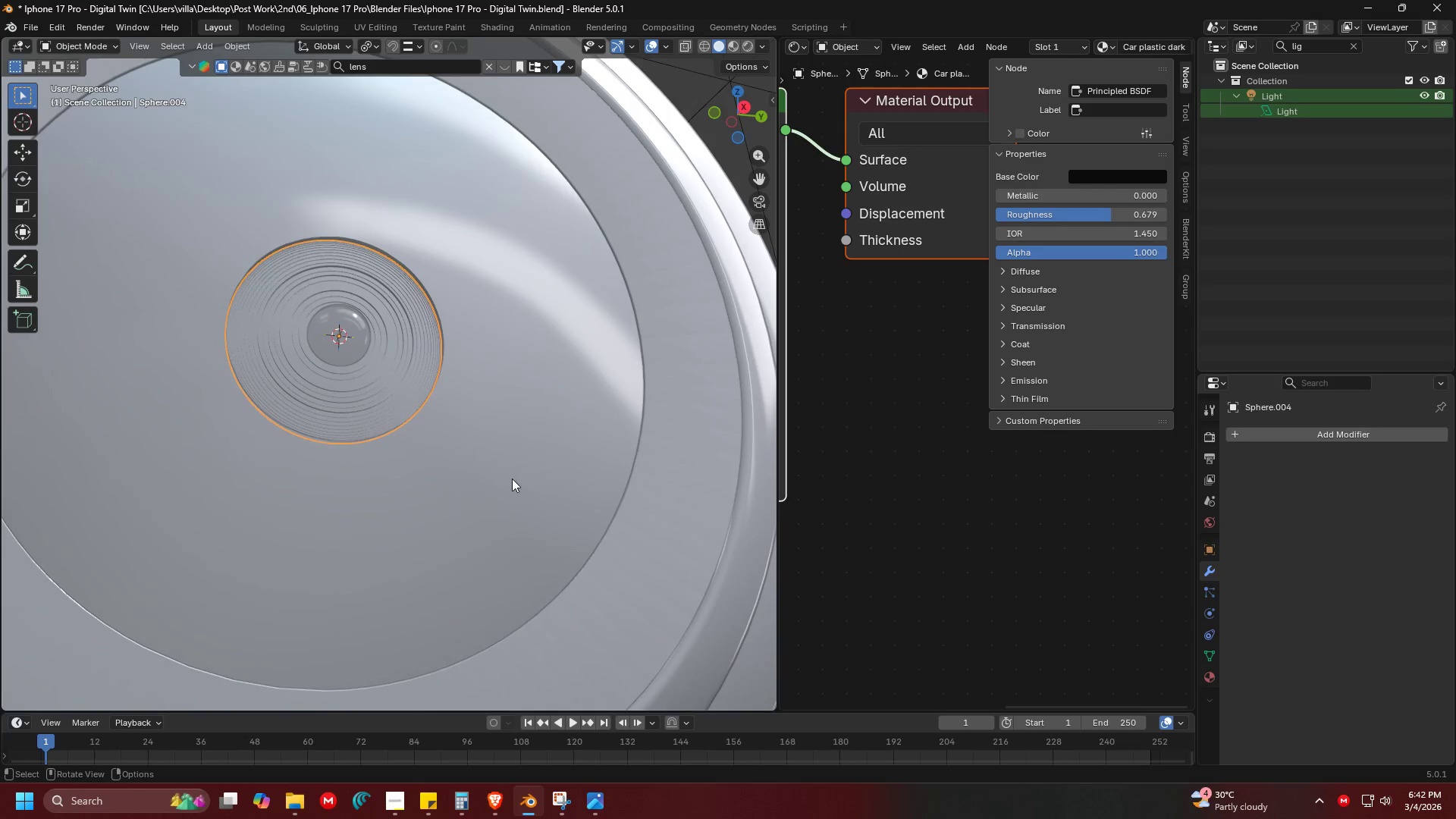 
left_click([392, 301])
 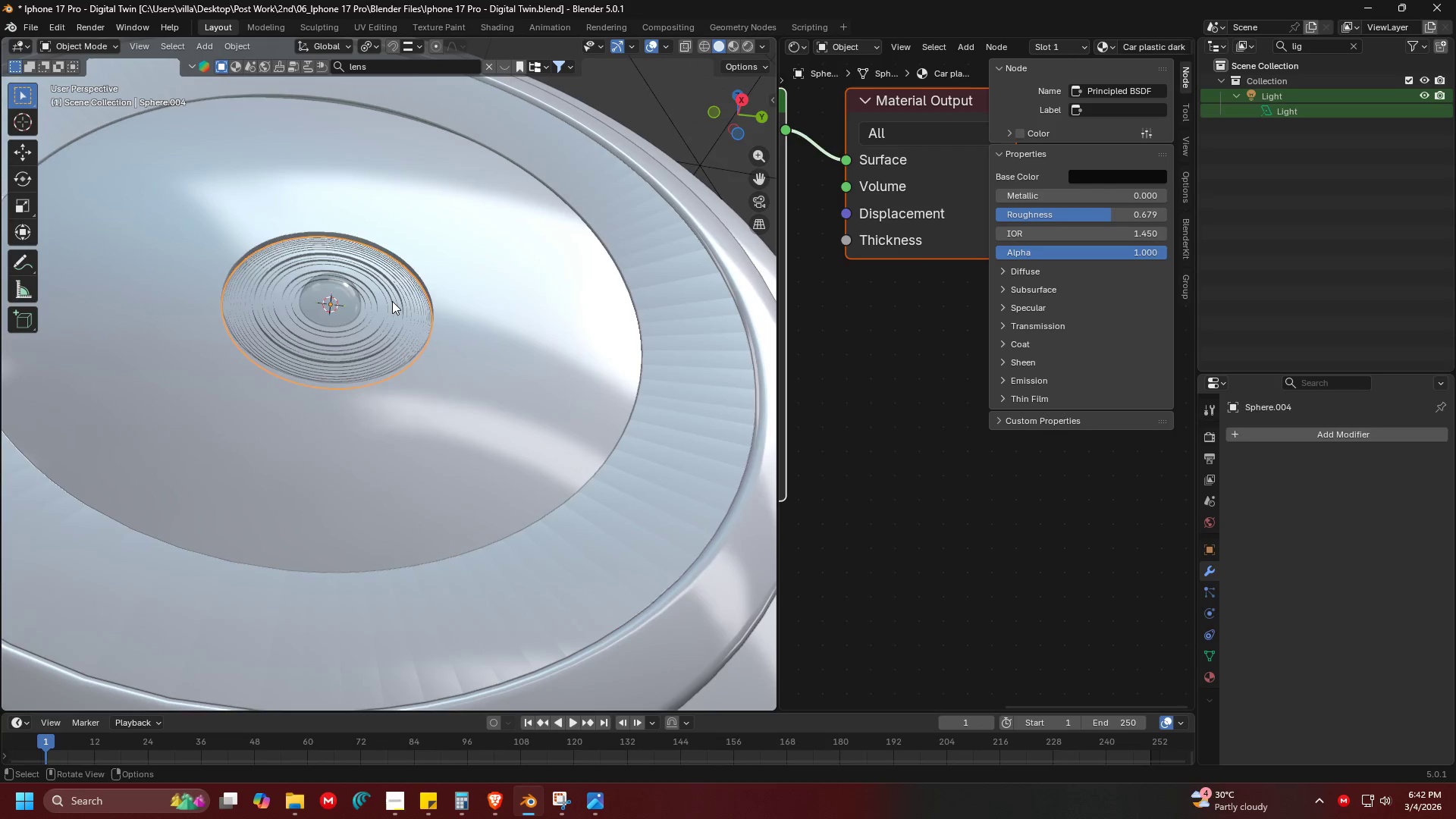 
key(Shift+ShiftLeft)
 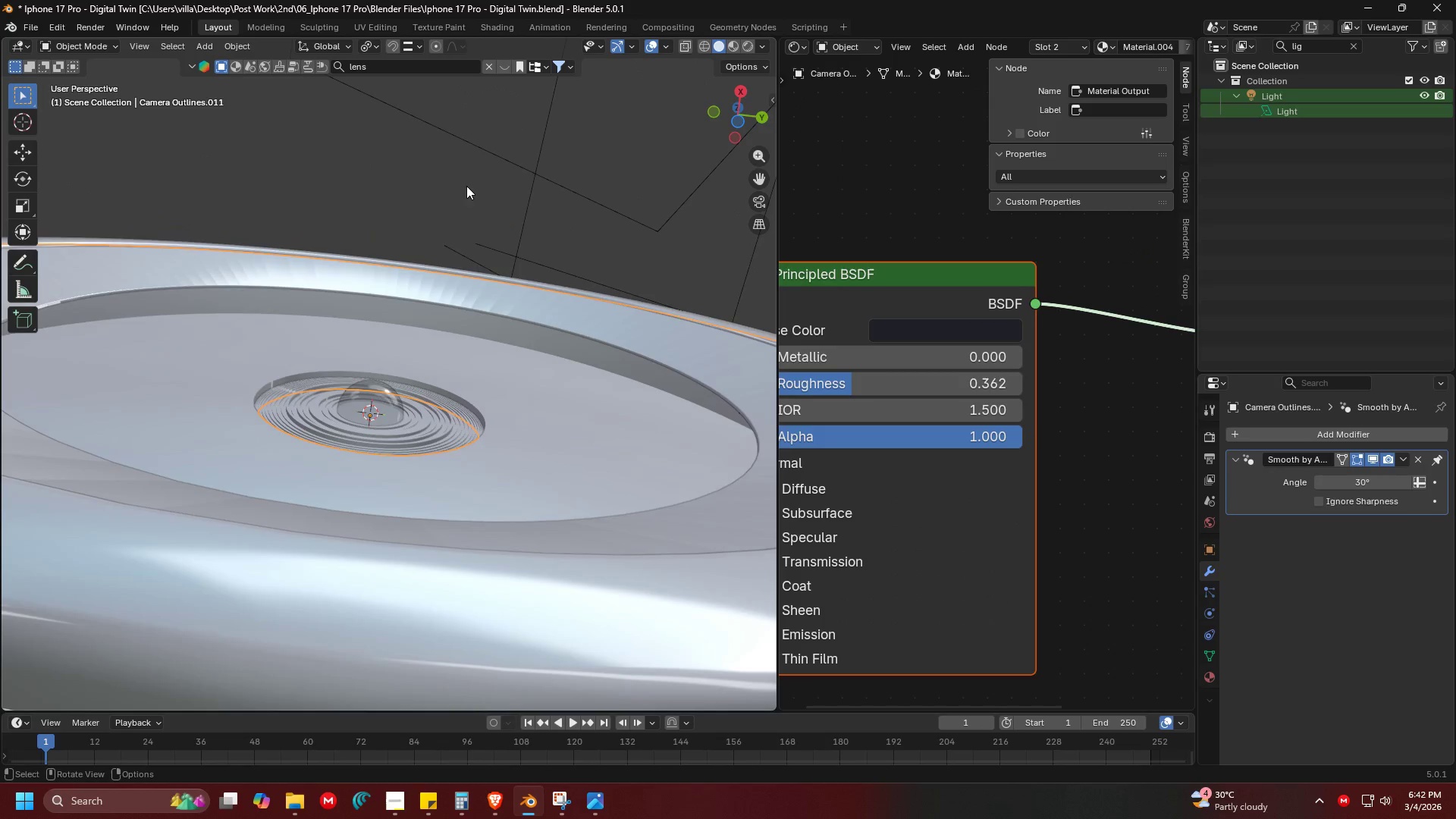 
key(Alt+H)
 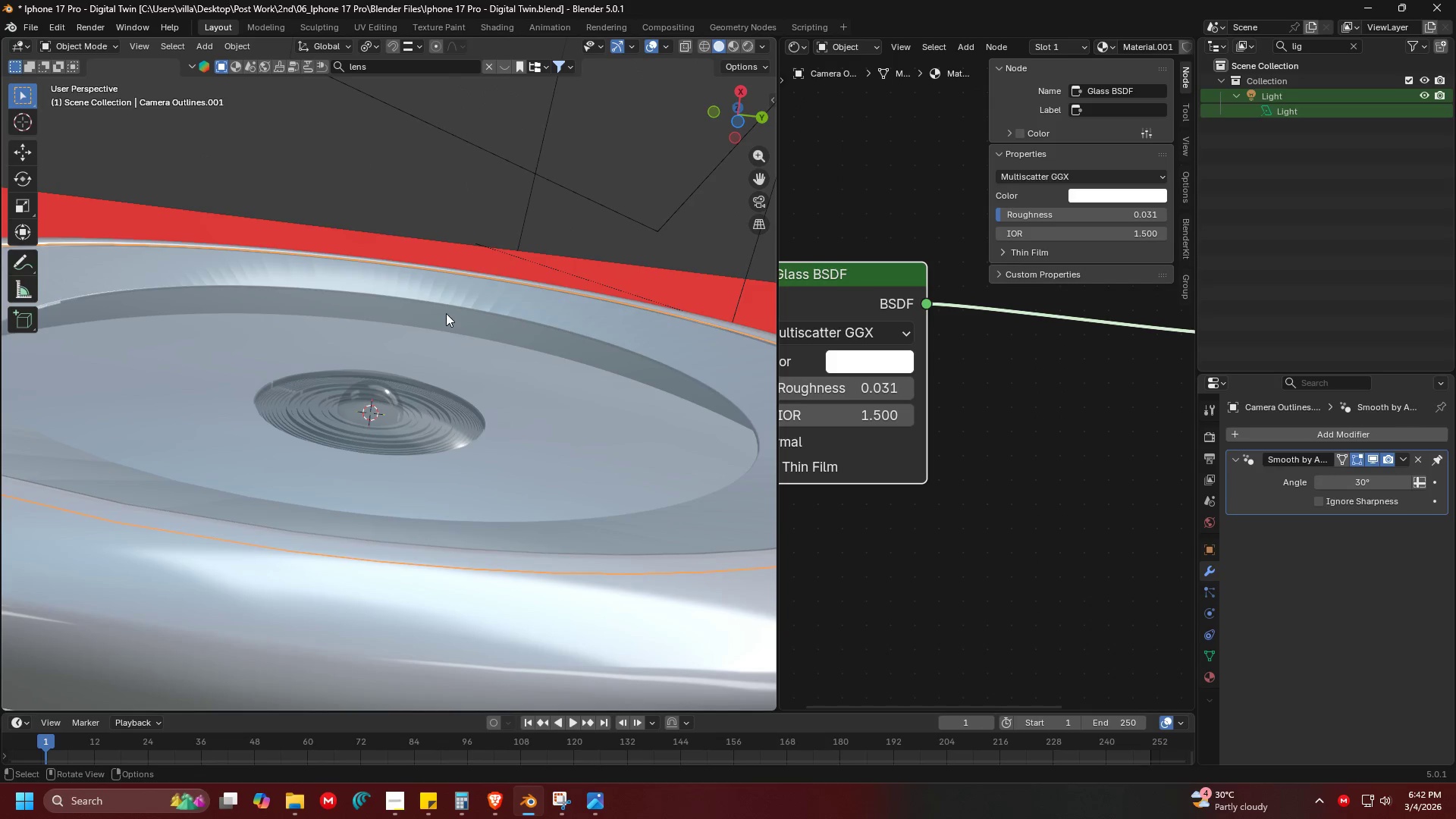 
key(G)
 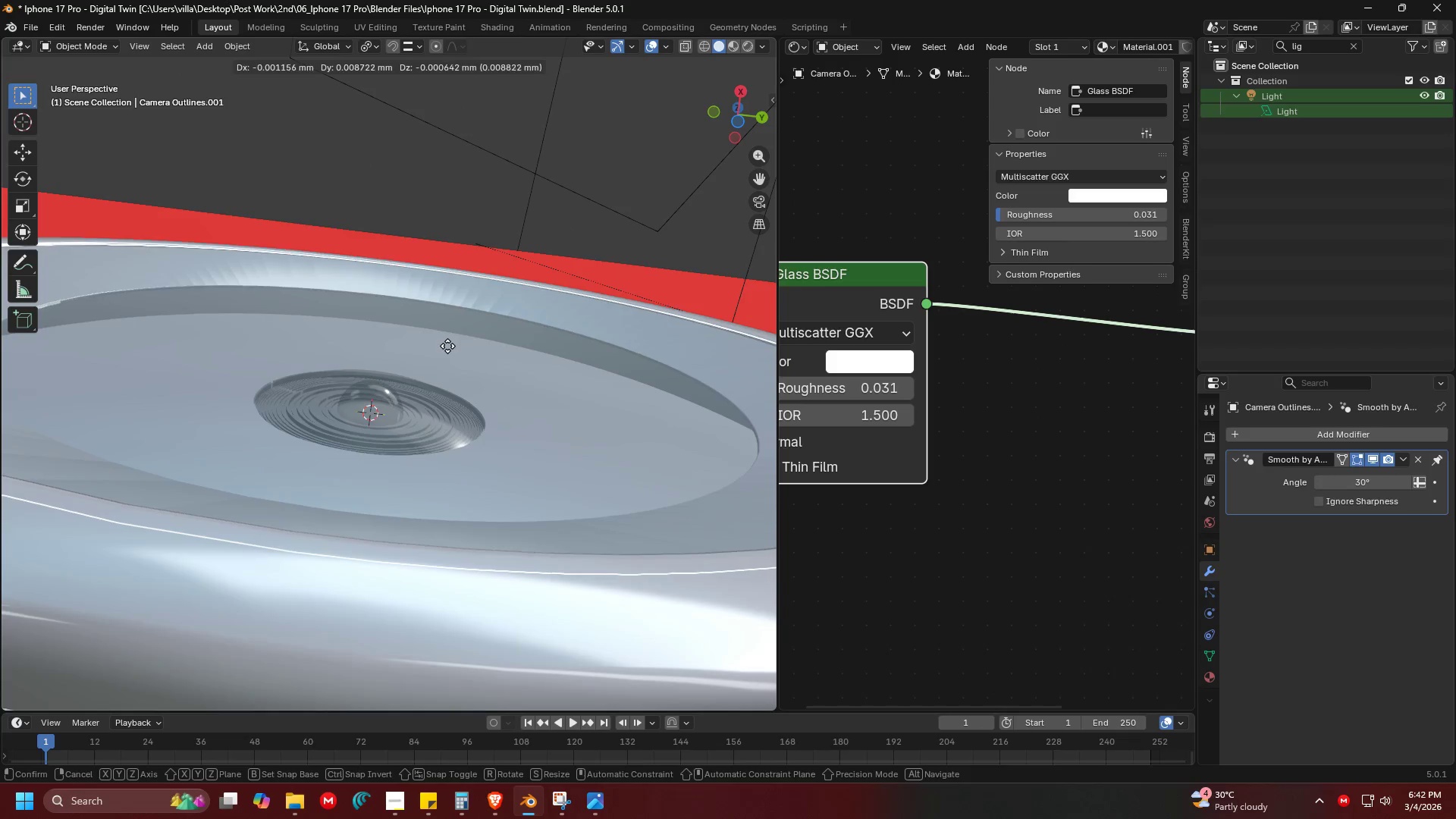 
key(Escape)
 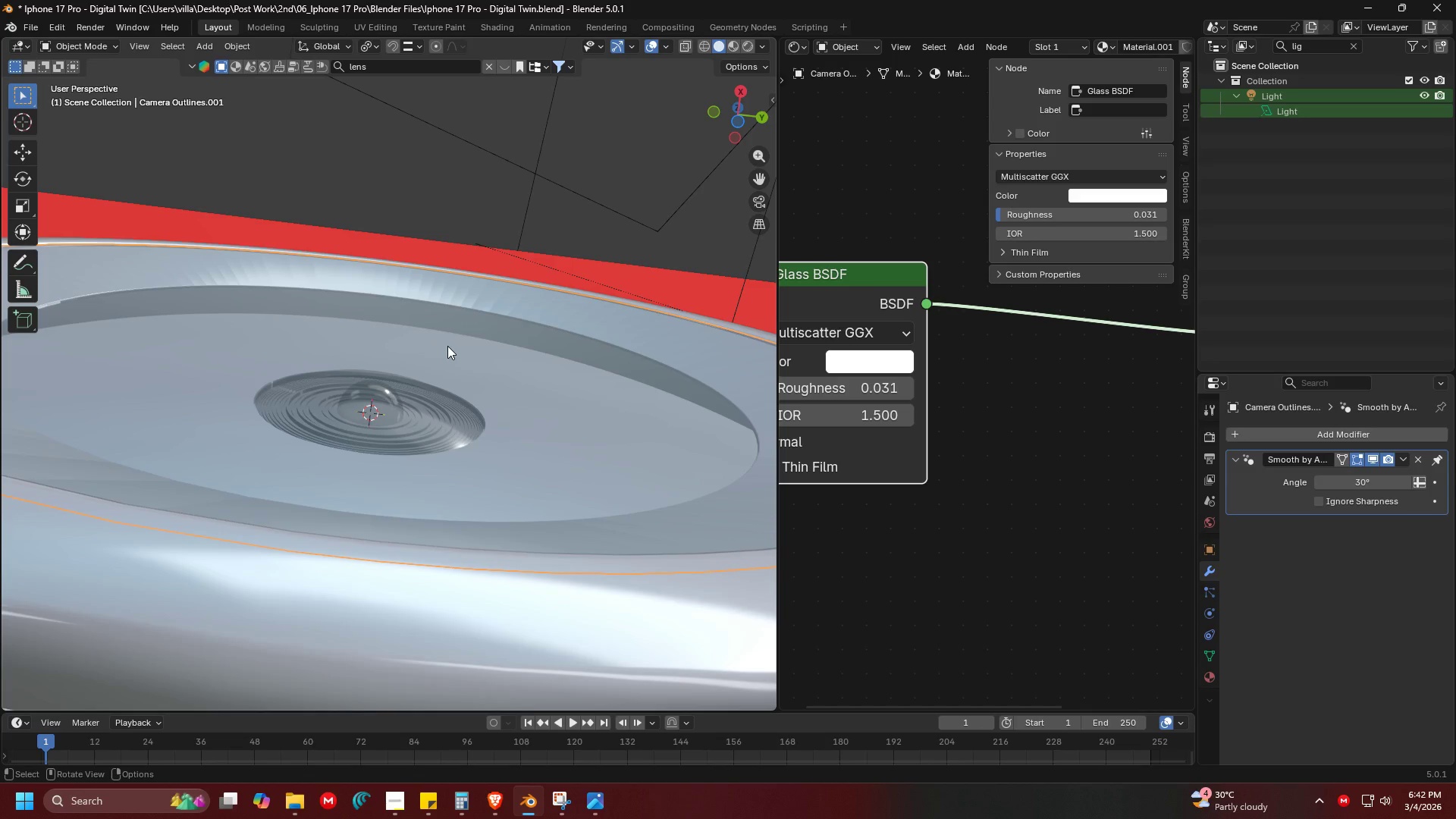 
key(H)
 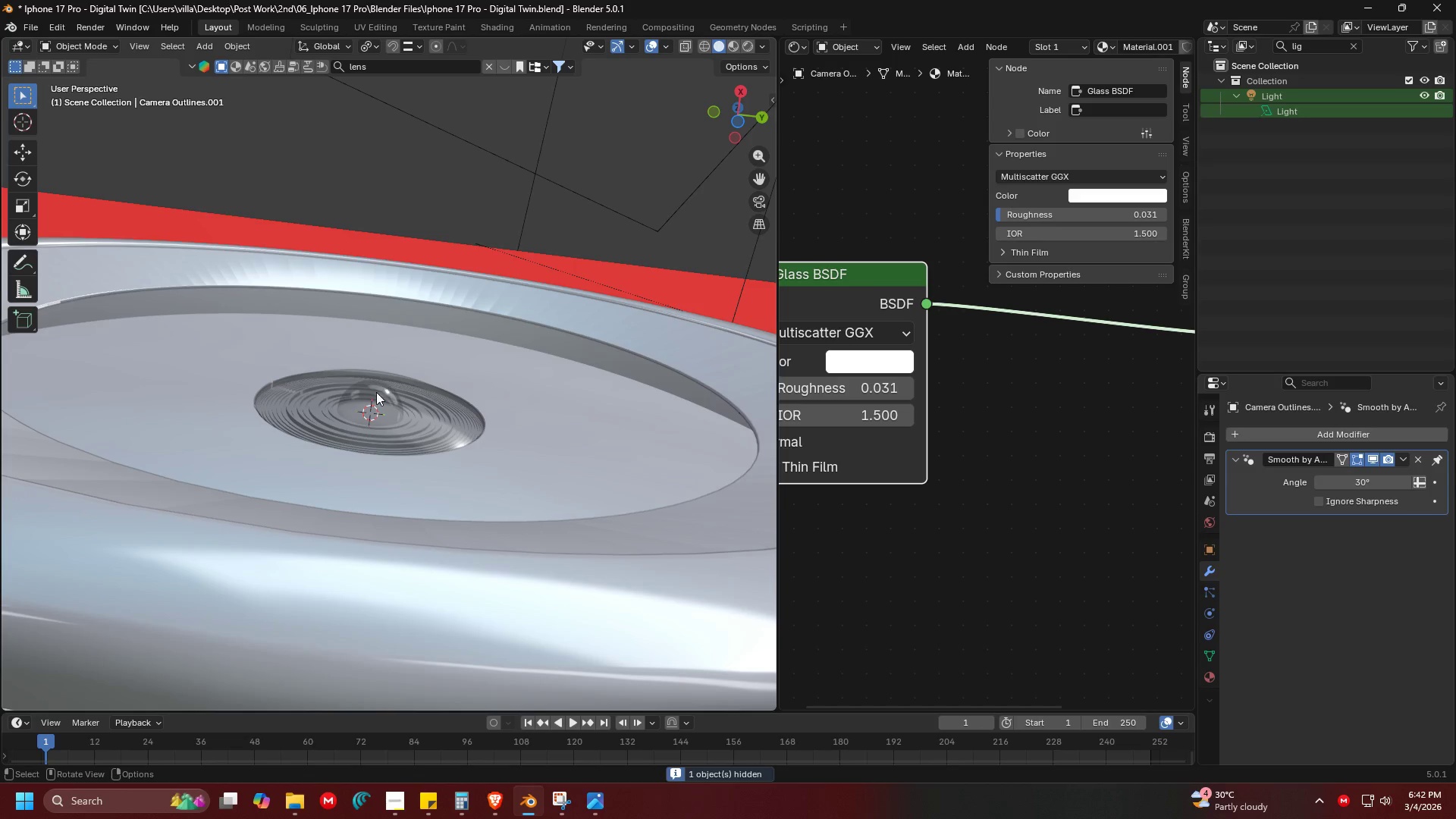 
left_click([370, 402])
 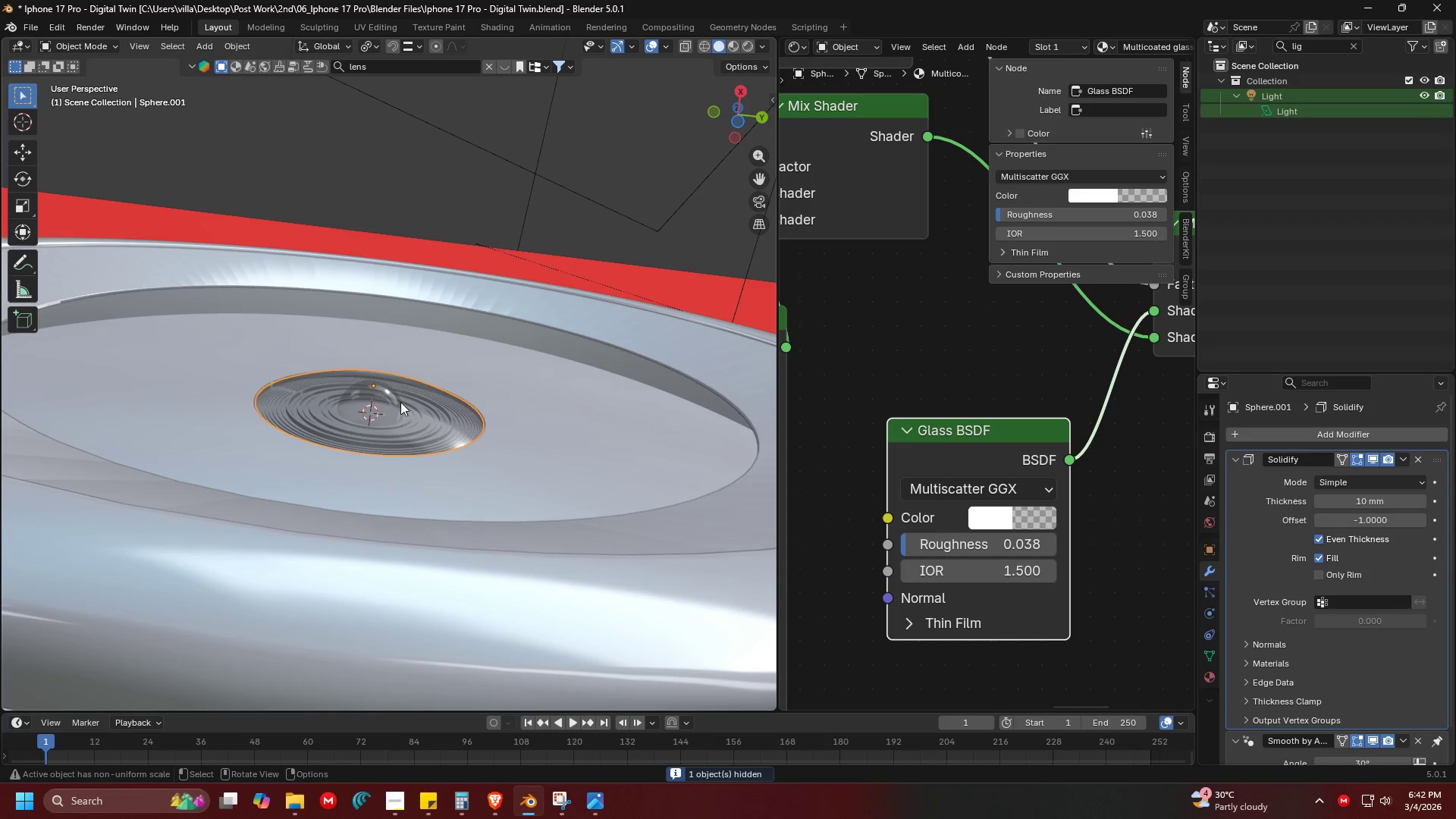 
key(Control+ControlLeft)
 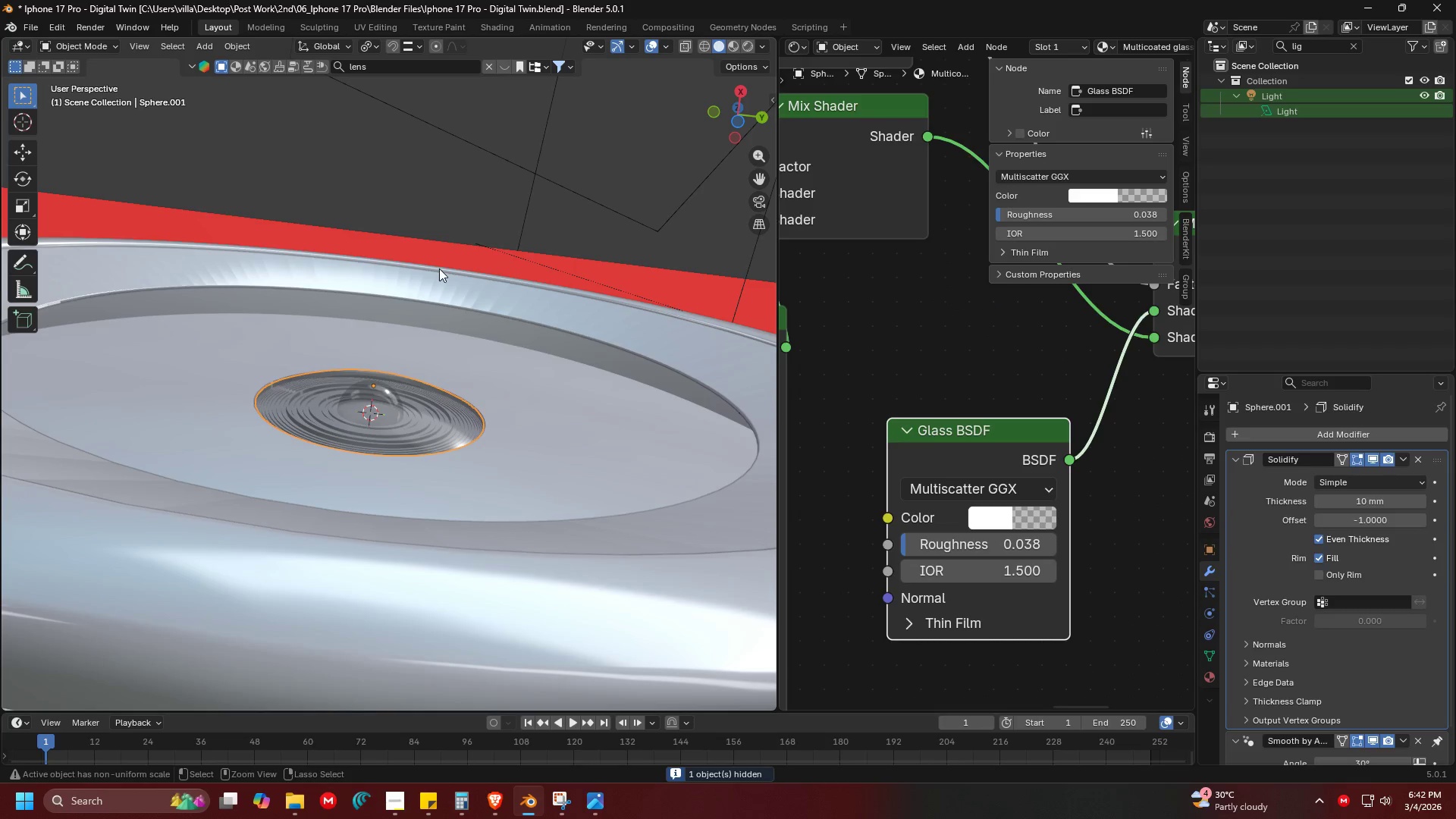 
key(Control+Z)
 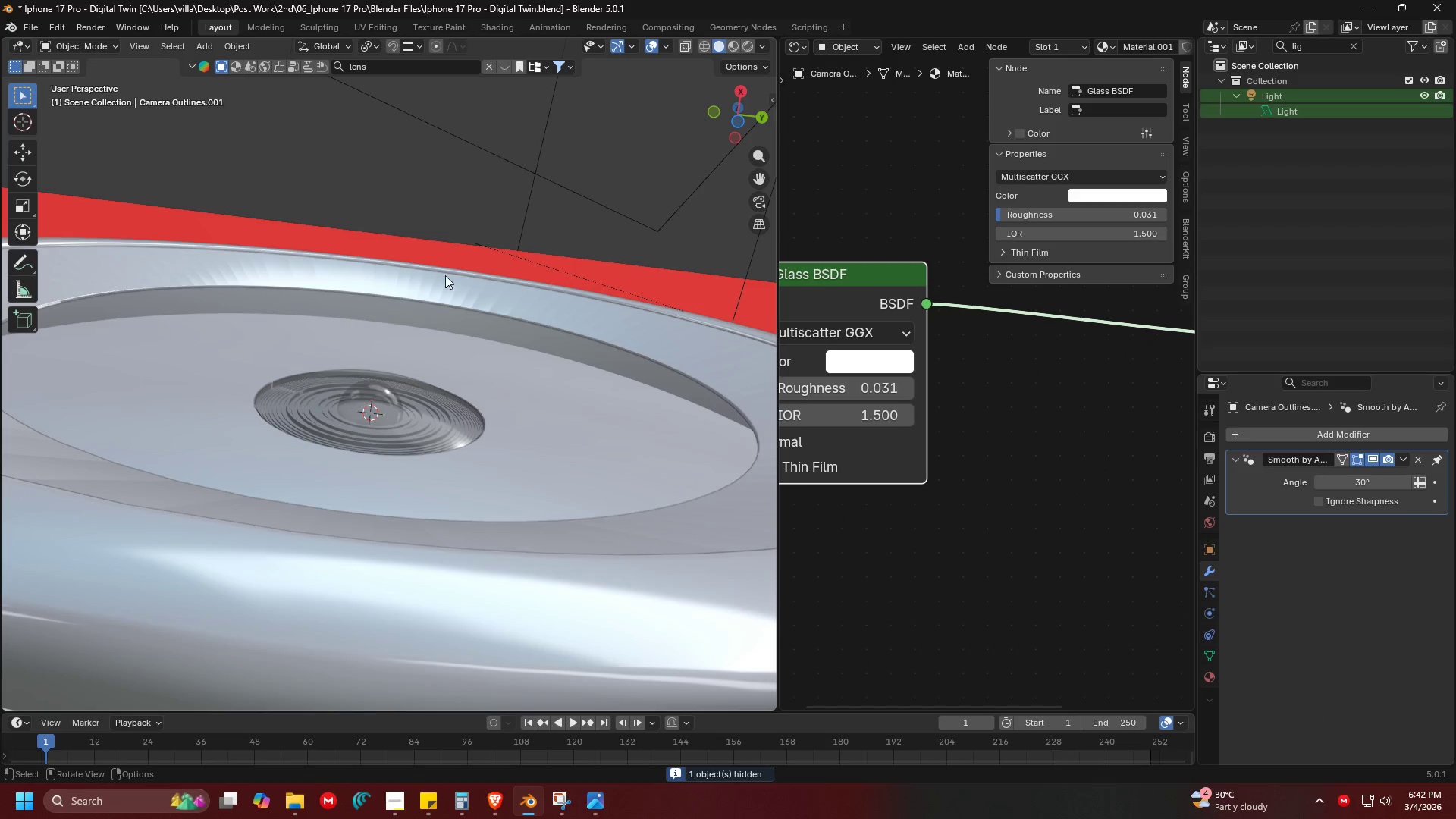 
key(Control+ControlLeft)
 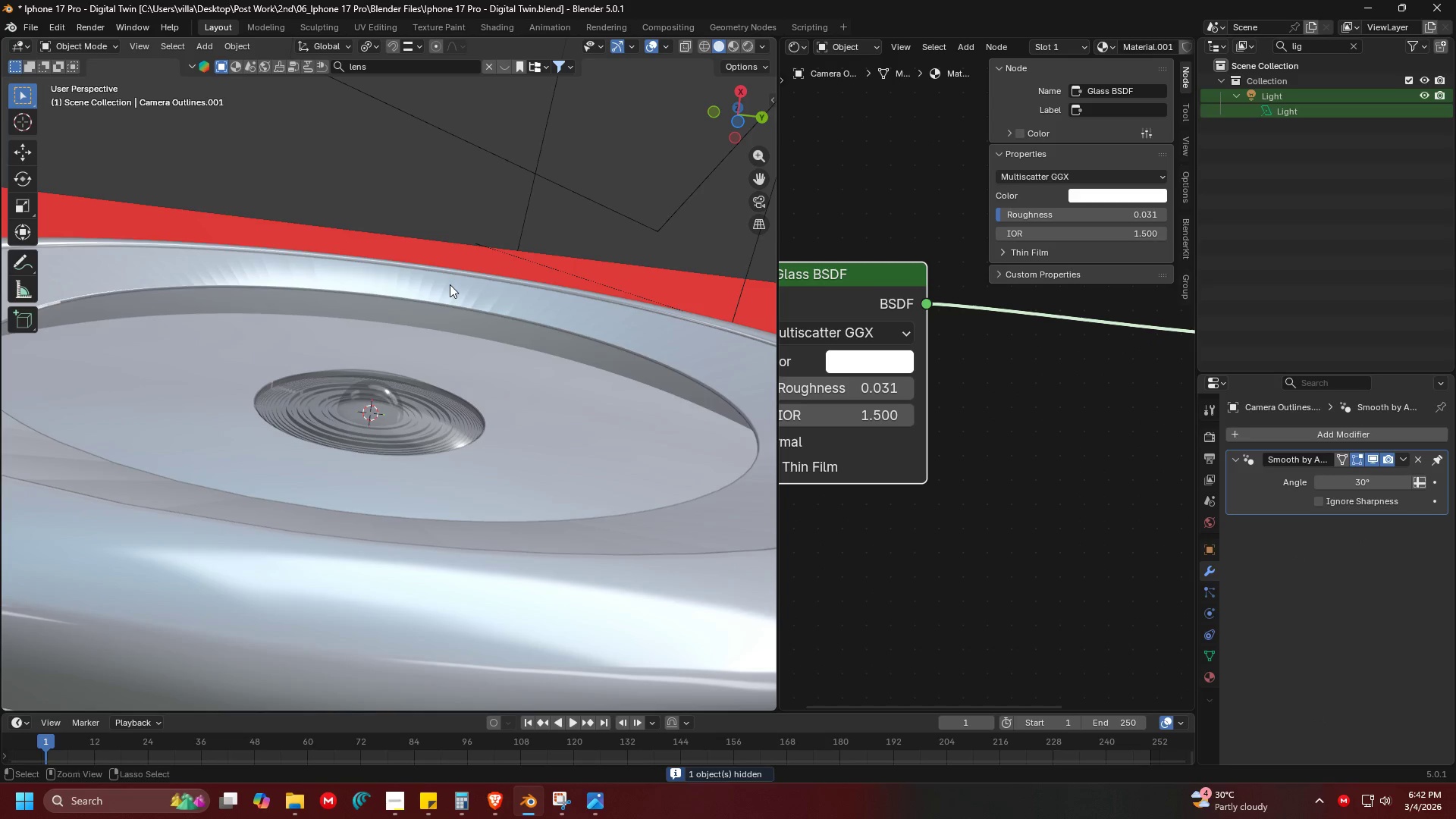 
key(Control+Z)
 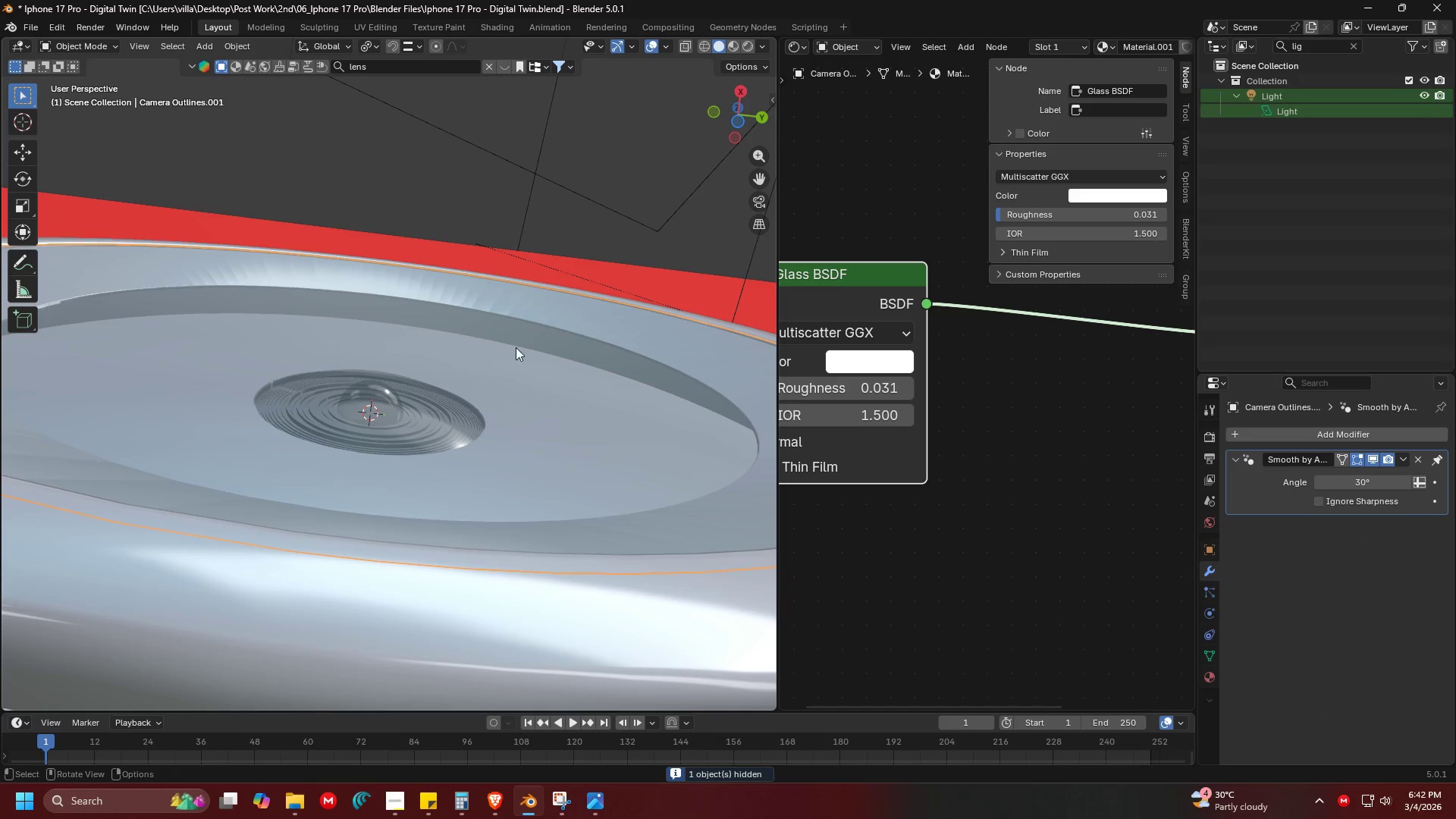 
left_click([519, 346])
 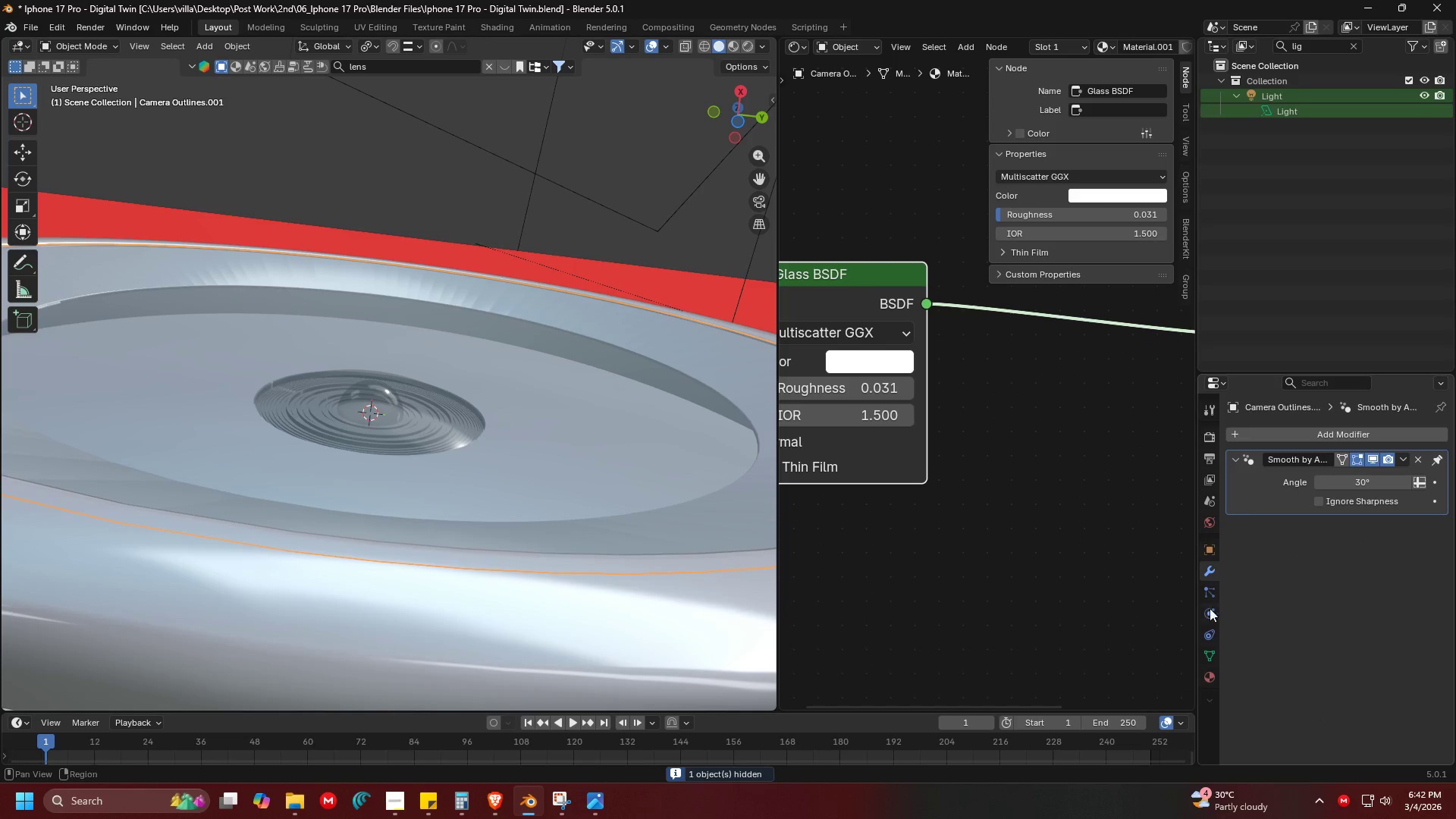 
left_click([1209, 679])
 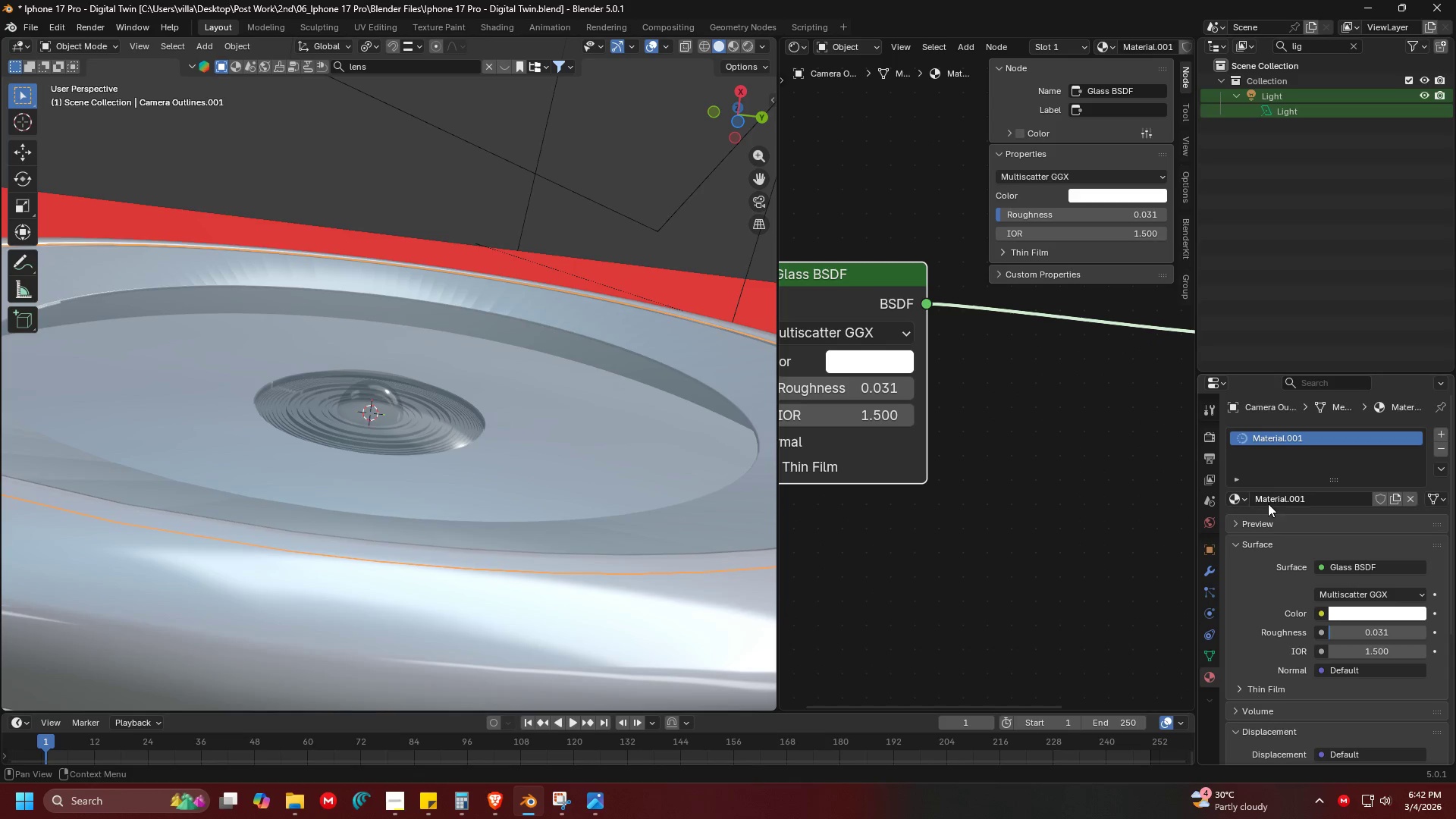 
left_click([1277, 505])
 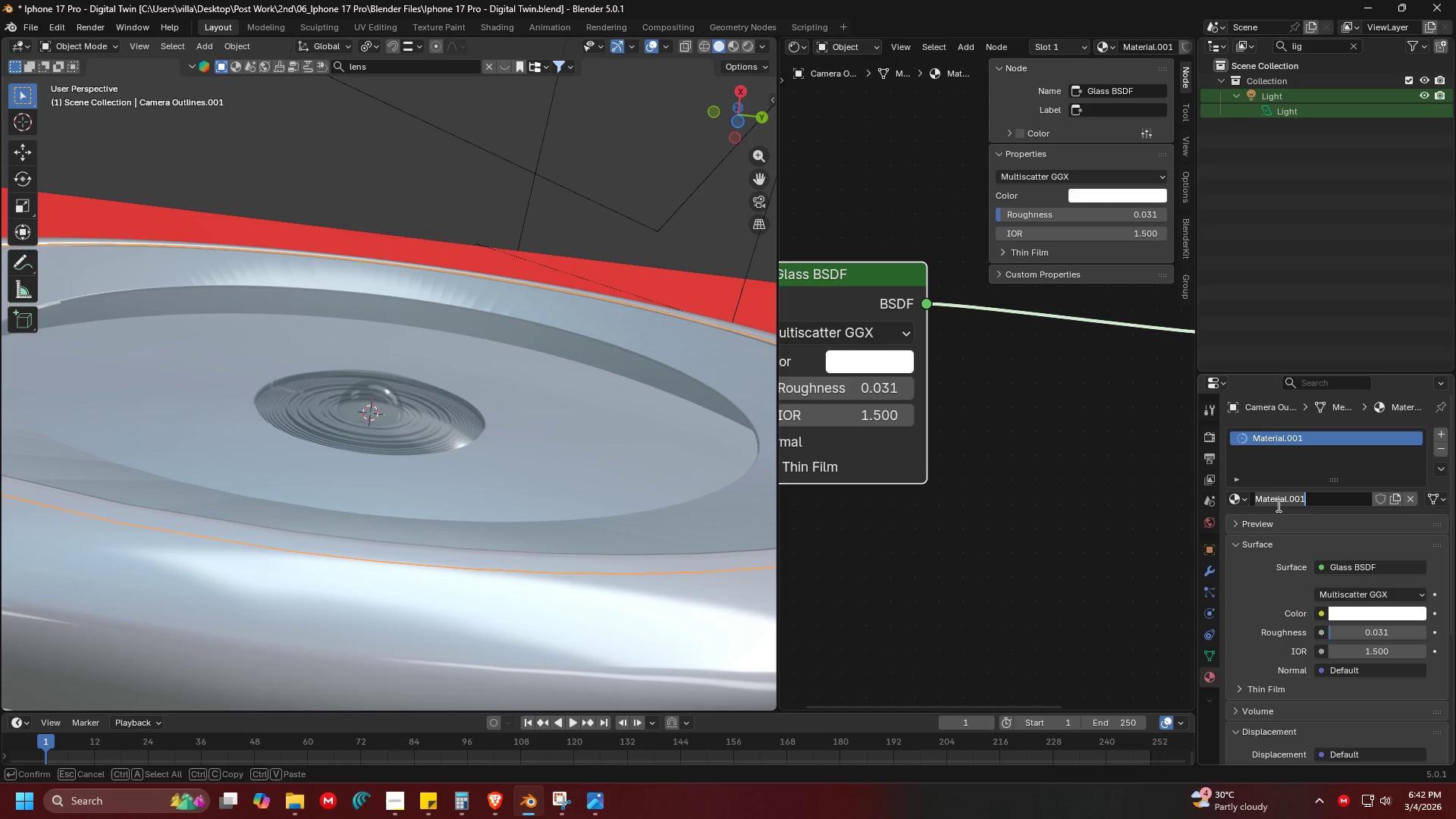 
type(Main Lens)
 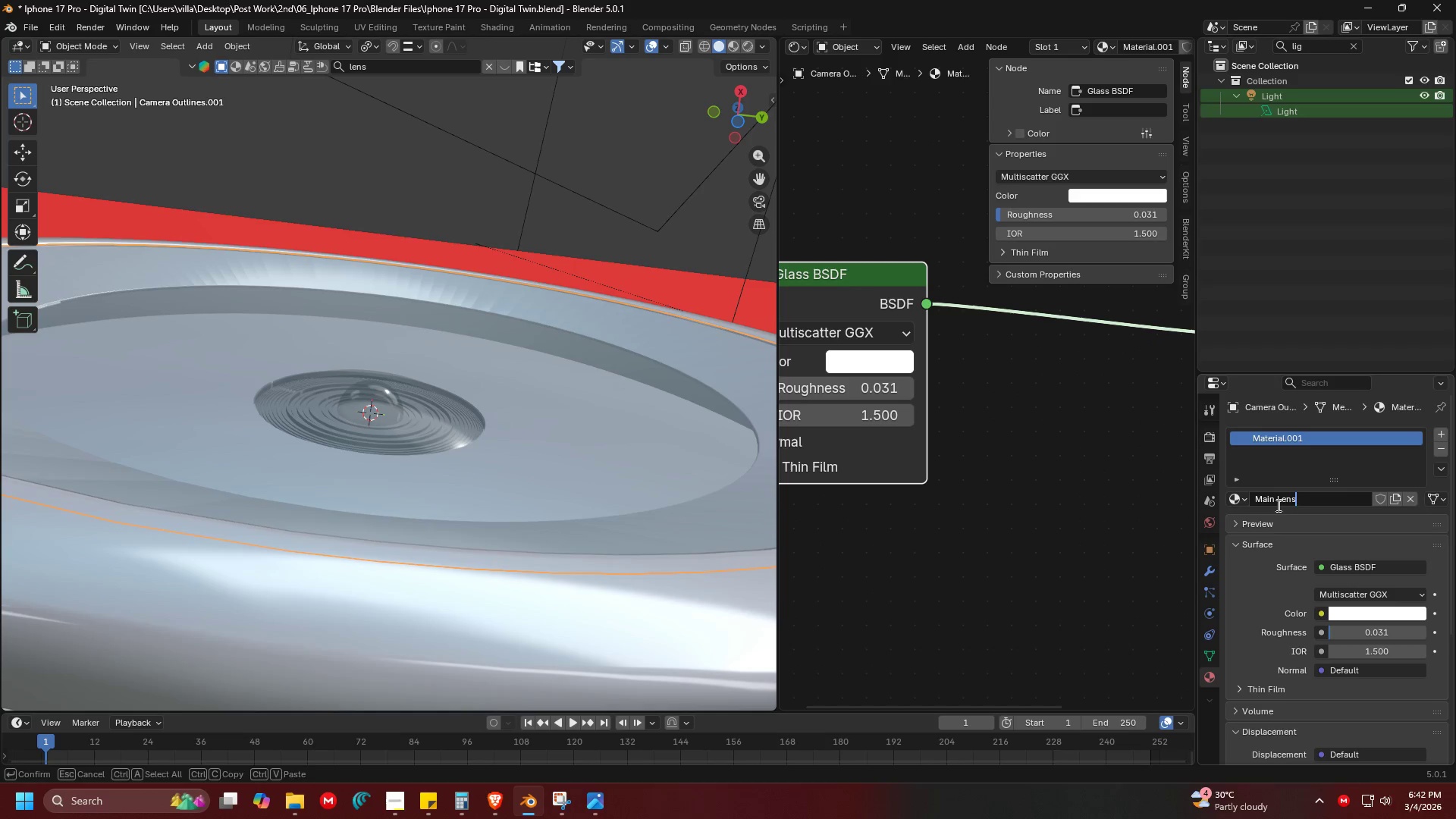 
key(Enter)
 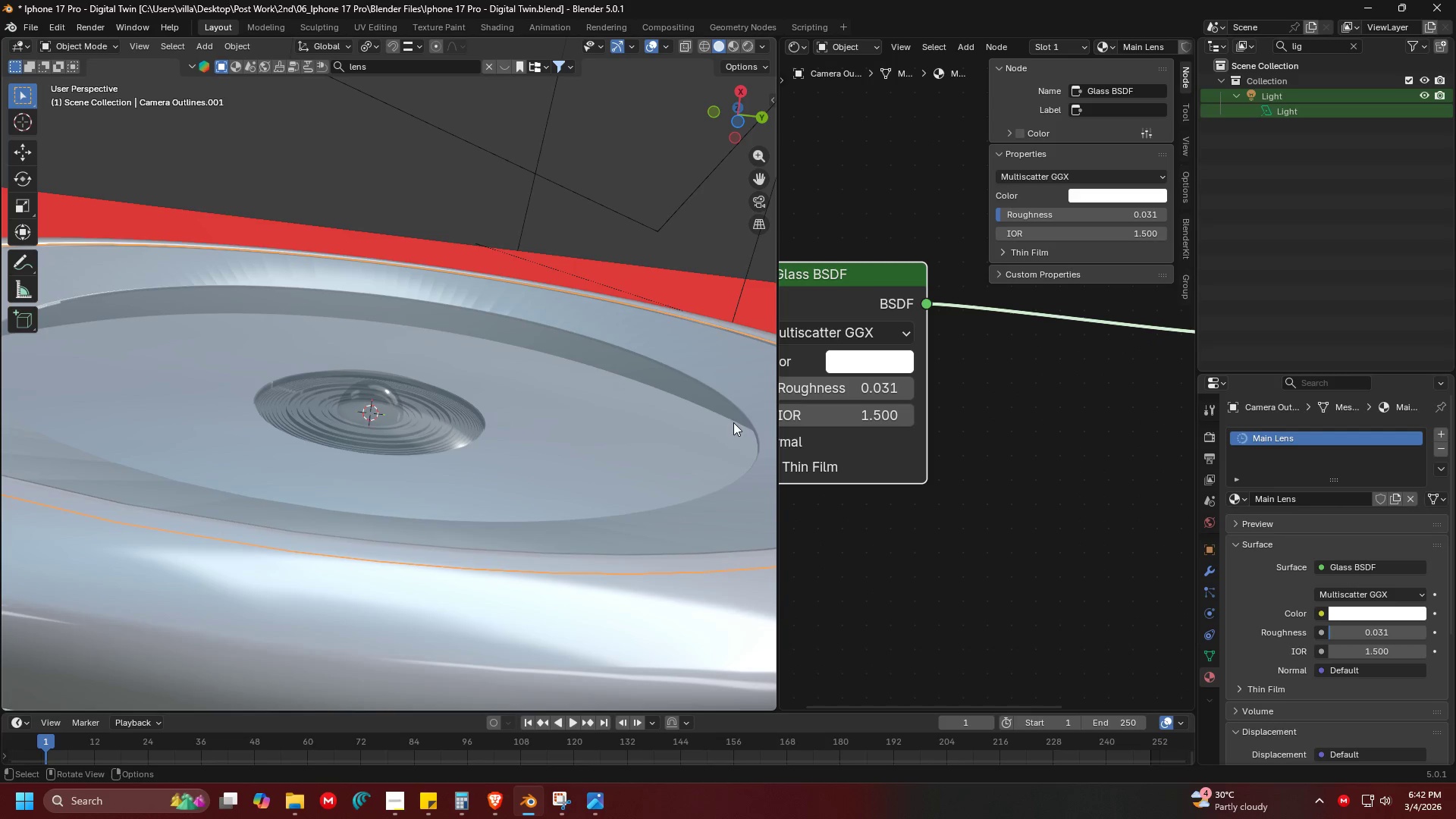 
left_click([621, 410])
 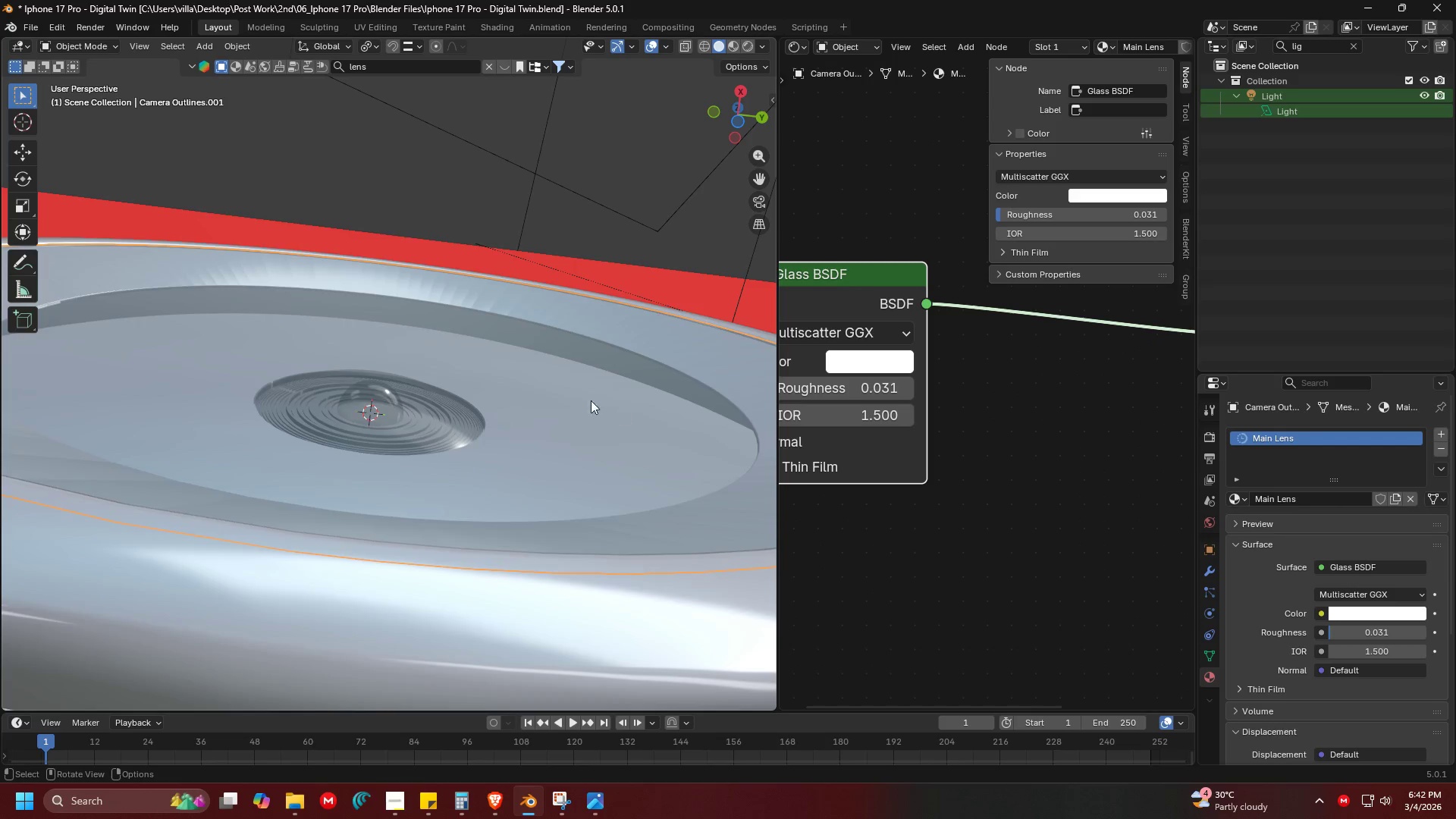 
key(H)
 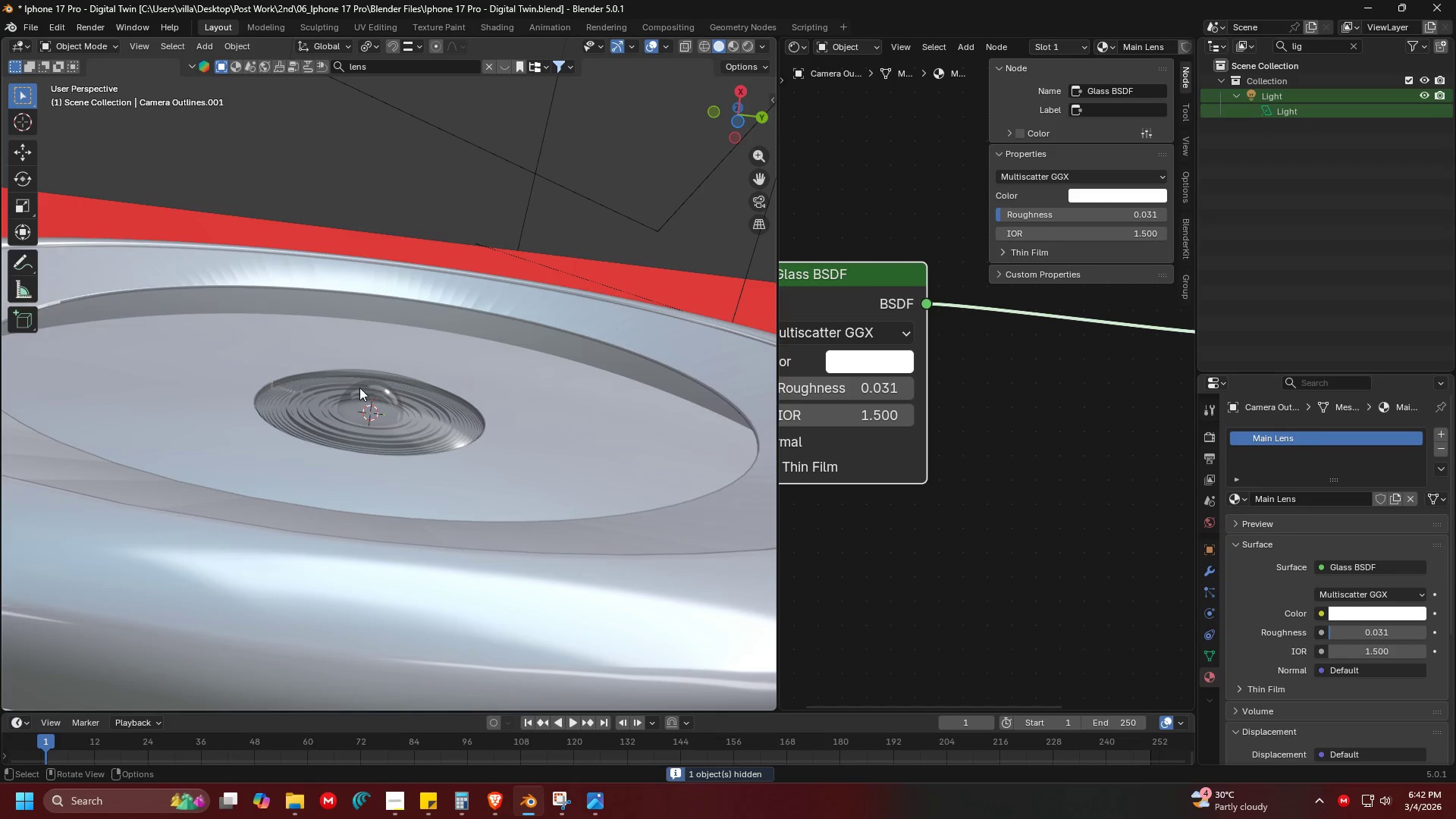 
left_click([359, 388])
 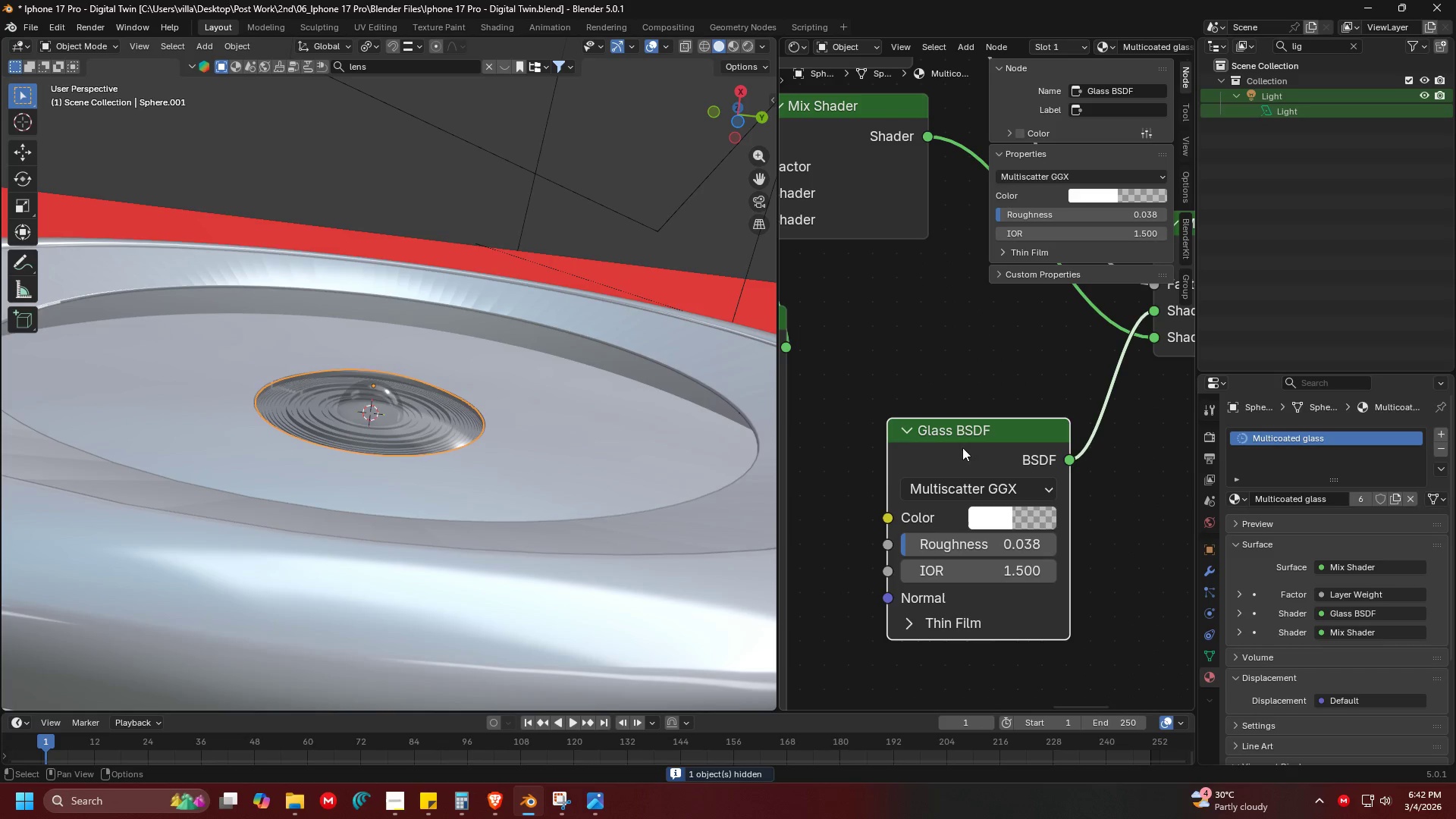 
left_click([1241, 494])
 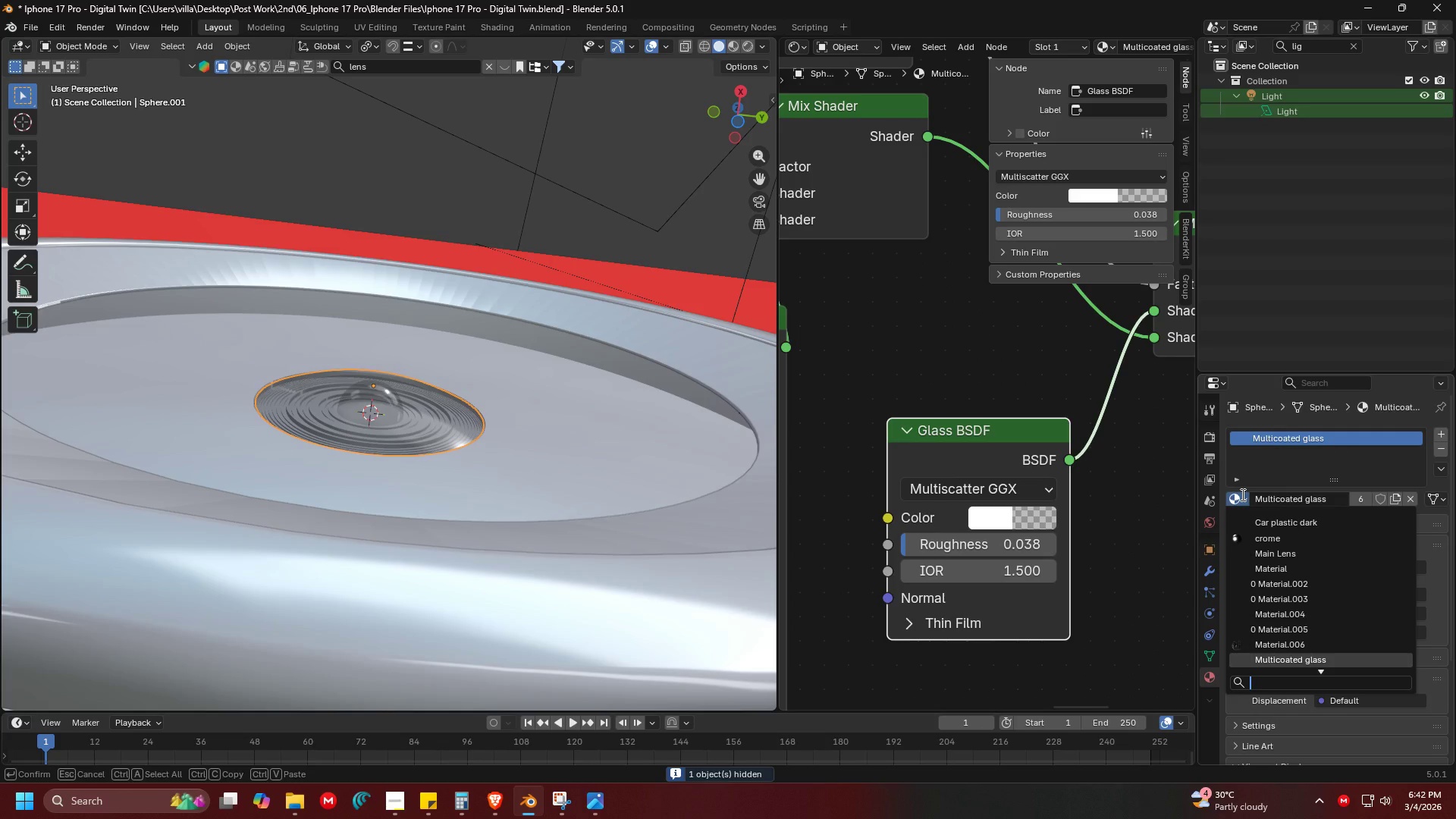 
type(main)
 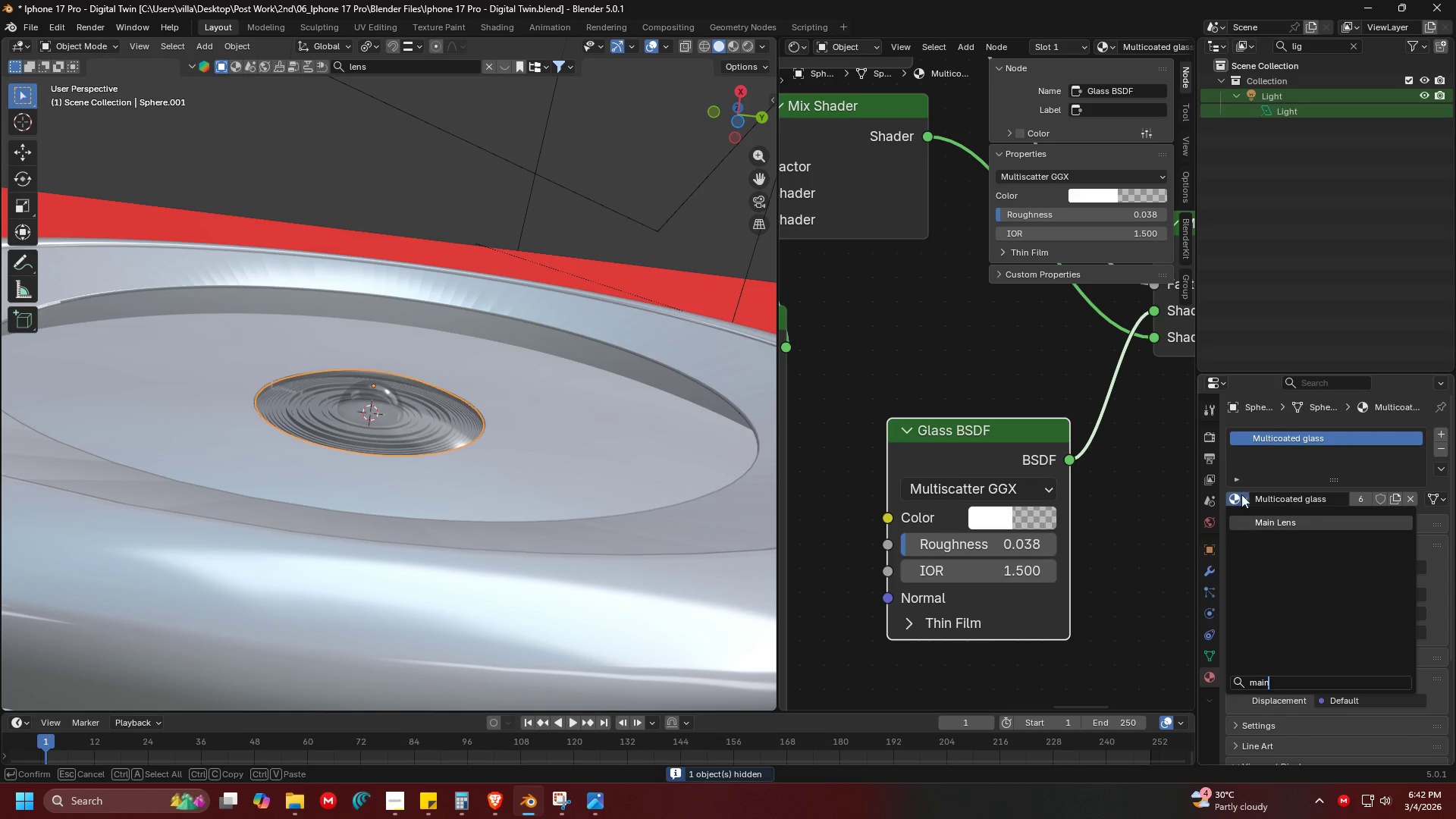 
key(Enter)
 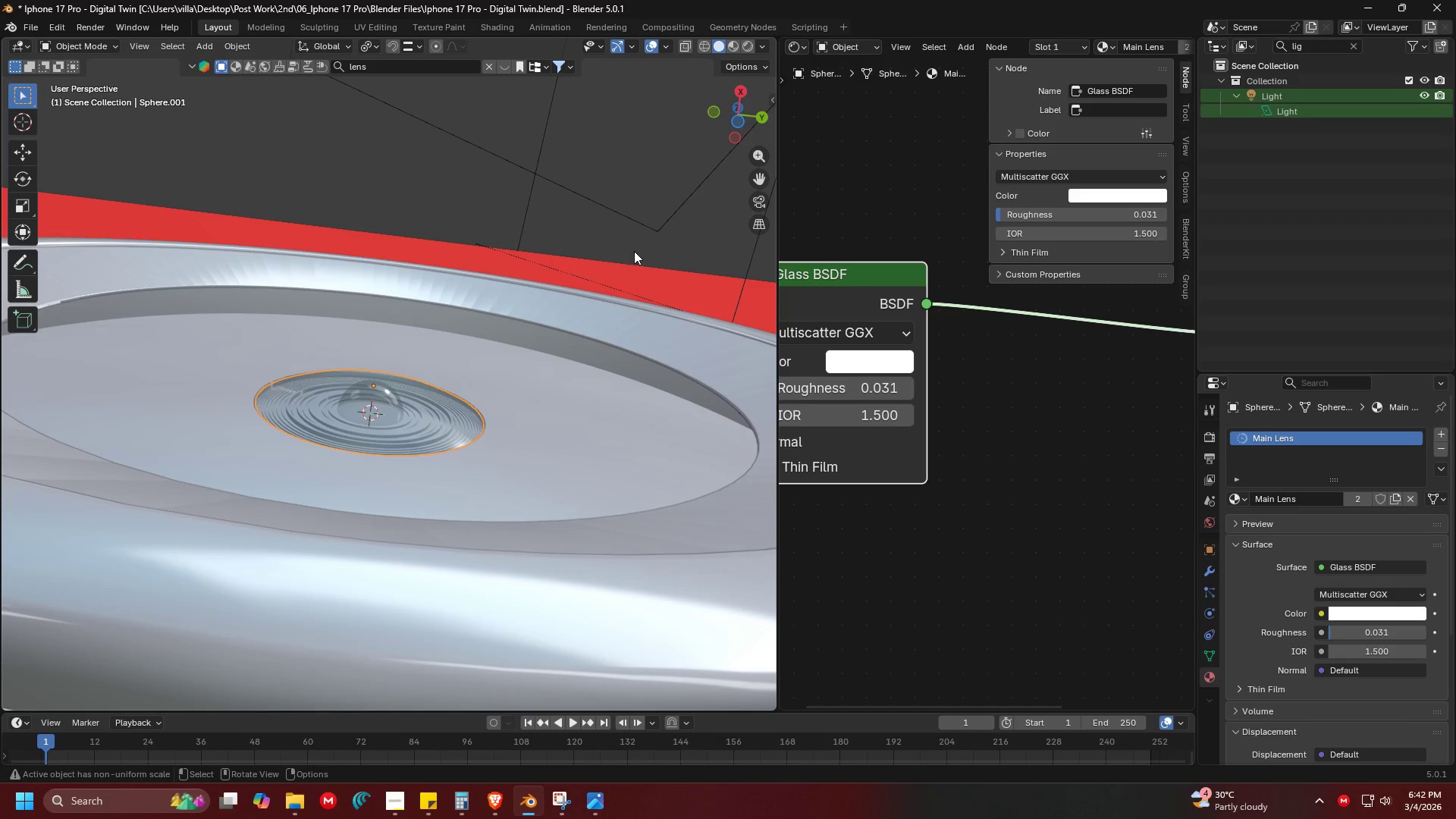 
left_click([431, 171])
 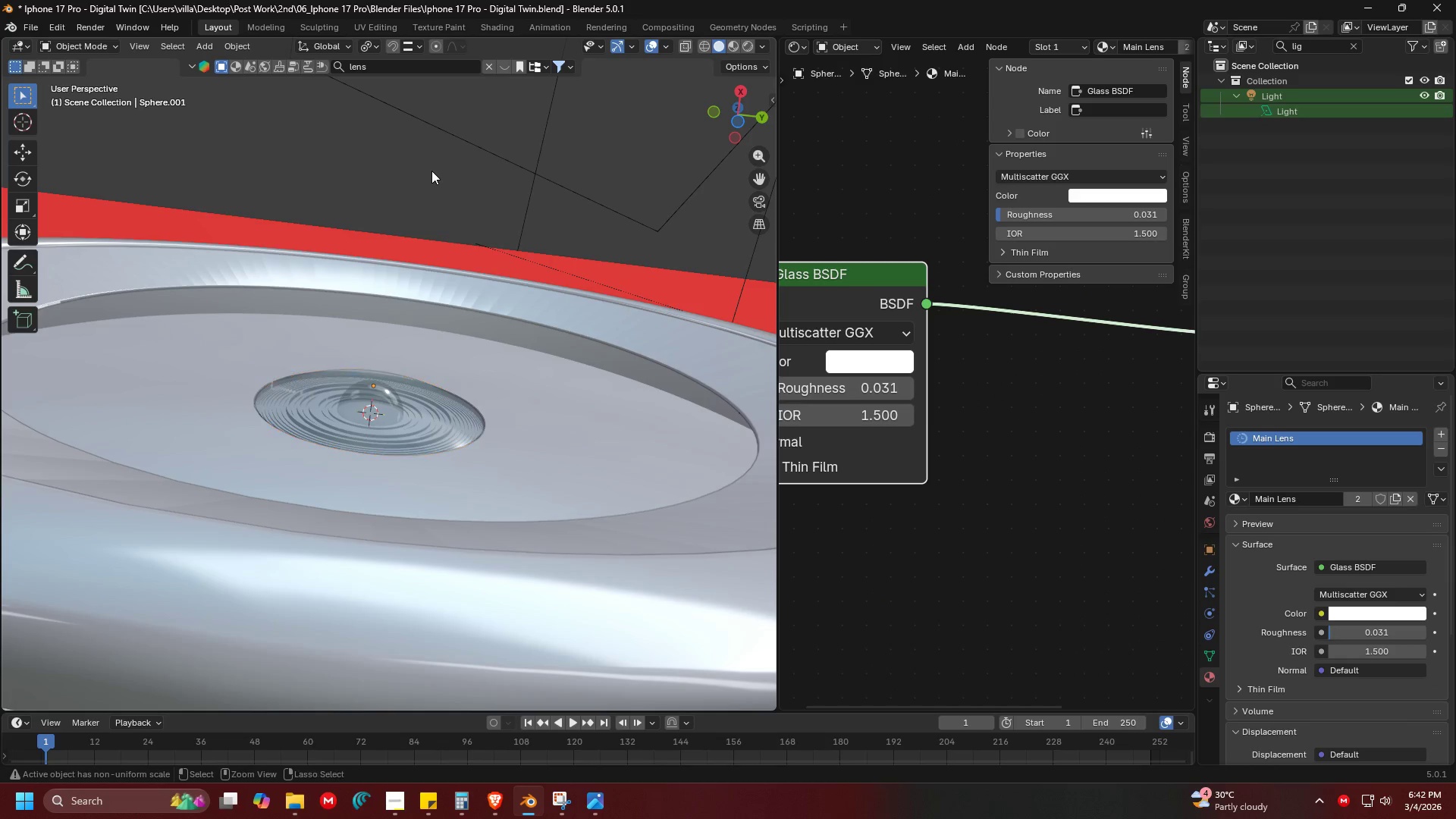 
key(Control+ControlLeft)
 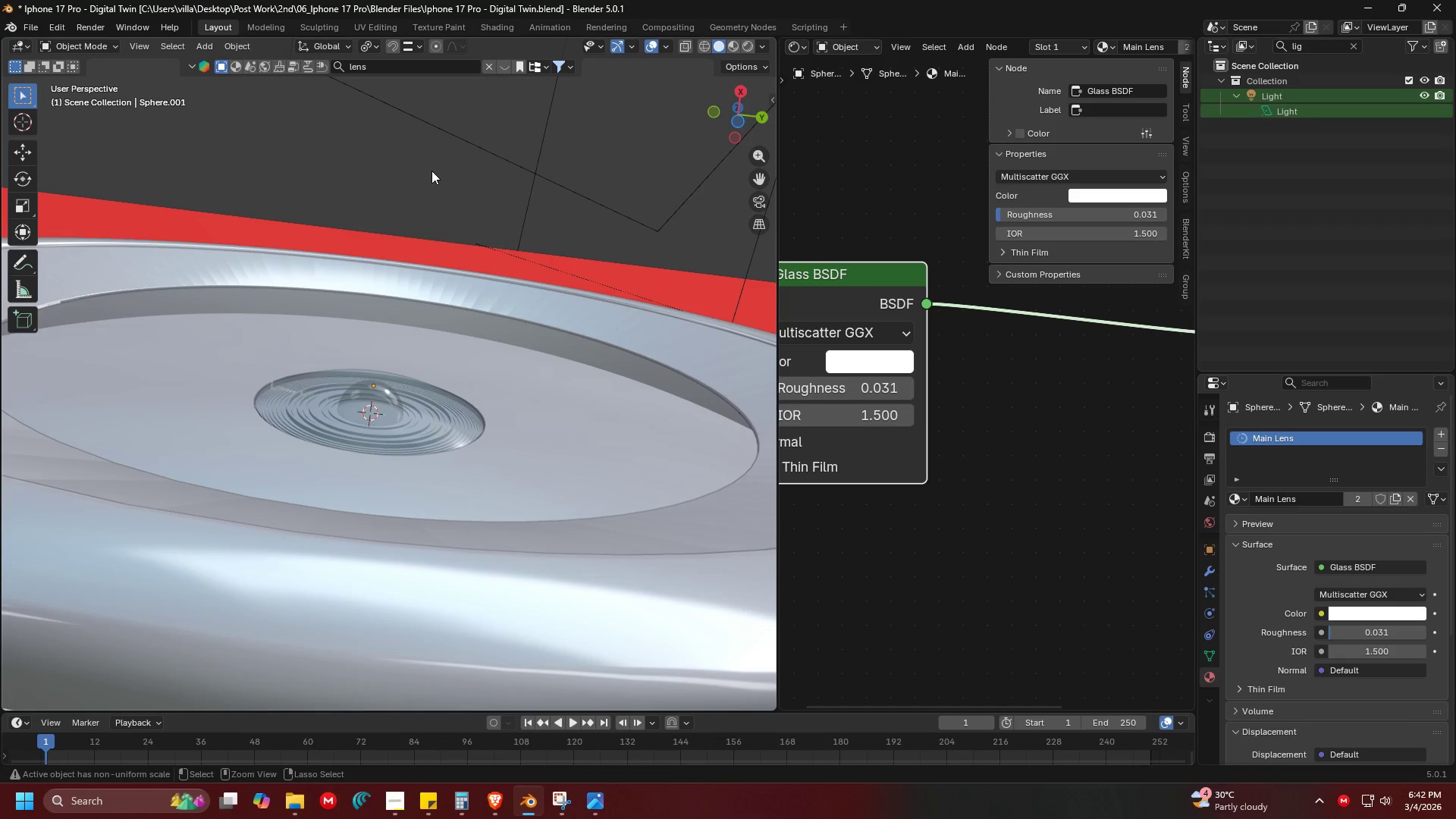 
key(Control+S)
 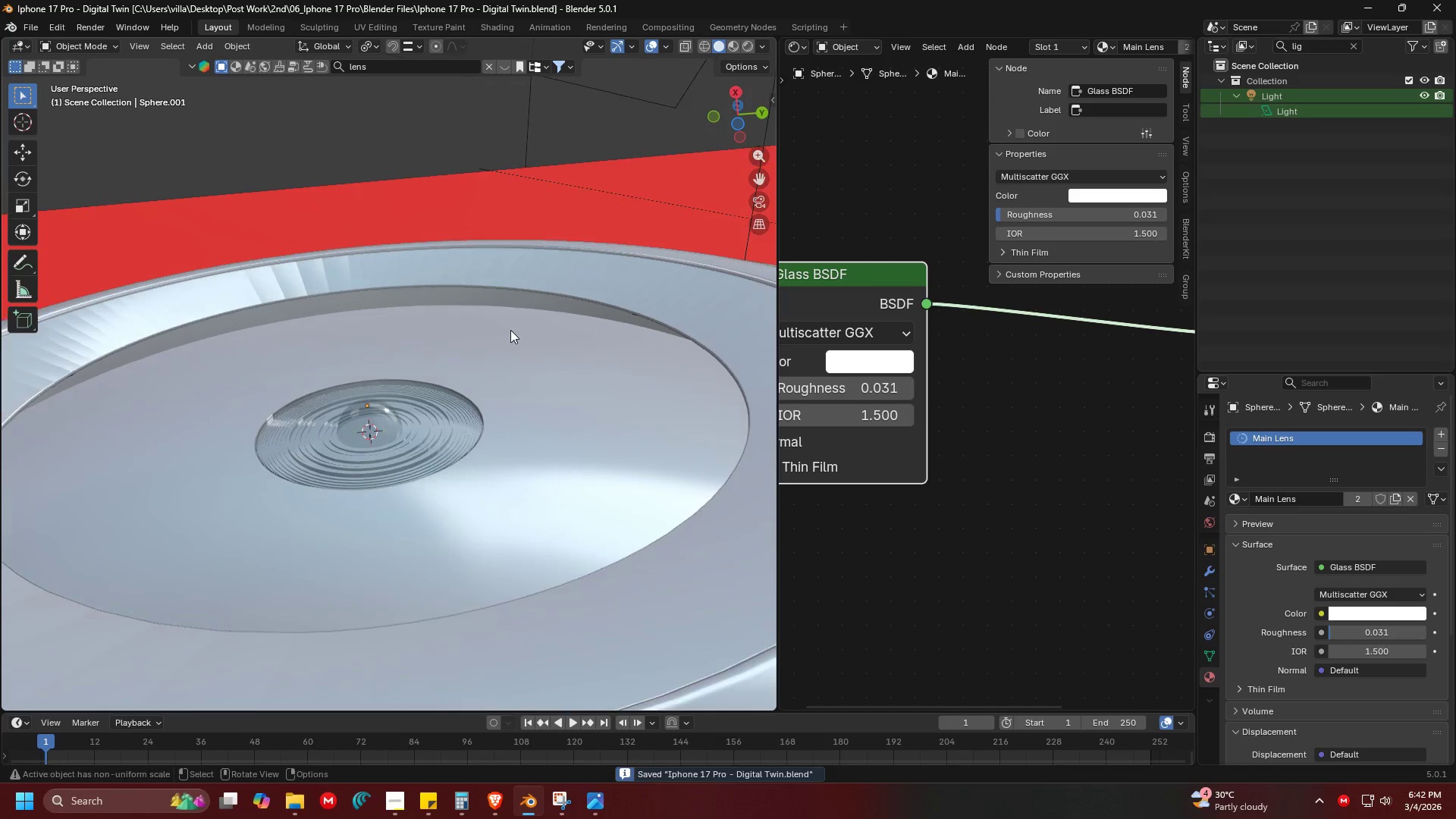 
key(Alt+H)
 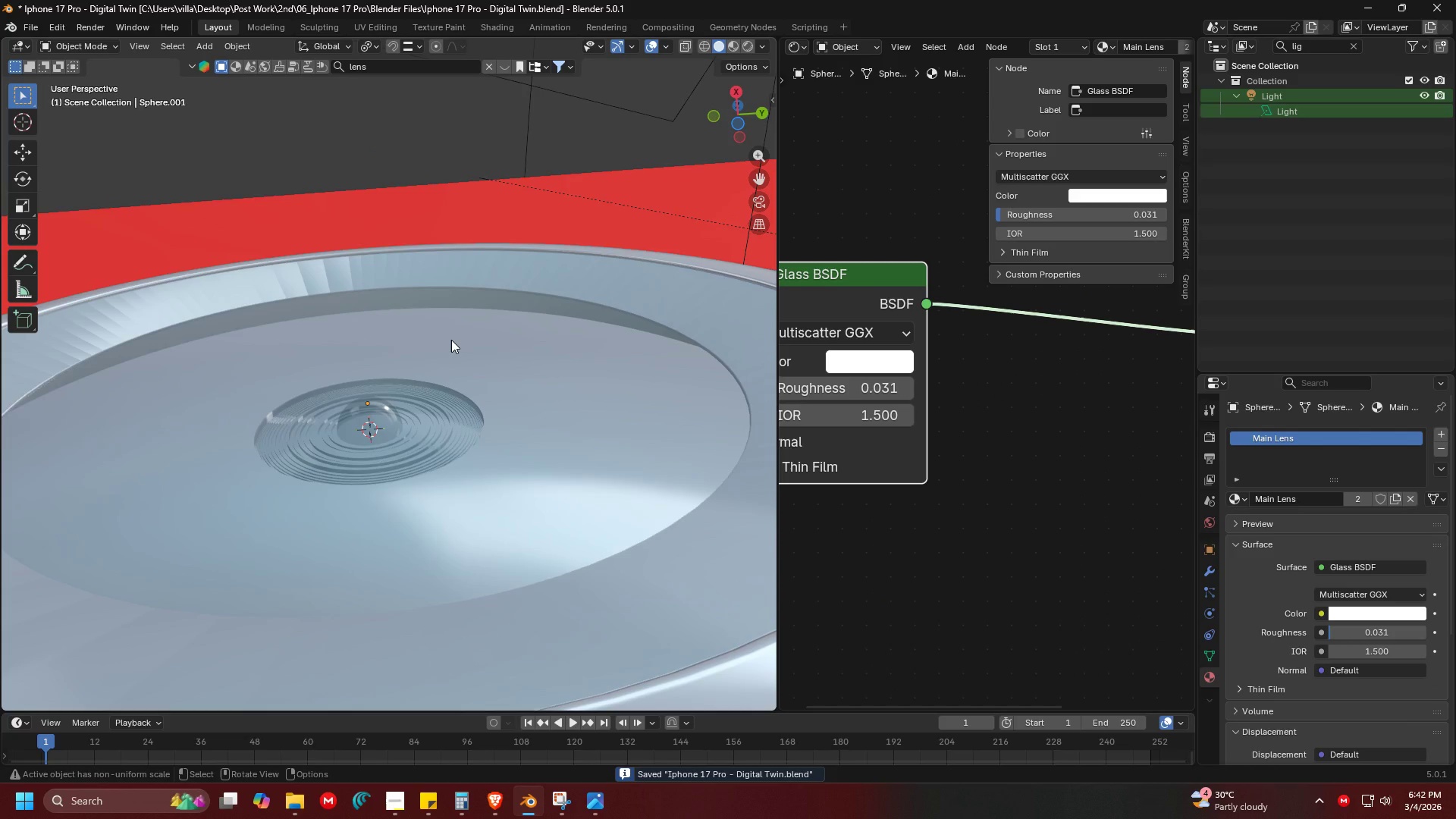 
key(Z)
 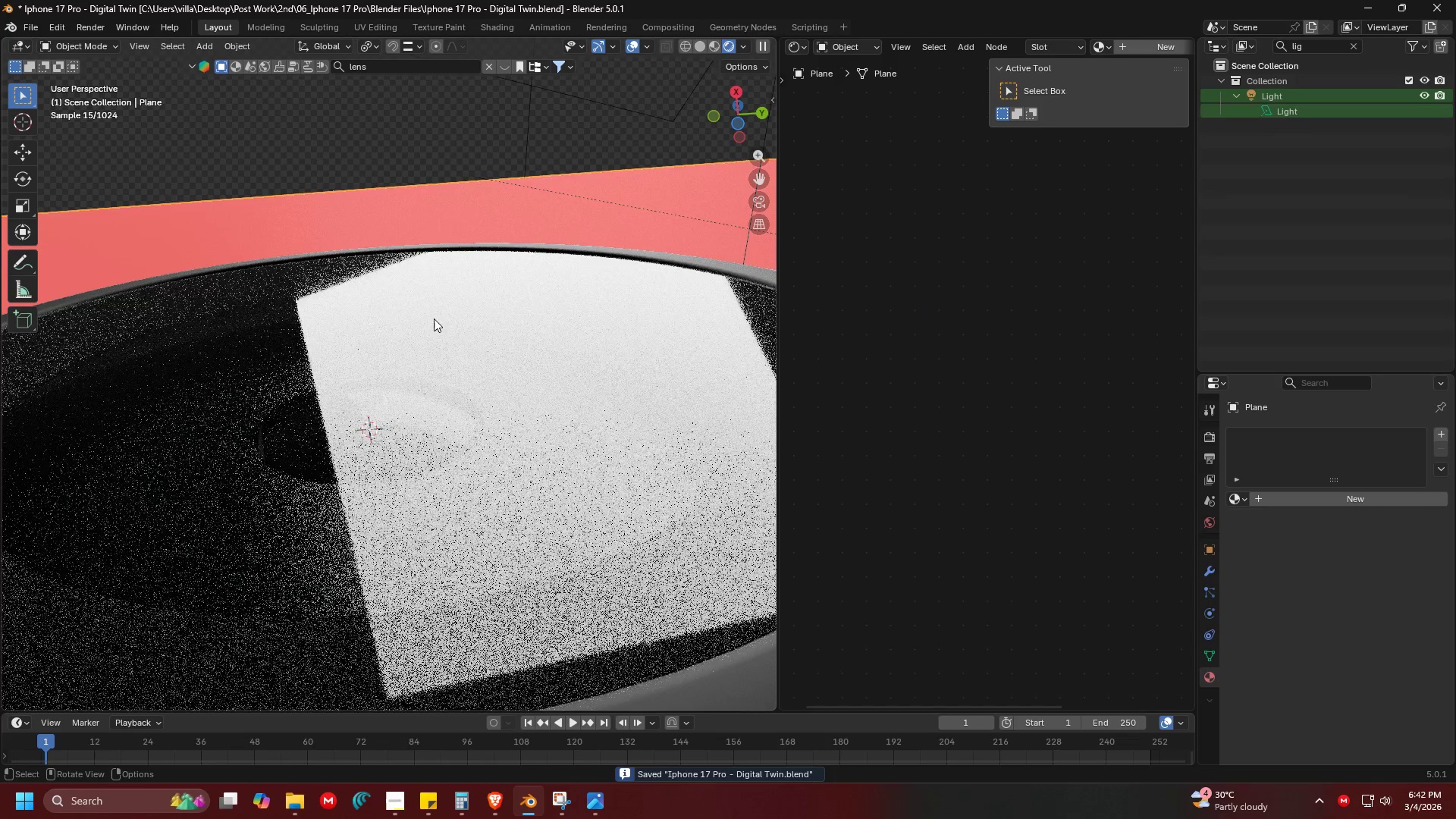 
key(Shift+ShiftLeft)
 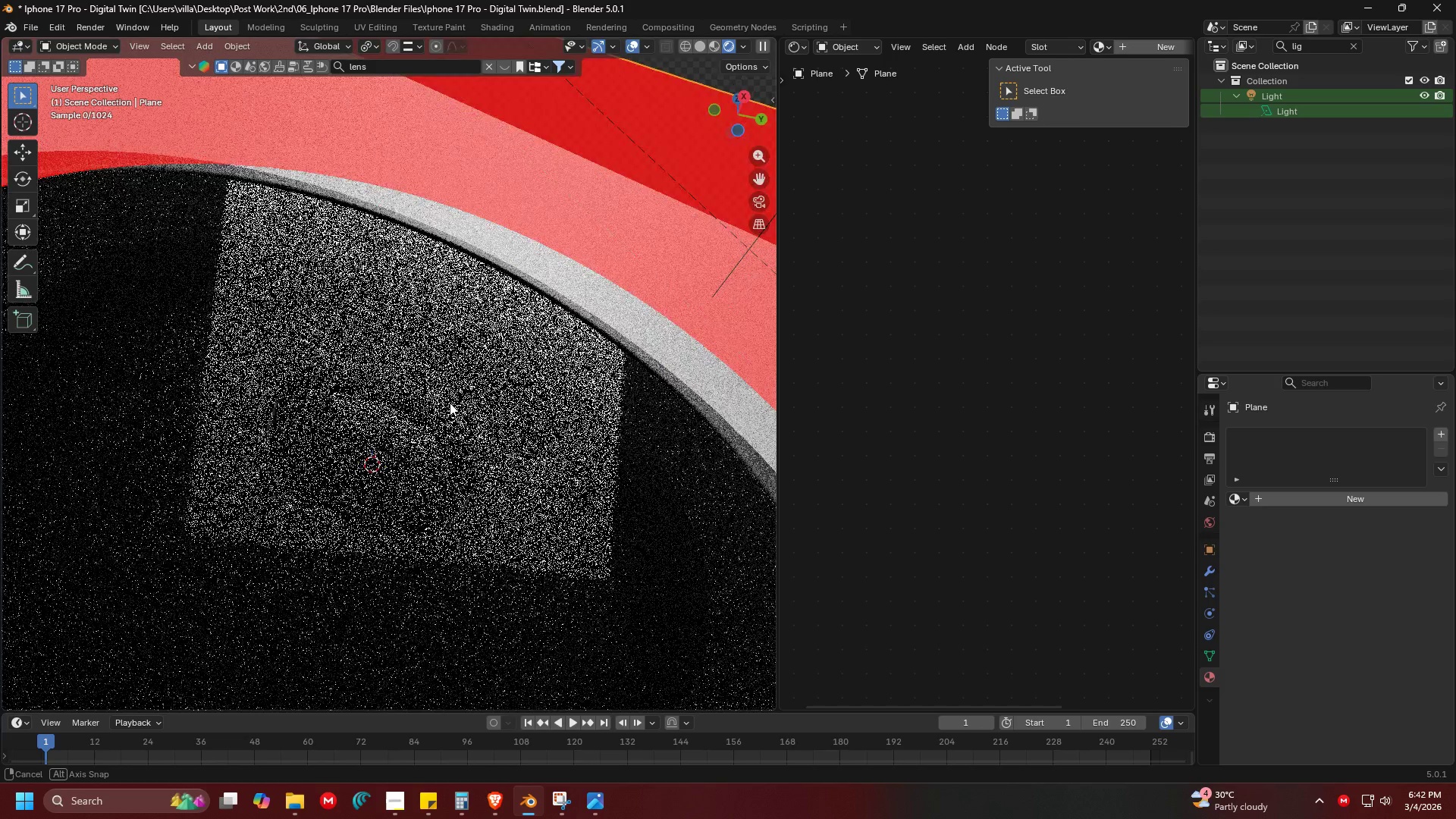 
scroll: coordinate [376, 393], scroll_direction: up, amount: 3.0
 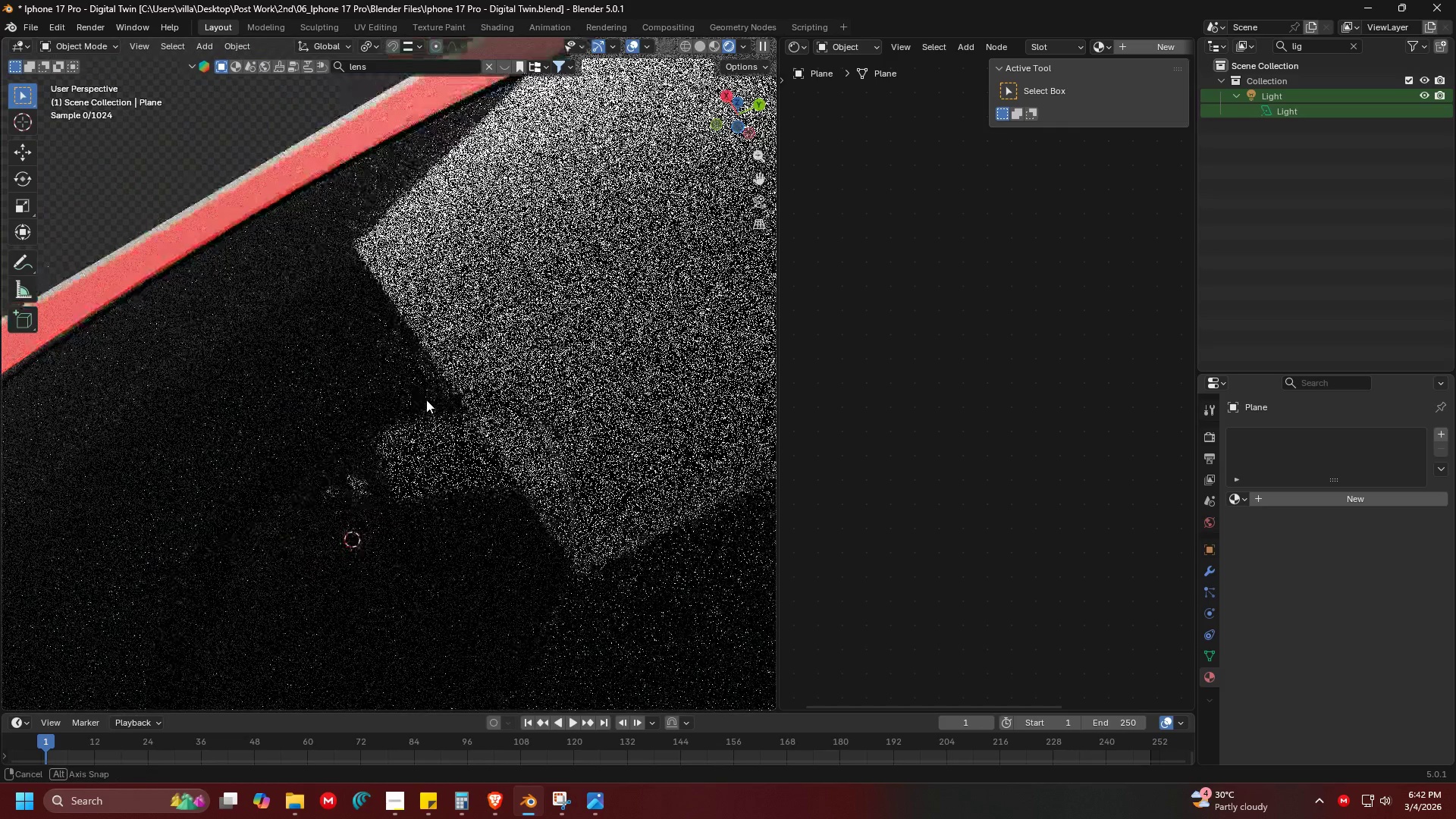 
left_click([333, 359])
 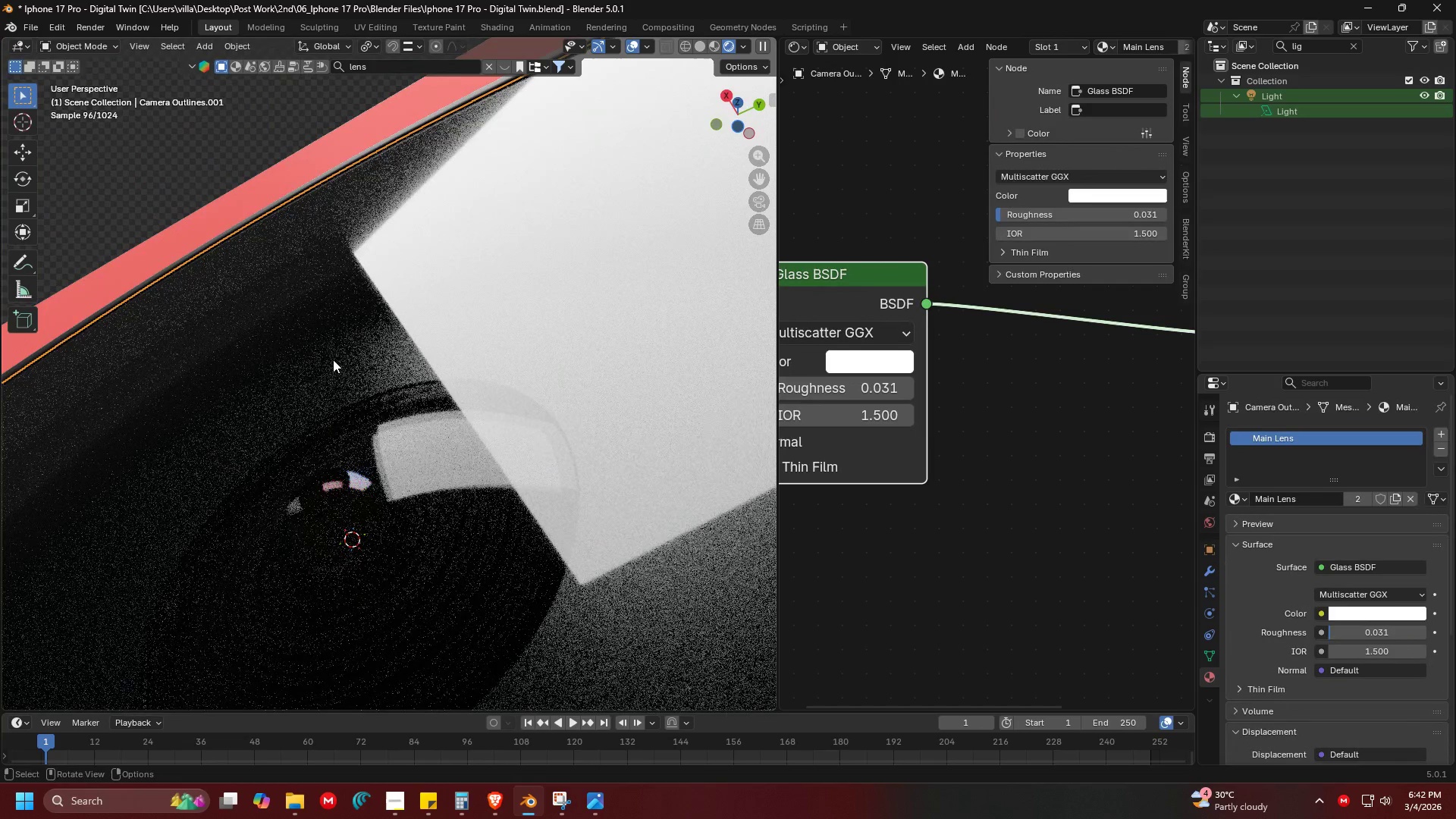 
key(H)
 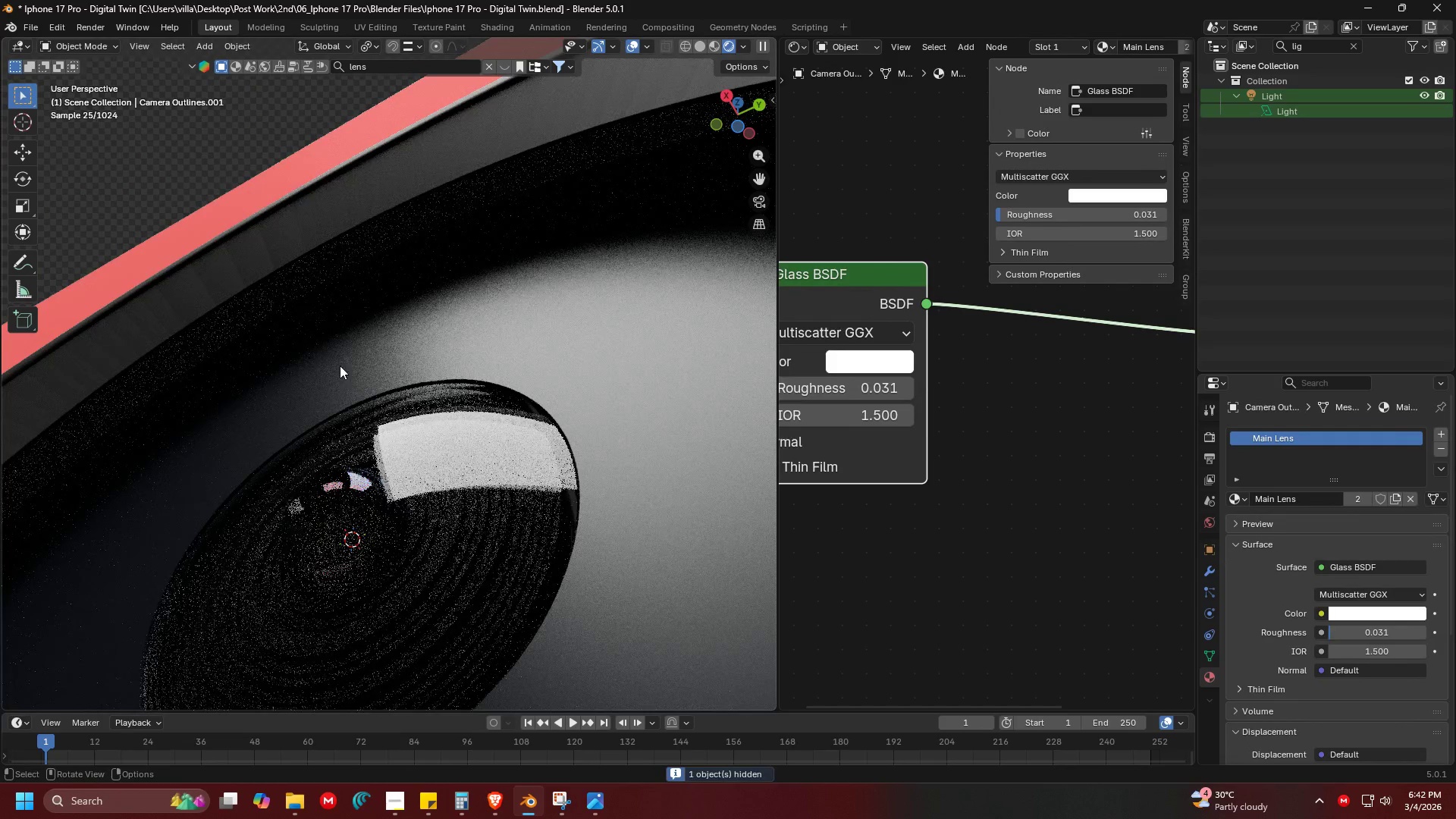 
key(Shift+ShiftLeft)
 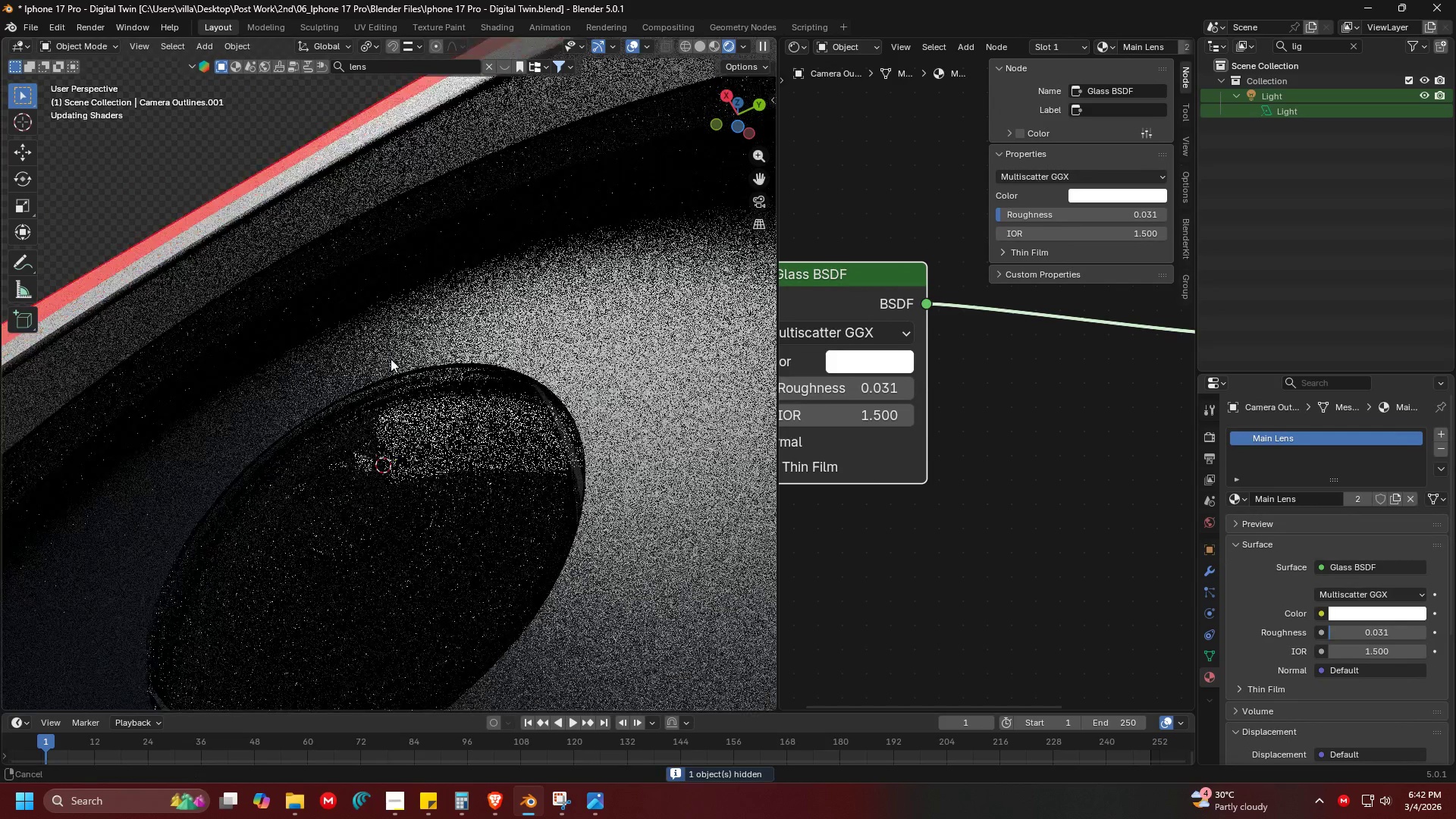 
scroll: coordinate [434, 317], scroll_direction: down, amount: 2.0
 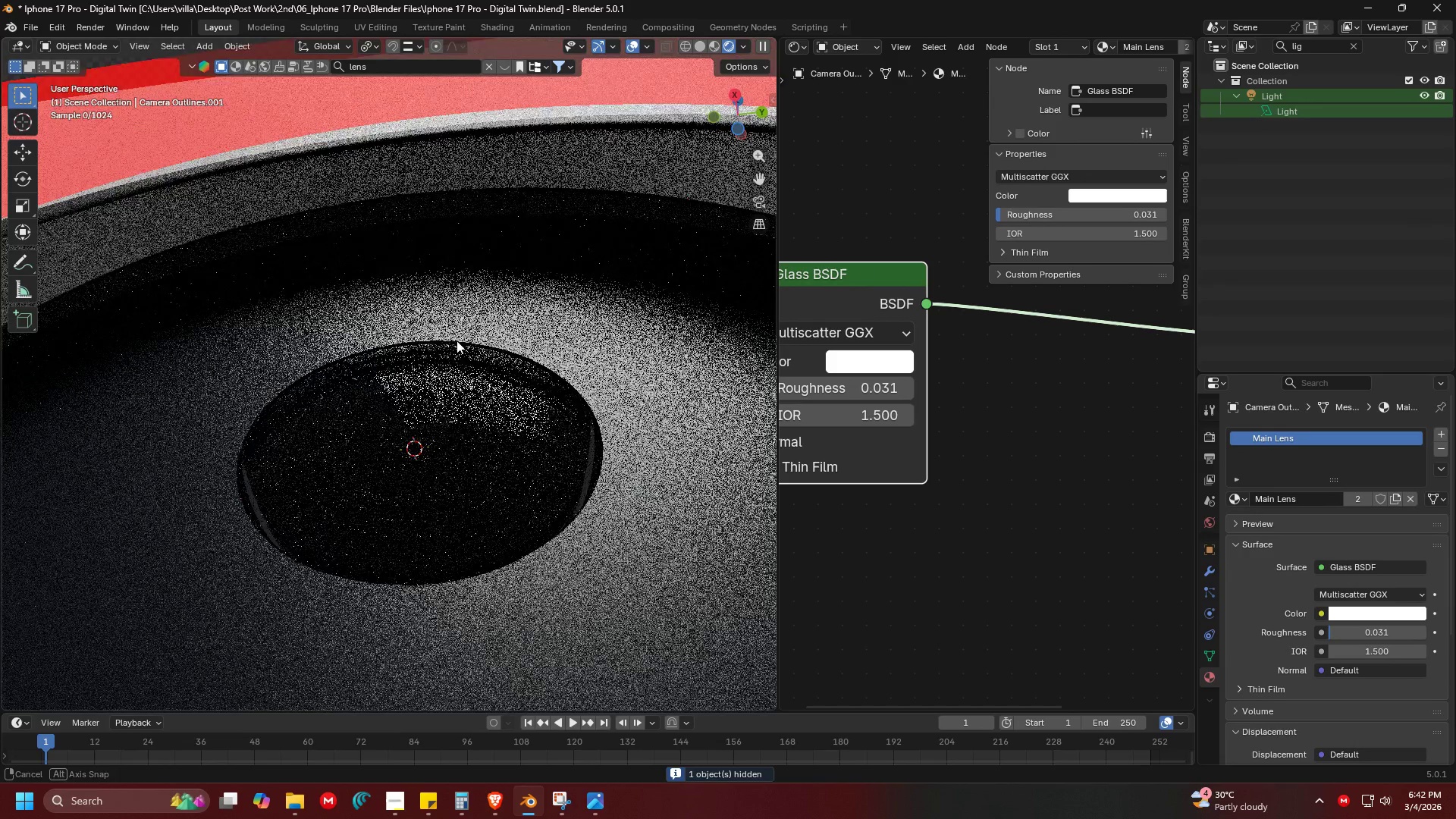 
key(Shift+ShiftLeft)
 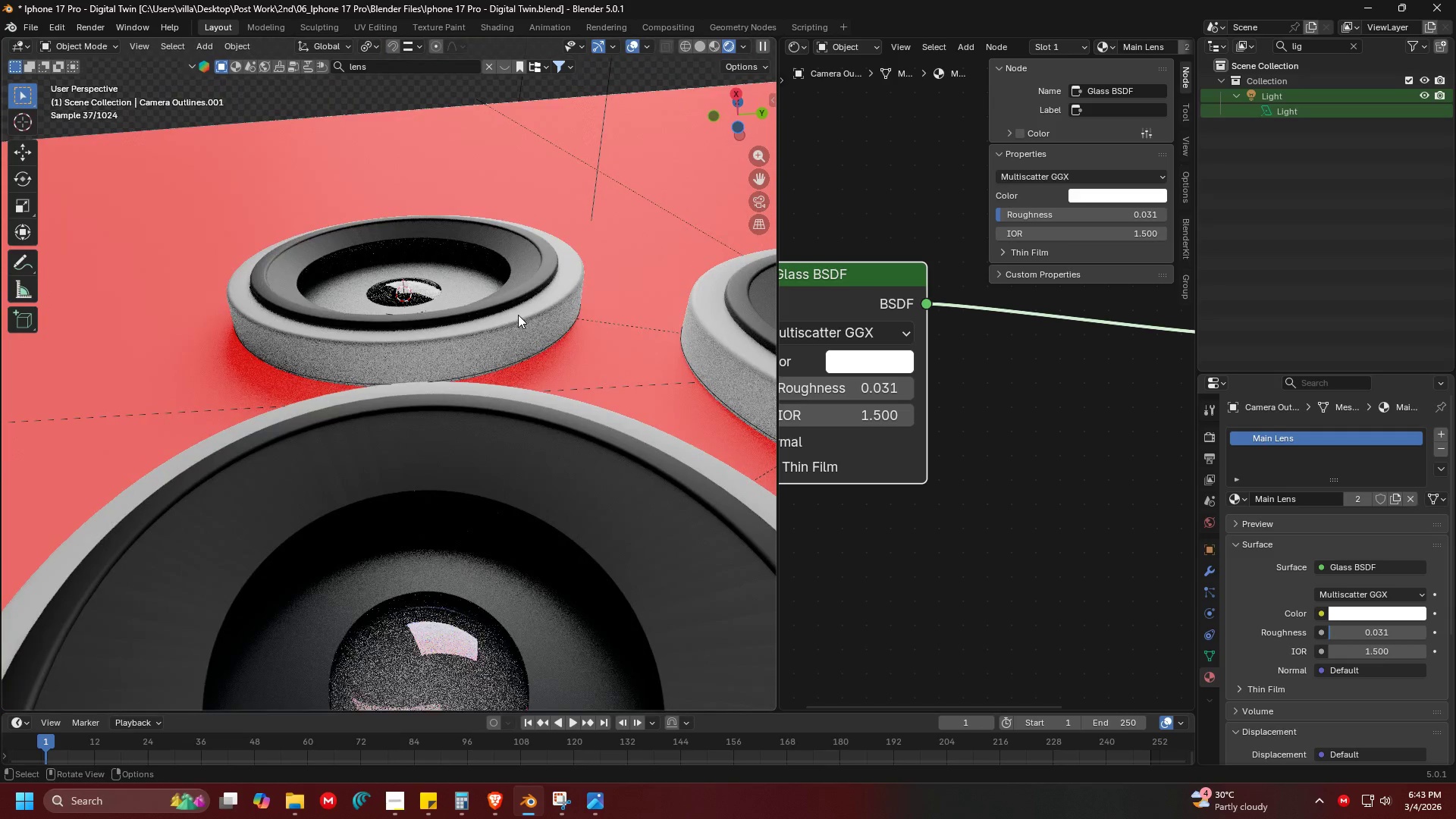 
scroll: coordinate [539, 356], scroll_direction: down, amount: 9.0
 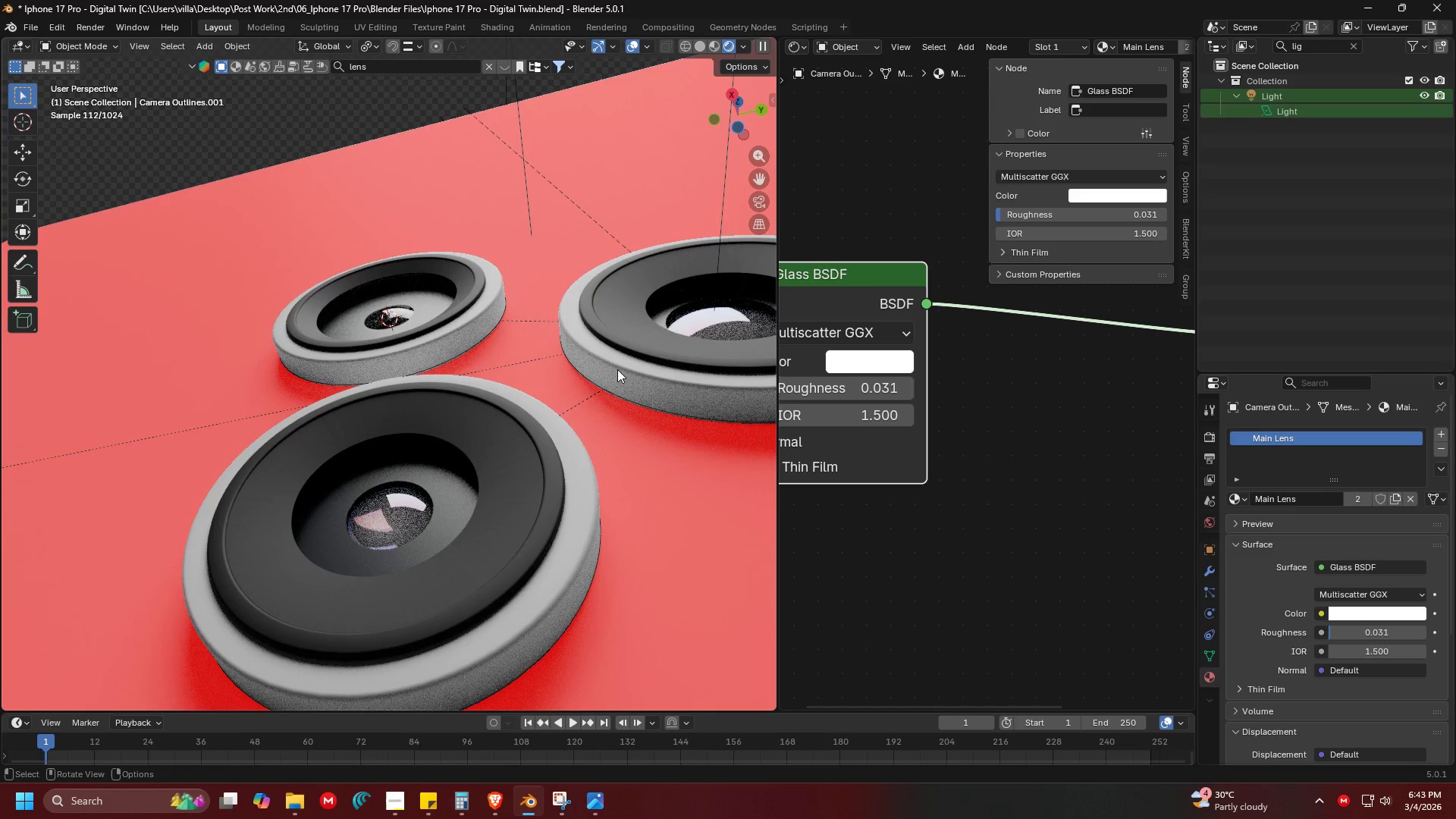 
key(Shift+ShiftLeft)
 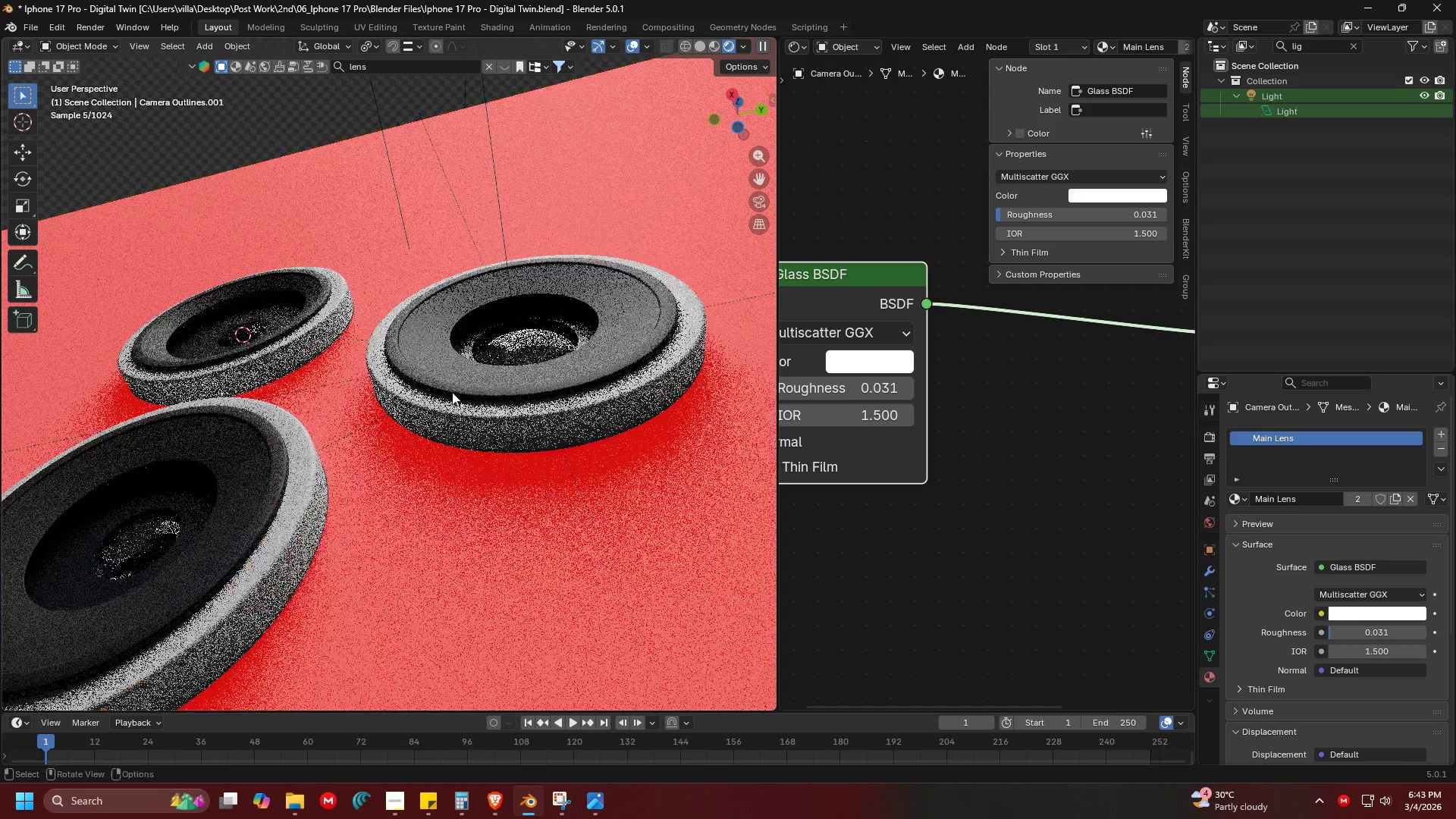 
scroll: coordinate [478, 419], scroll_direction: up, amount: 2.0
 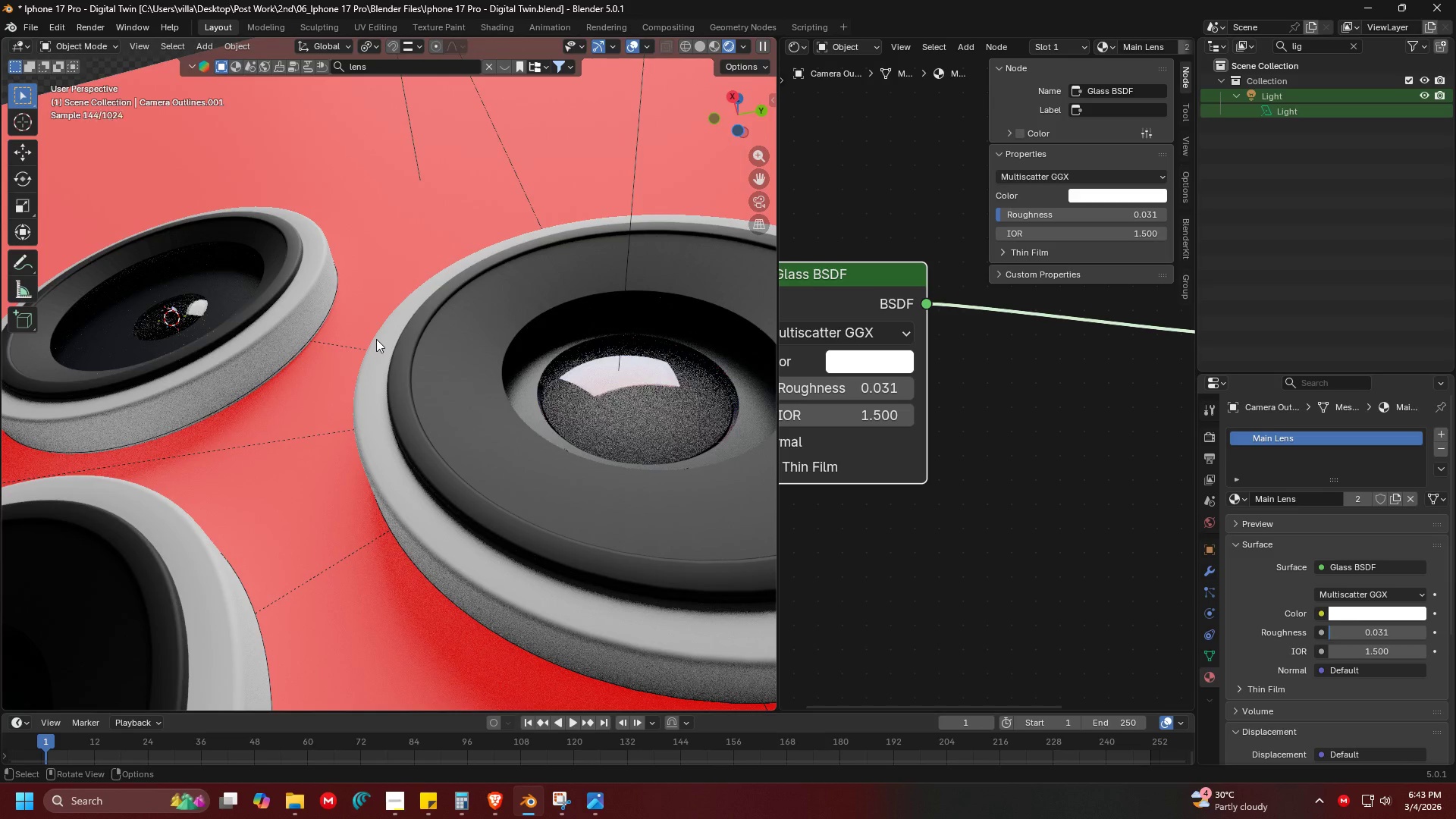 
key(Alt+AltLeft)
 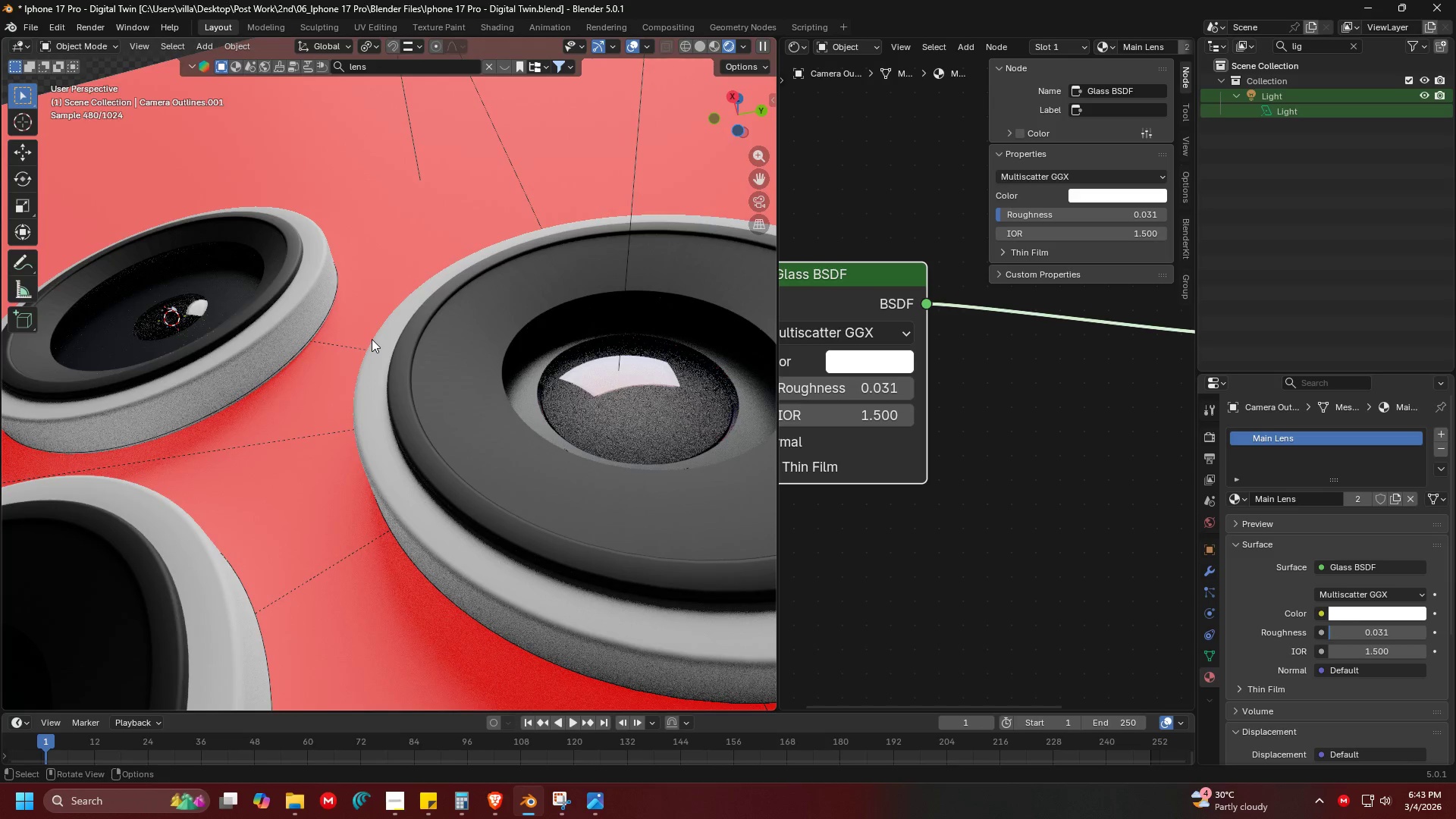 
key(Alt+Tab)
 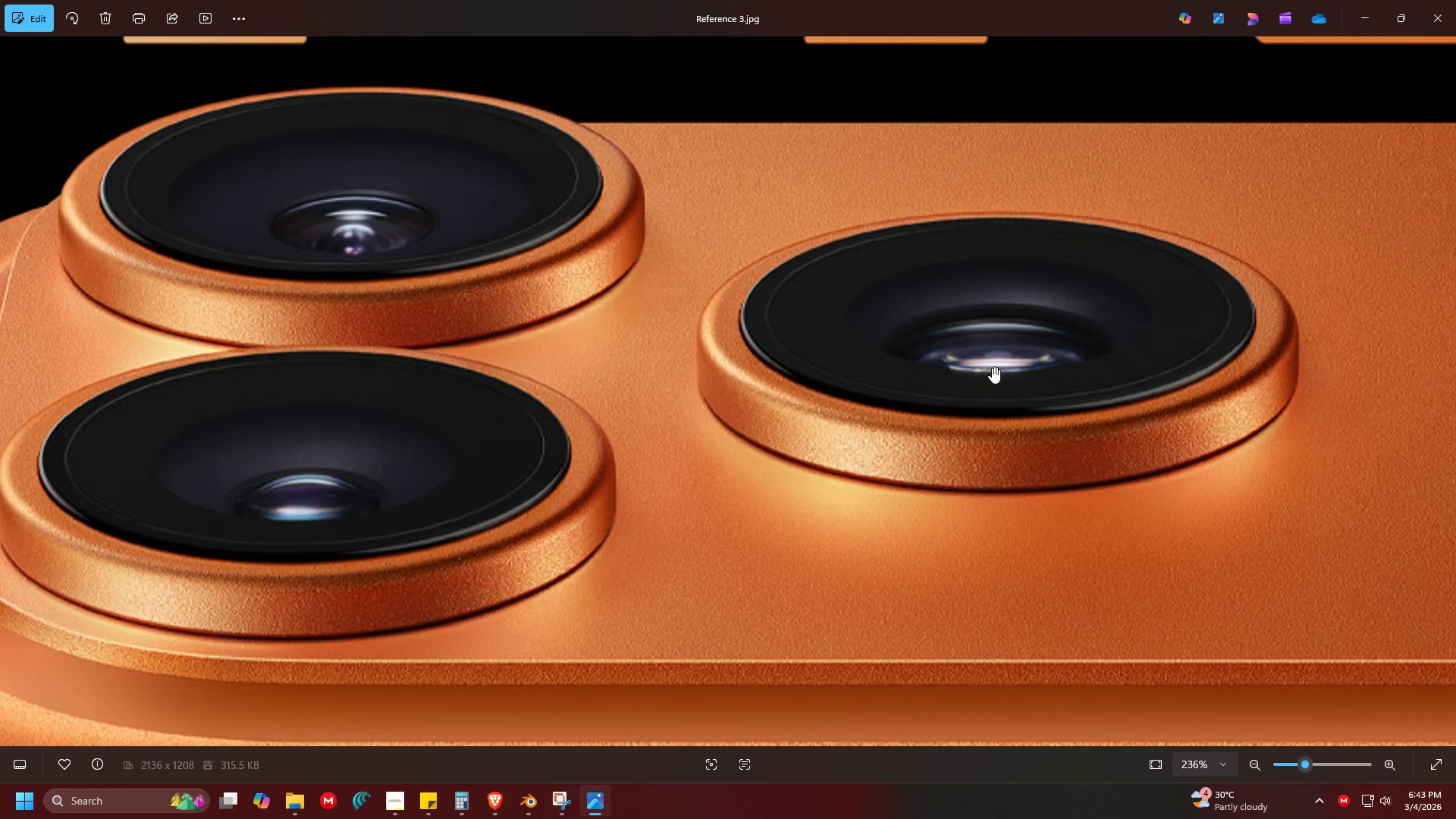 
key(Alt+Tab)
 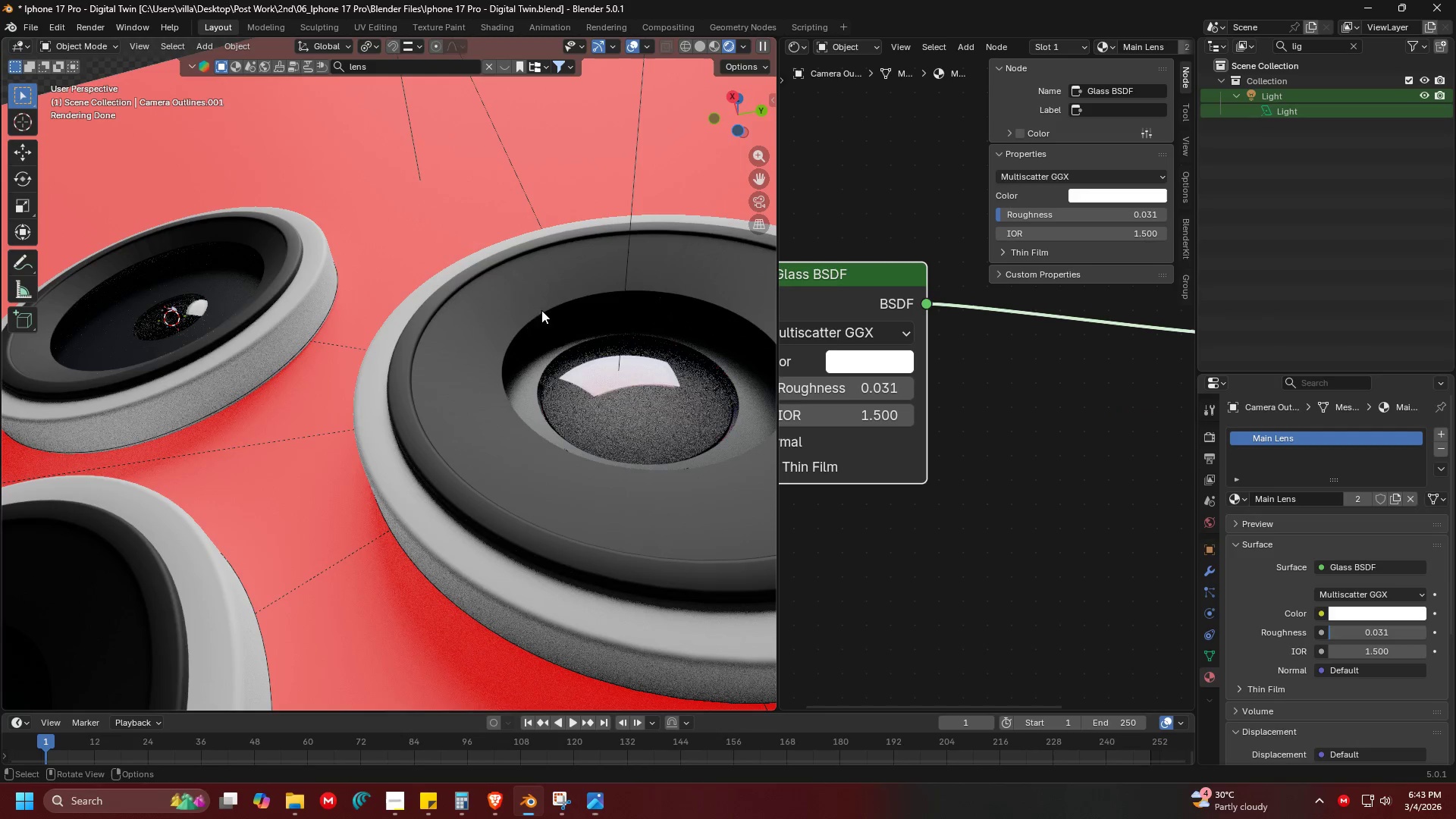 
key(Shift+ShiftLeft)
 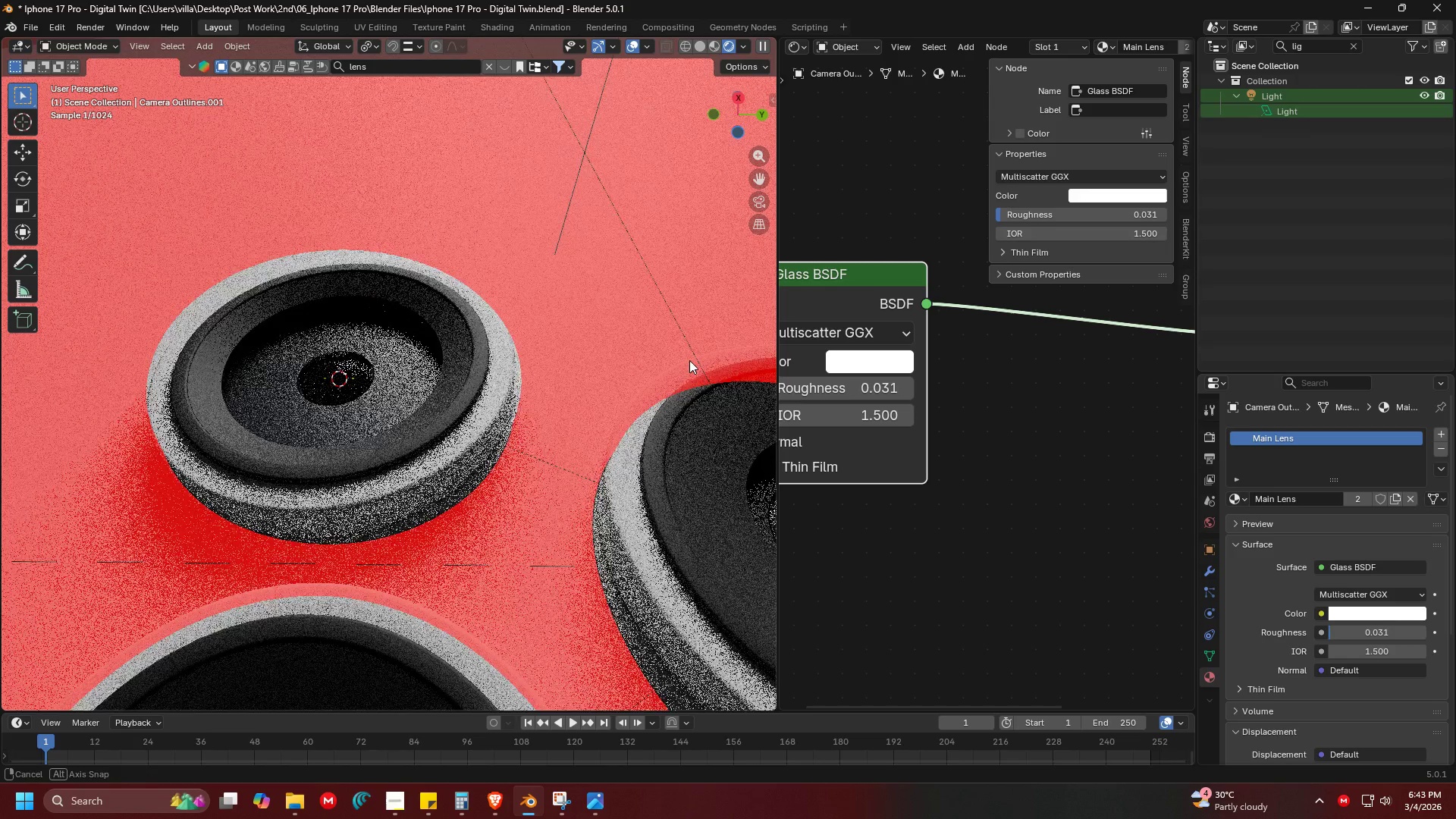 
scroll: coordinate [717, 381], scroll_direction: up, amount: 1.0
 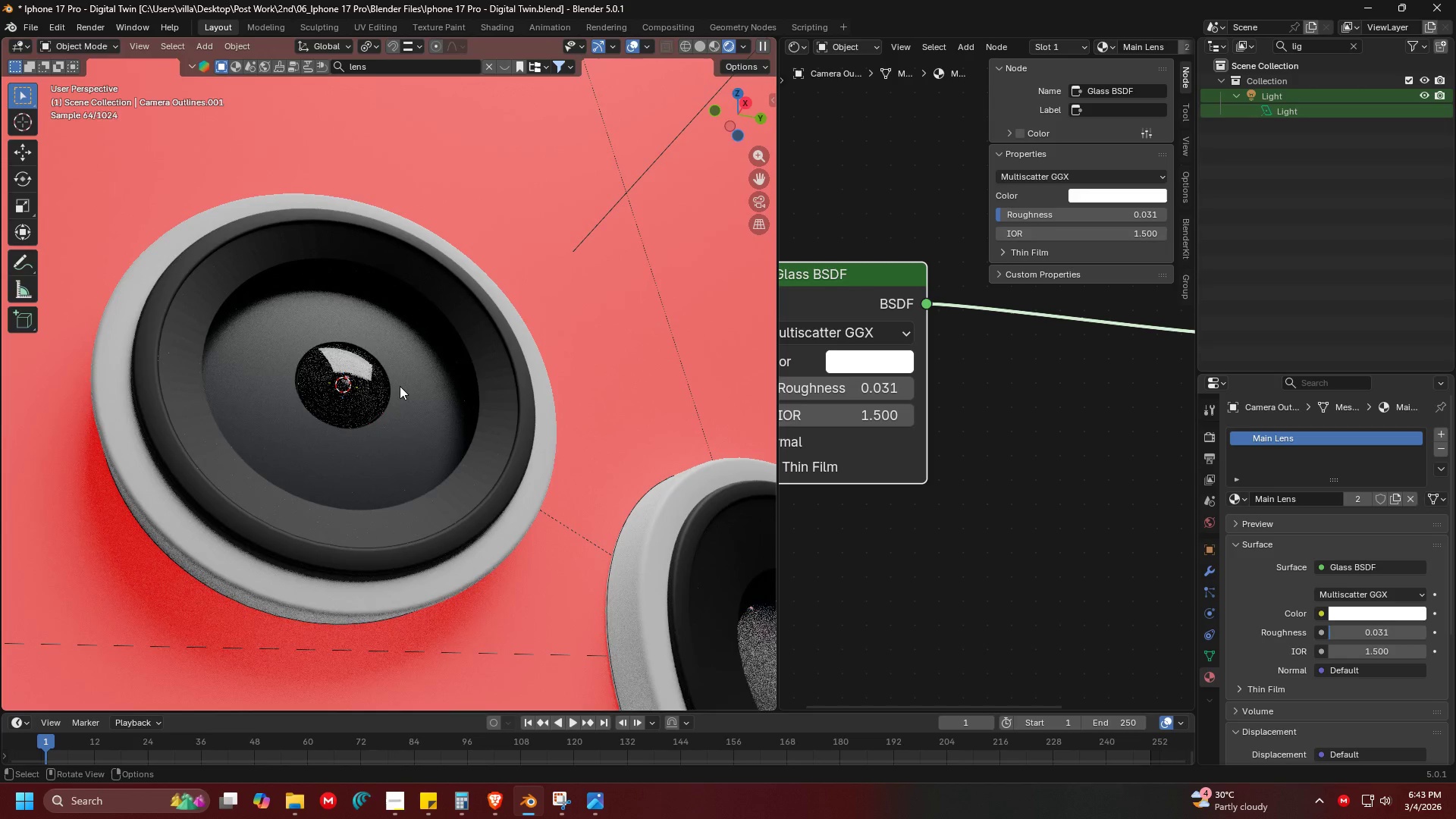 
left_click([362, 390])
 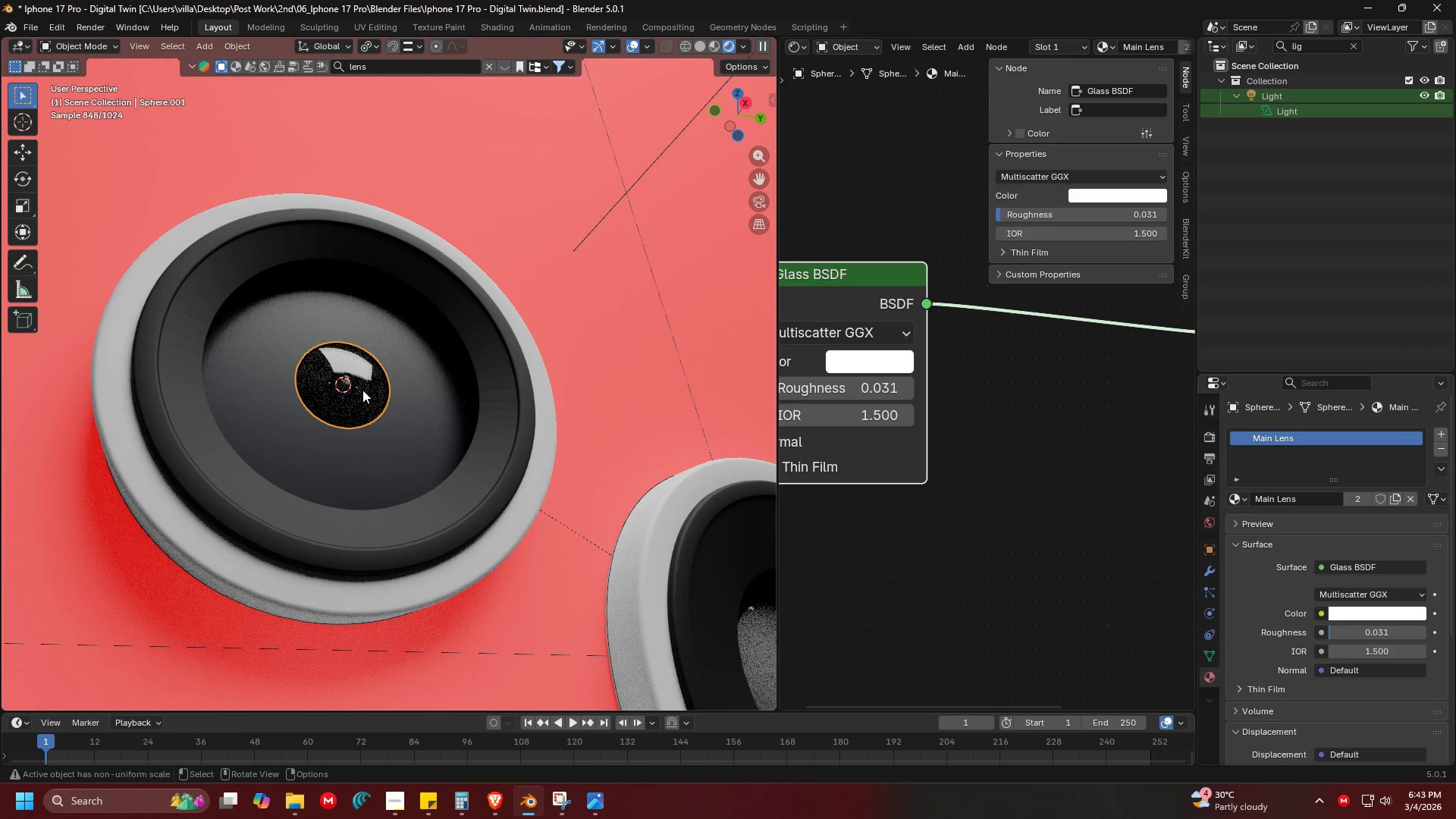 
type(h13)
 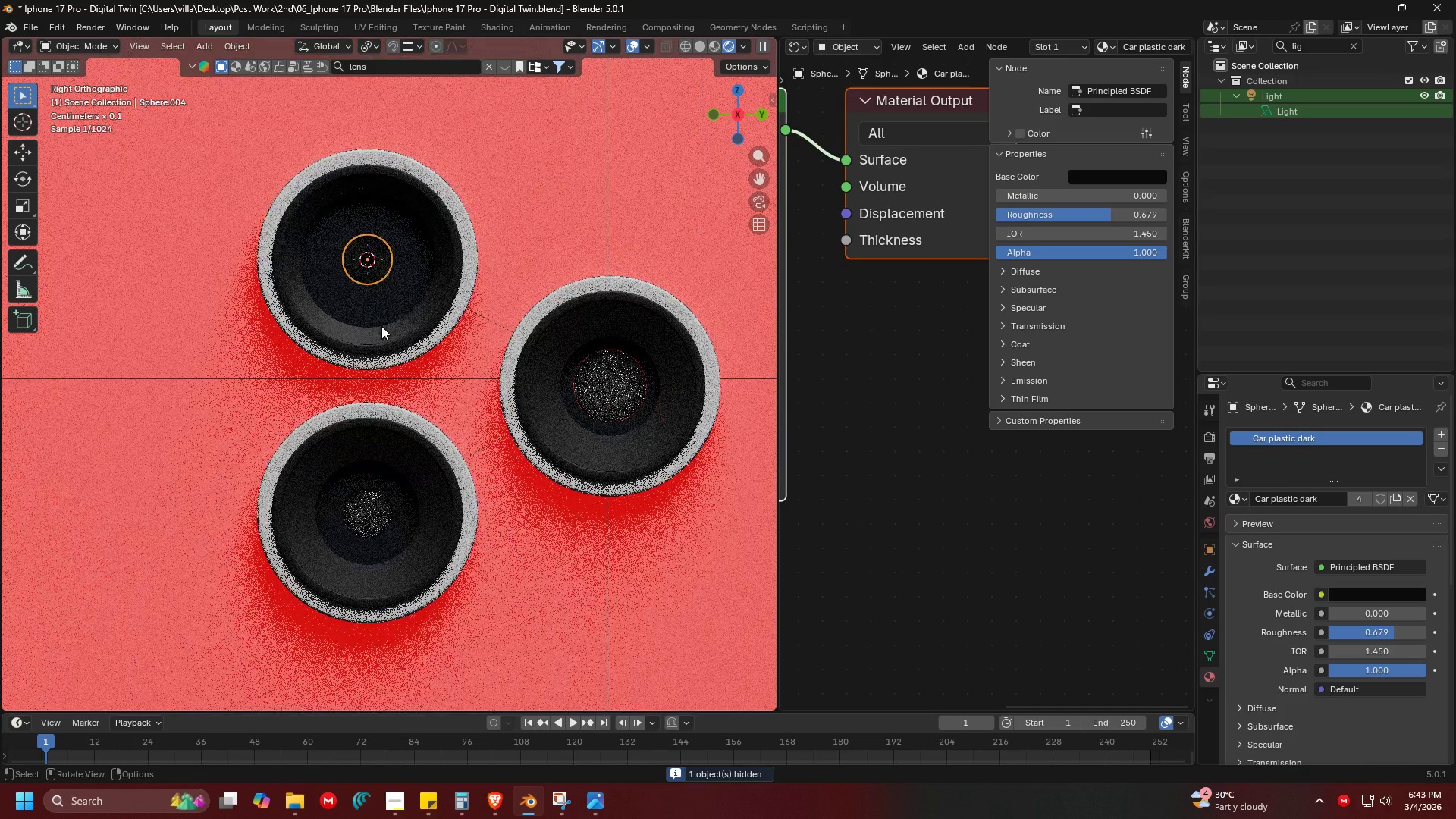 
scroll: coordinate [461, 308], scroll_direction: up, amount: 3.0
 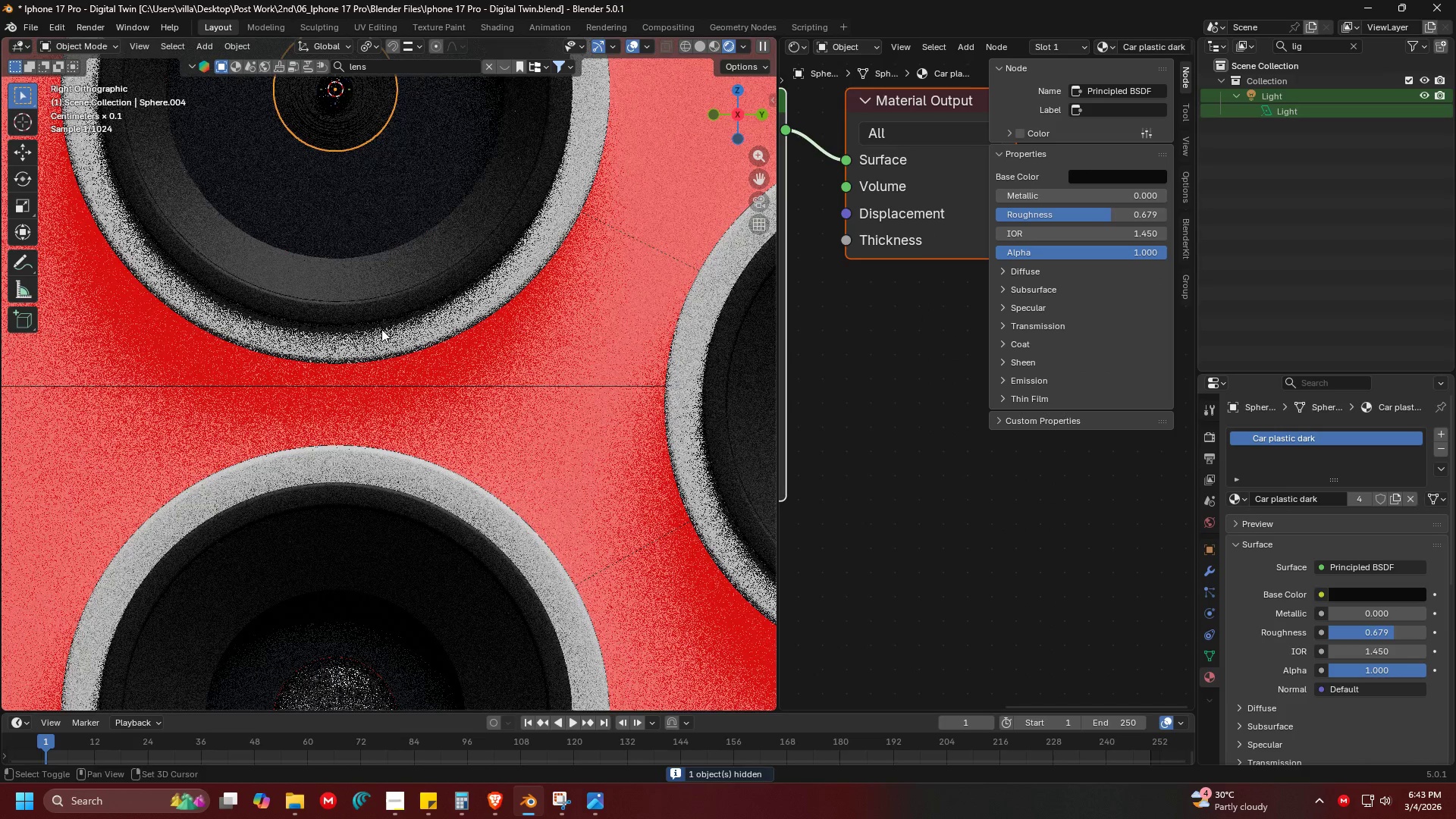 
key(Shift+ShiftLeft)
 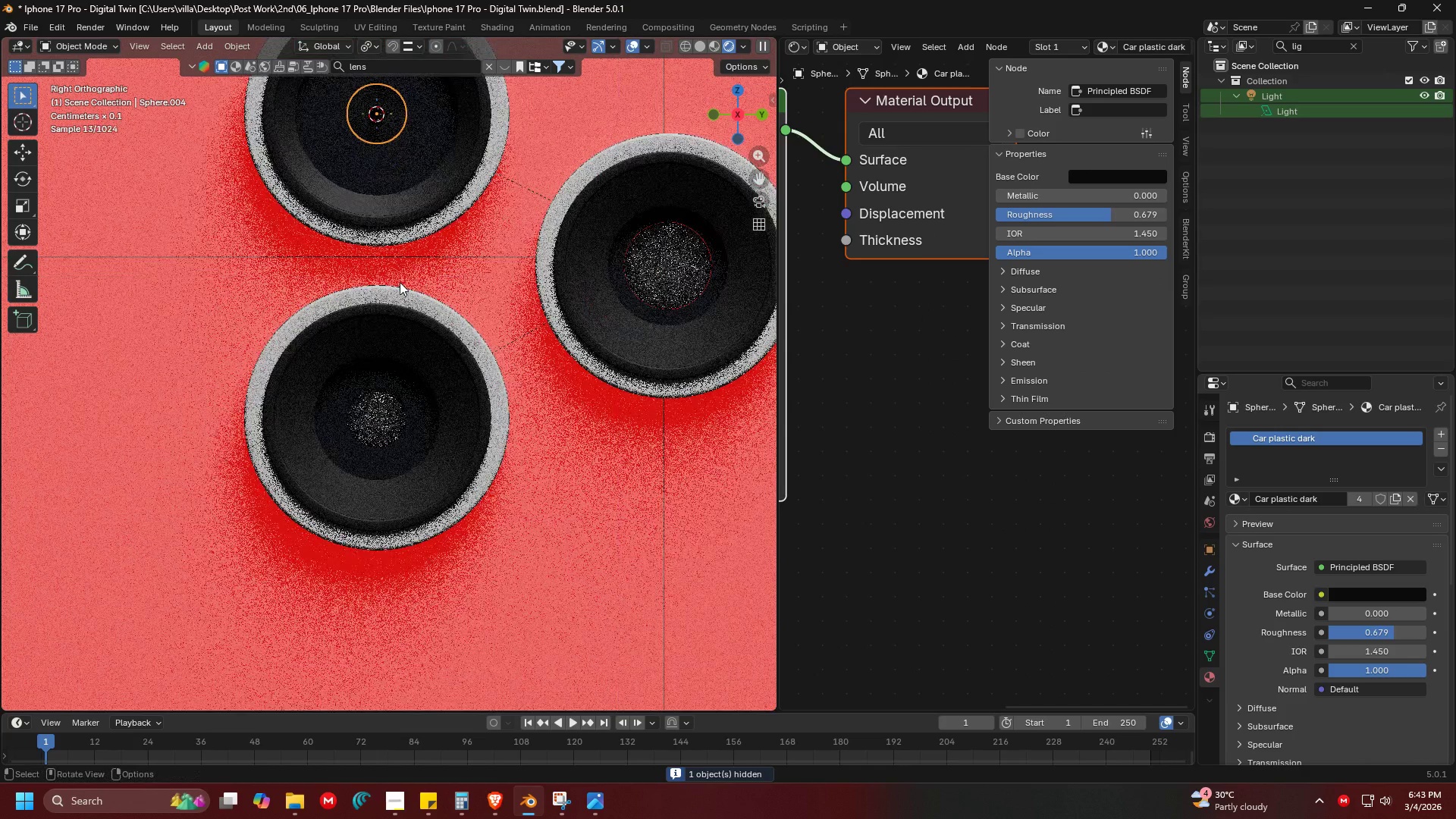 
scroll: coordinate [400, 282], scroll_direction: down, amount: 4.0
 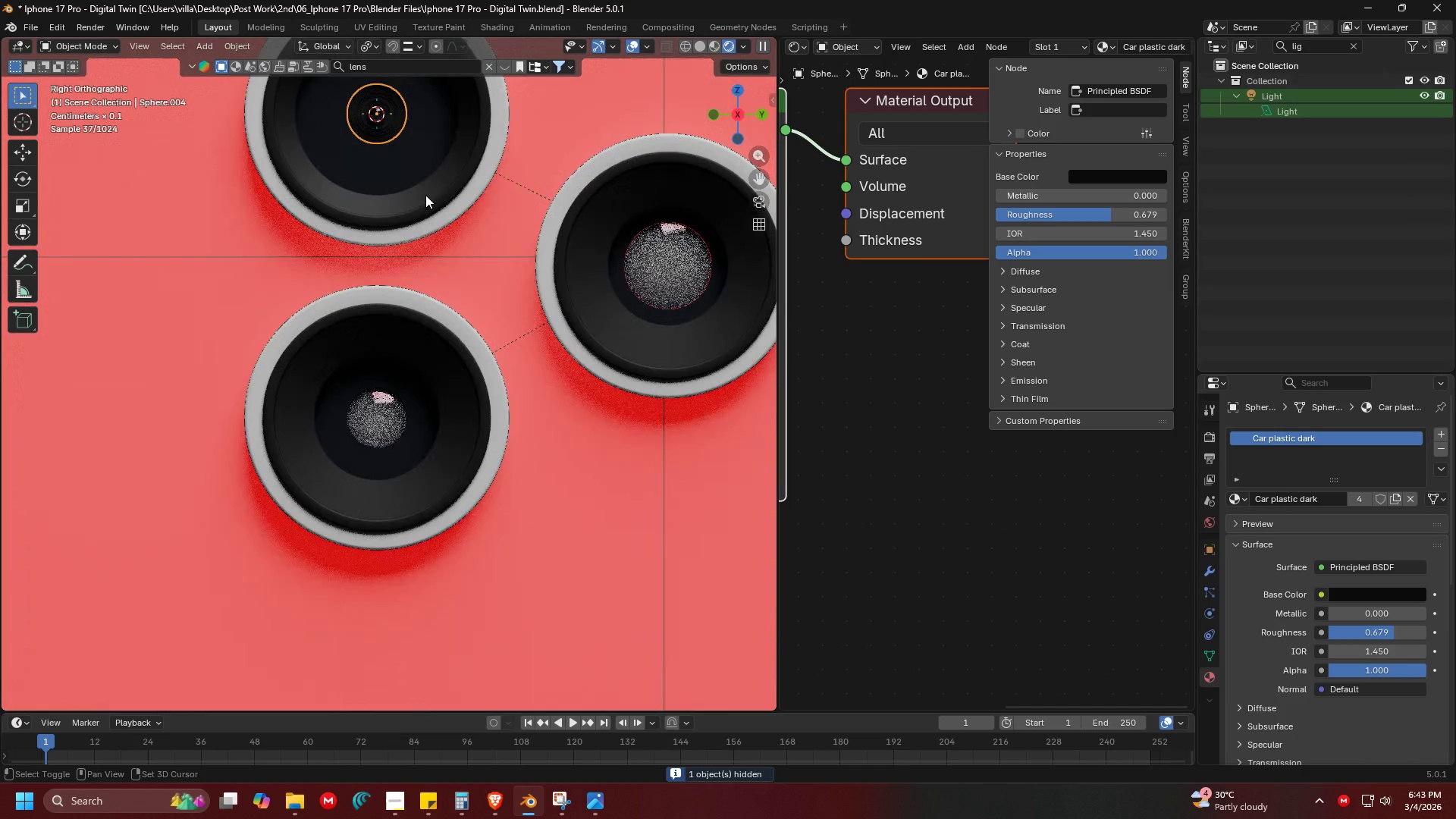 
key(Shift+D)
 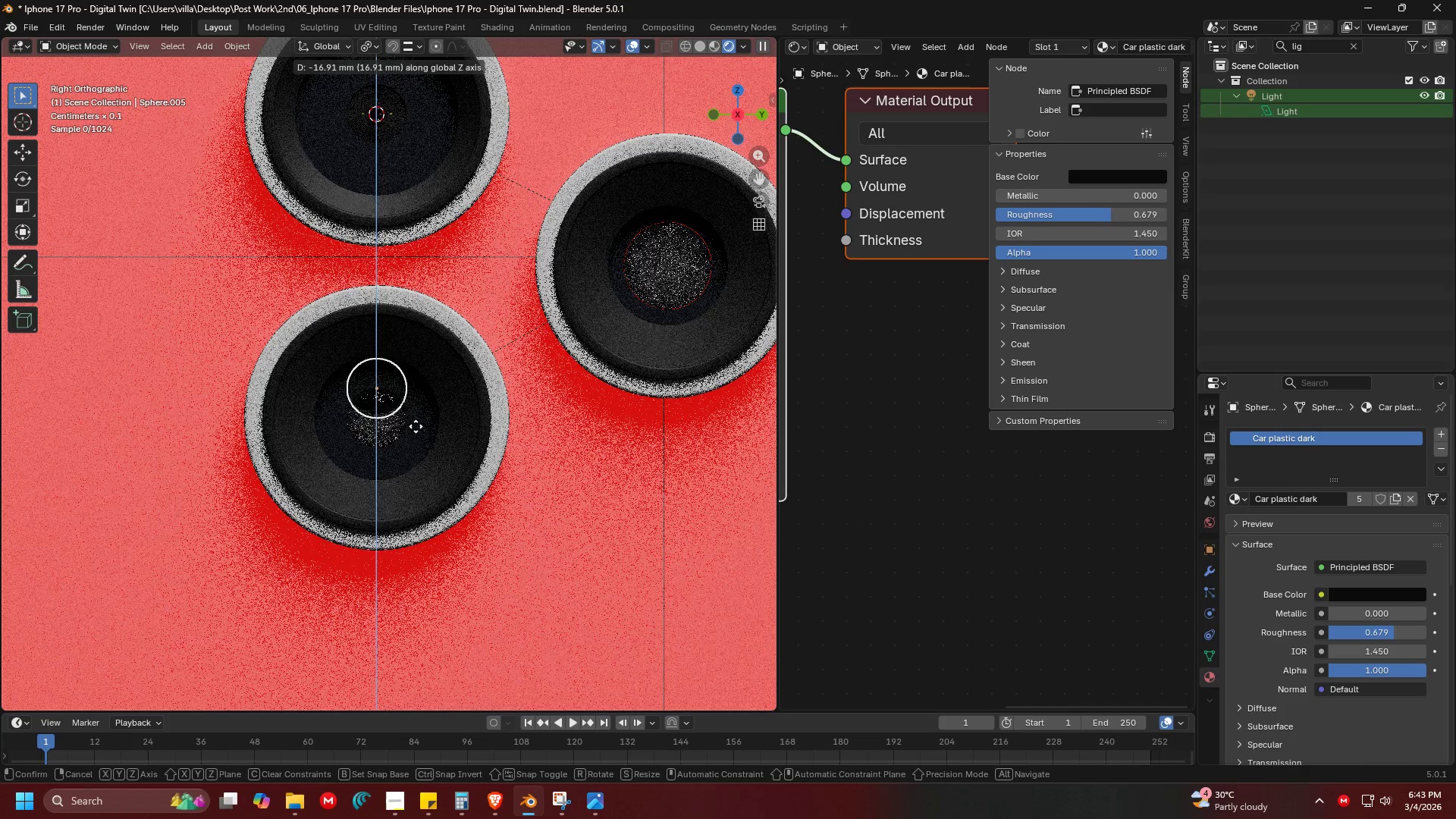 
left_click([419, 453])
 